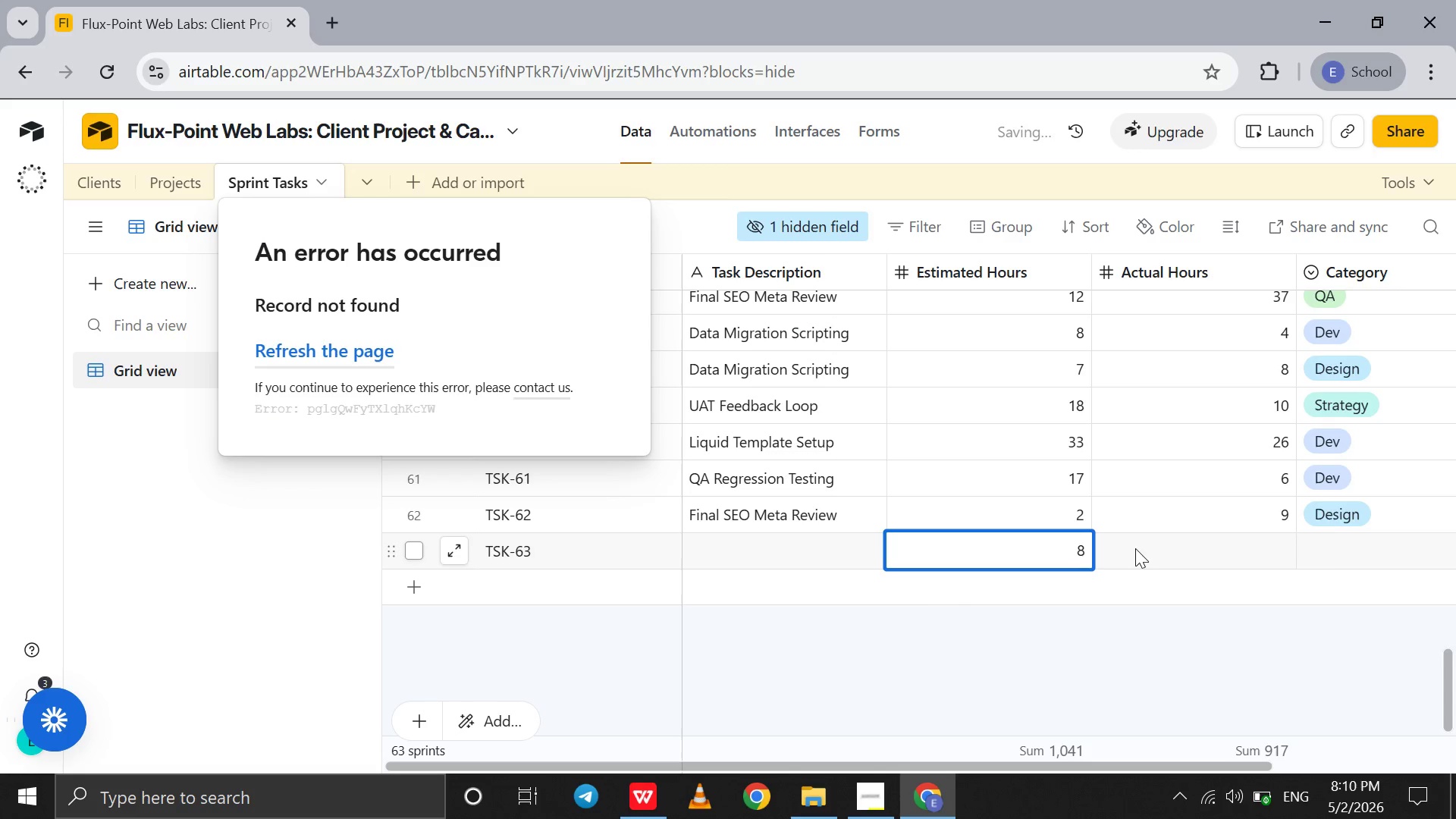 
left_click([1135, 548])
 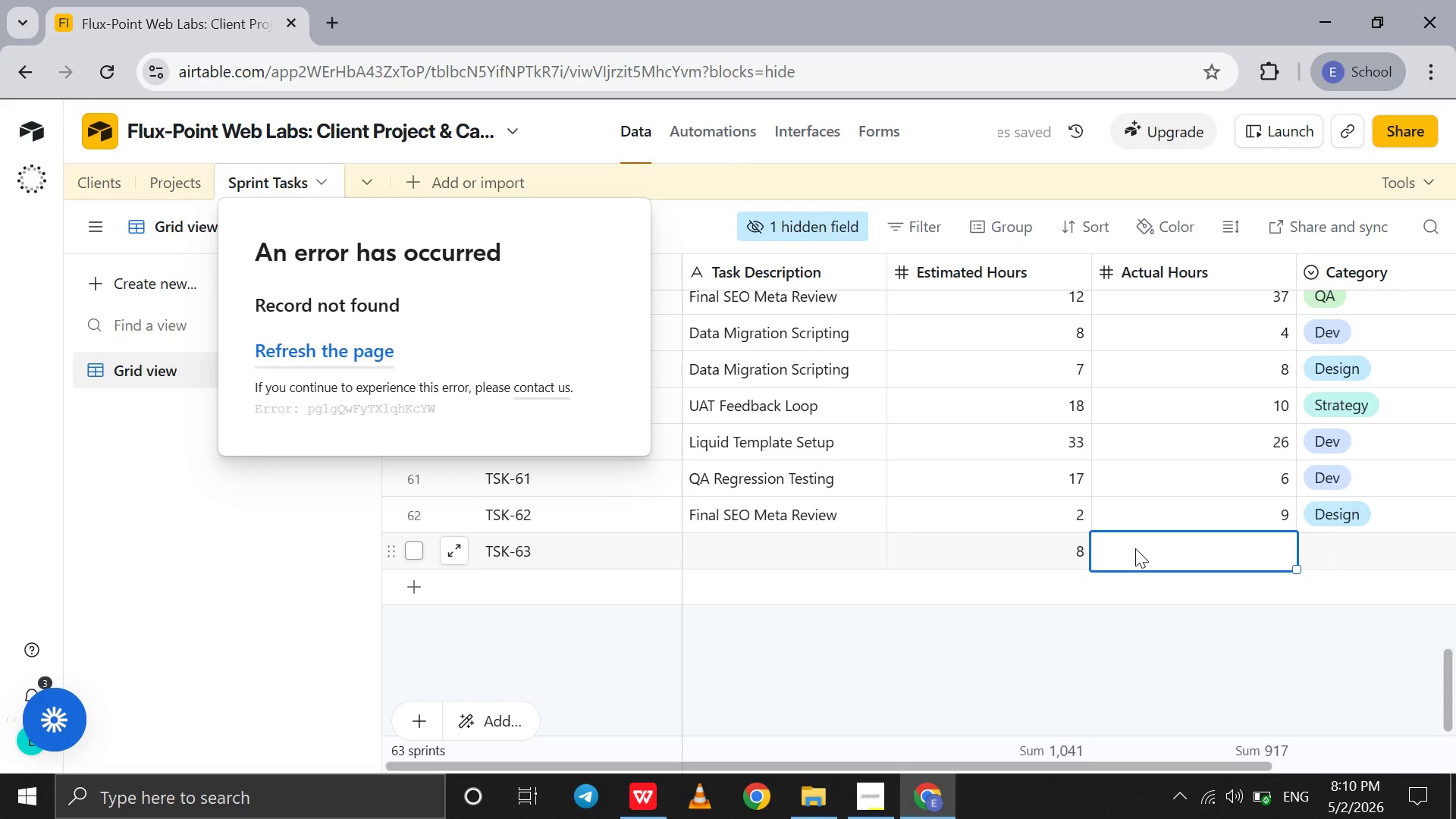 
type(34)
 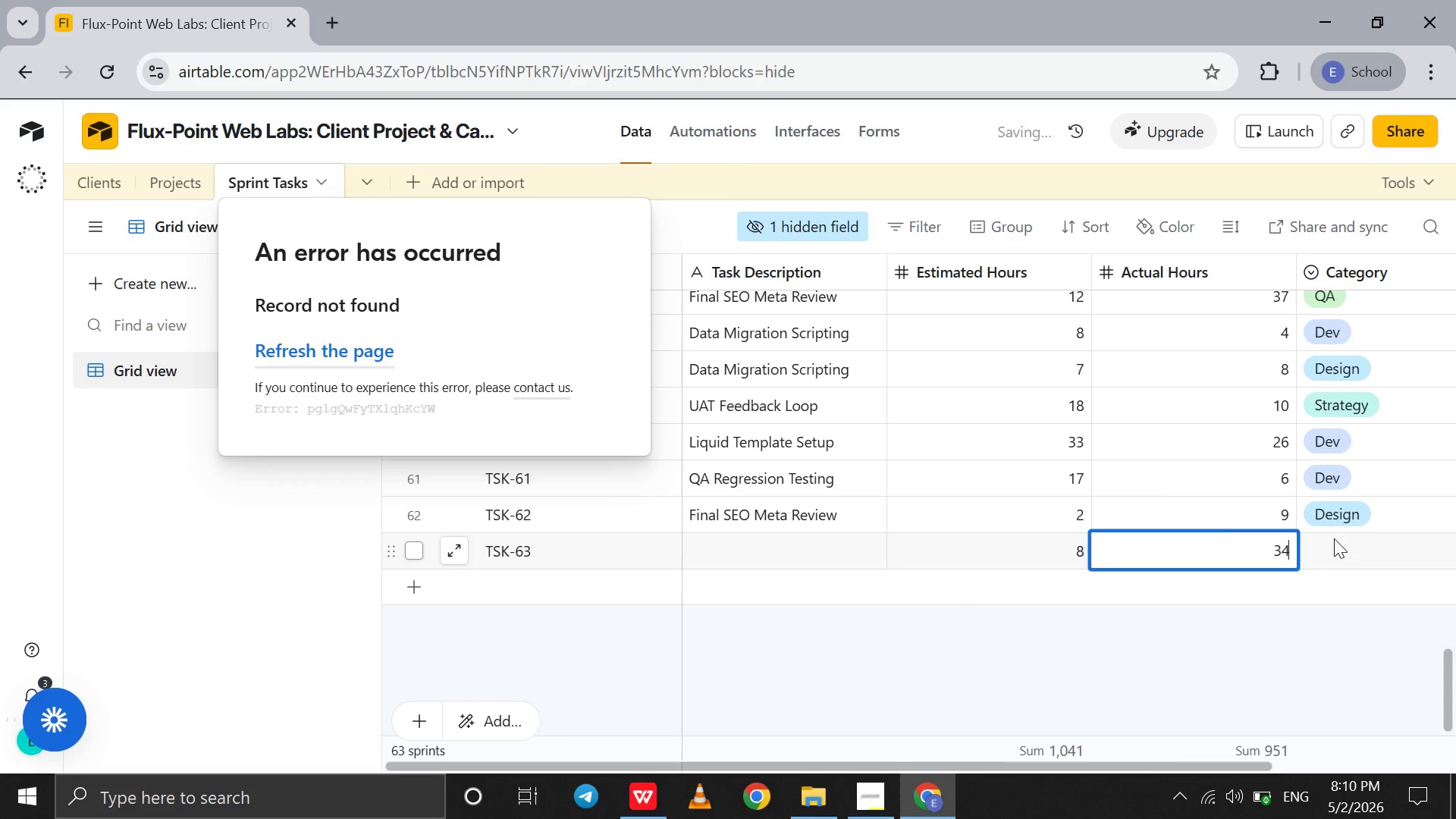 
left_click([1334, 538])
 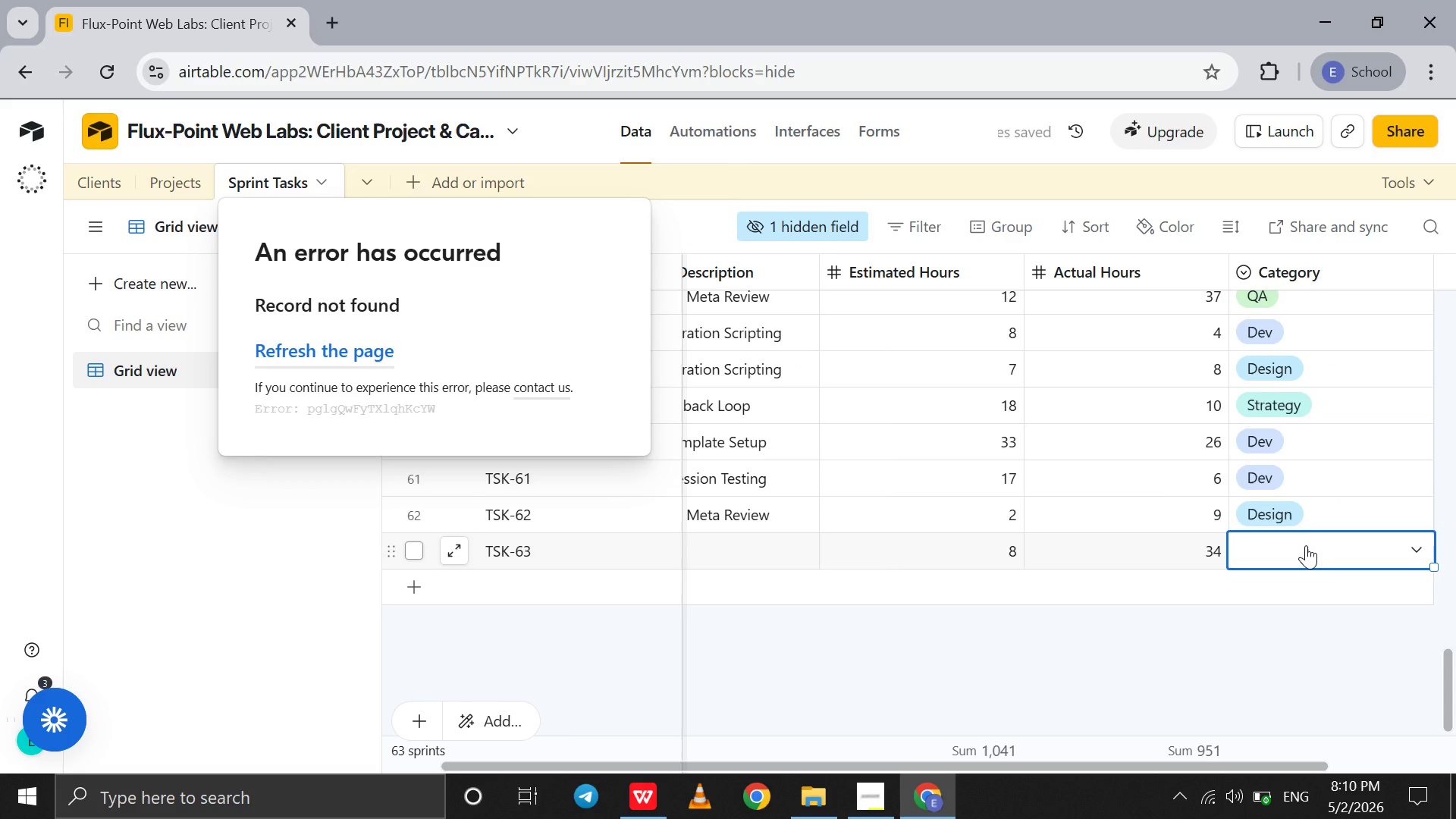 
left_click([1306, 545])
 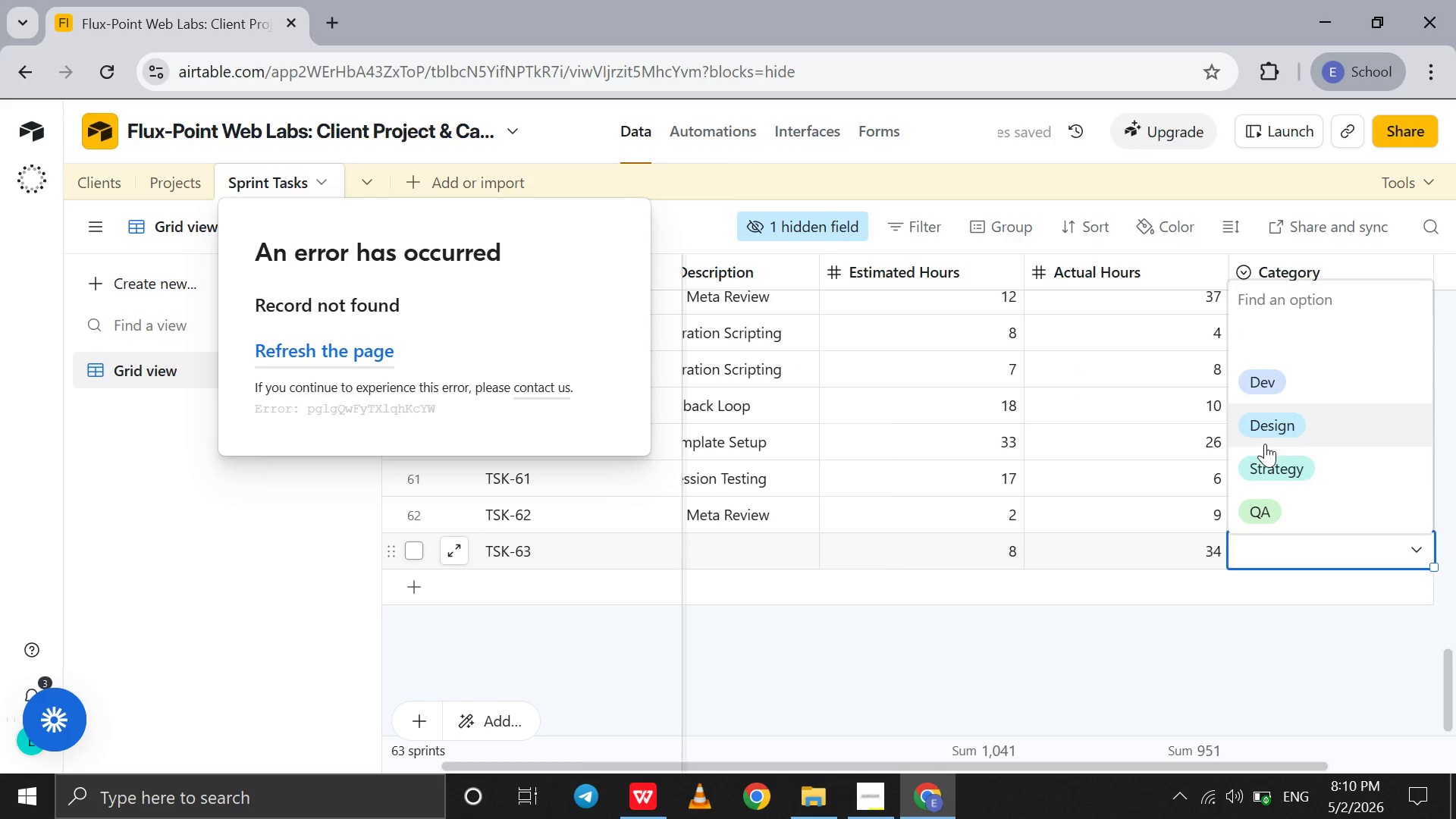 
left_click([1264, 440])
 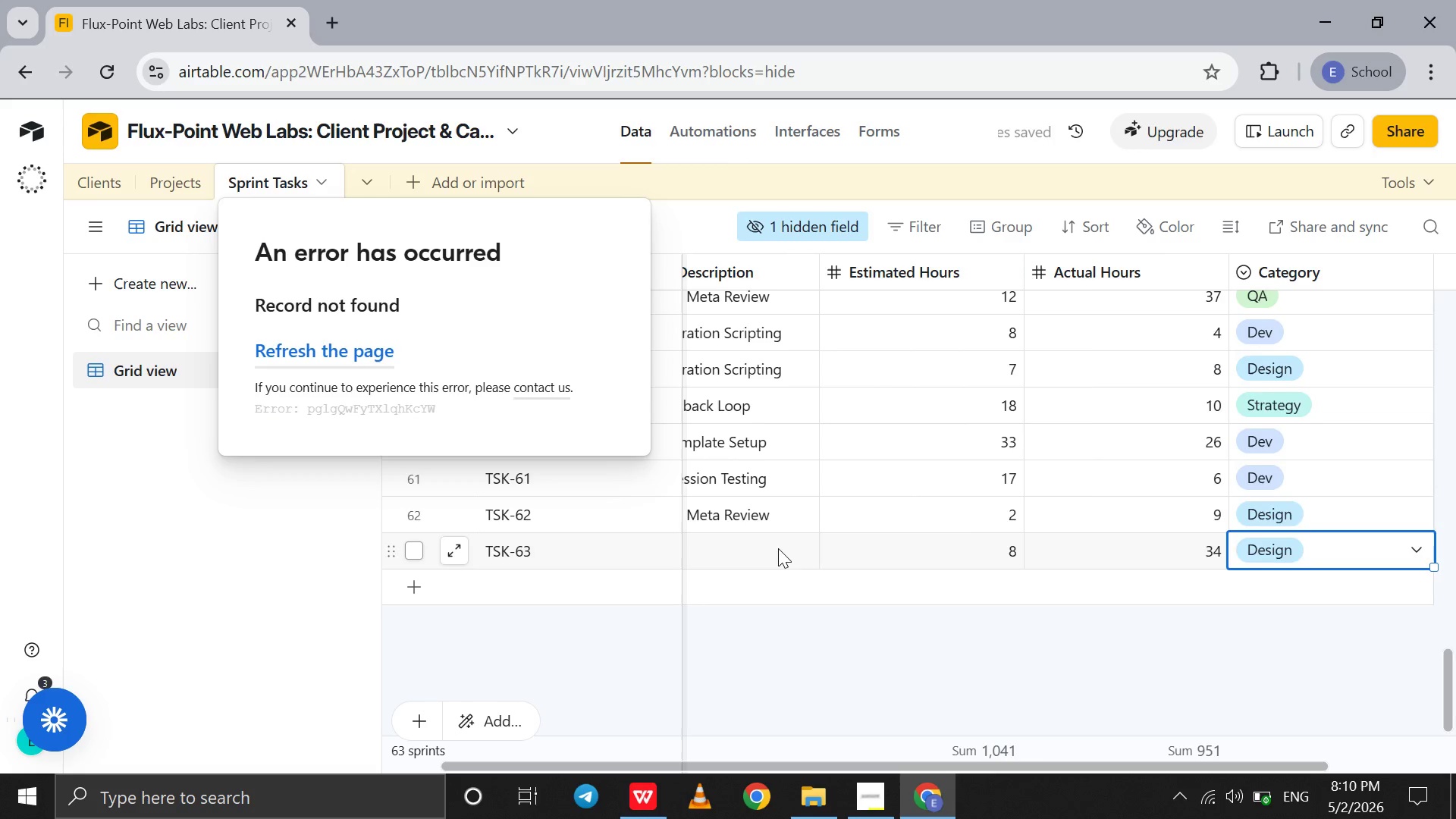 
left_click([778, 548])
 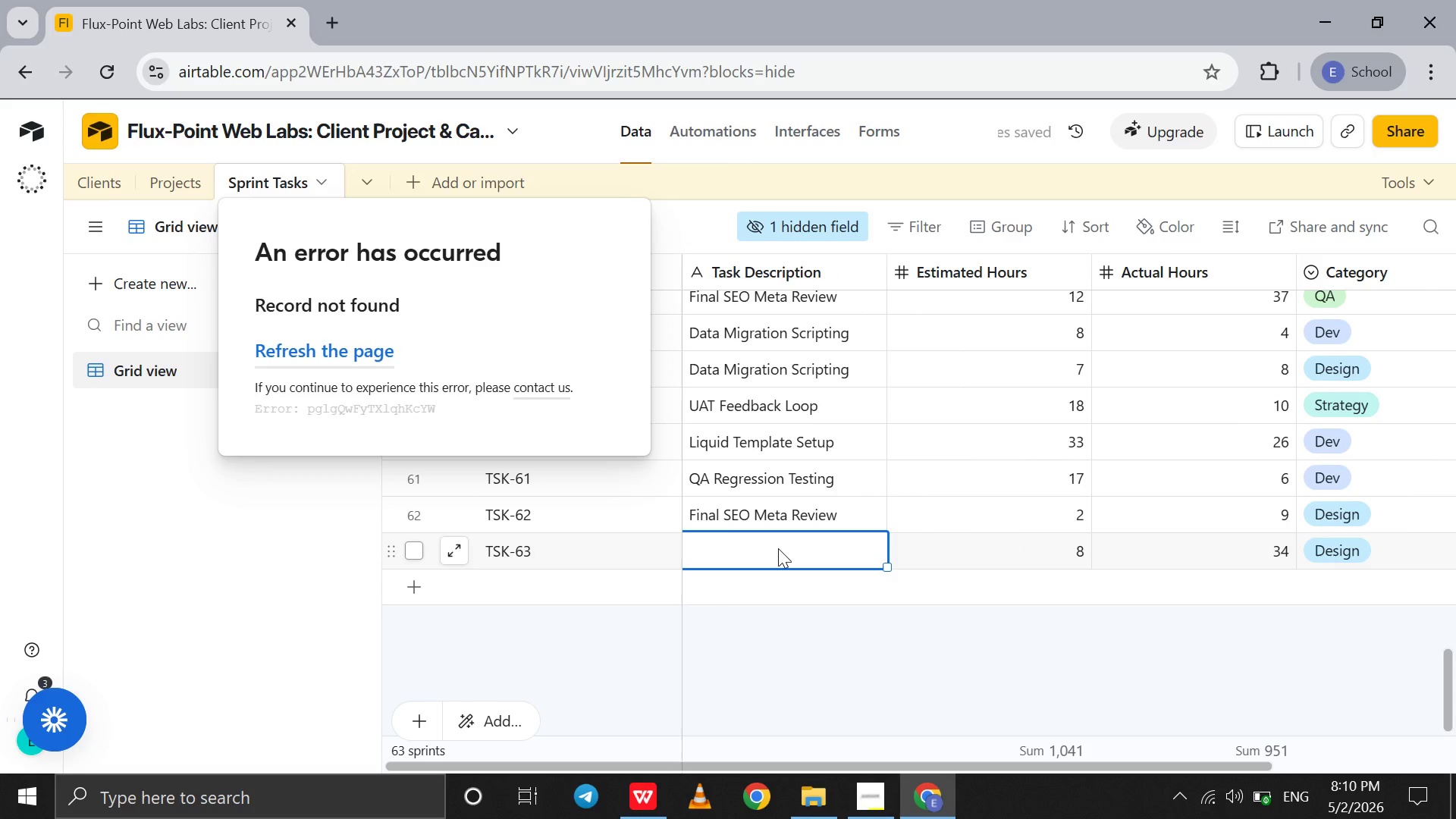 
type(Plugin Conflict Resolution)
 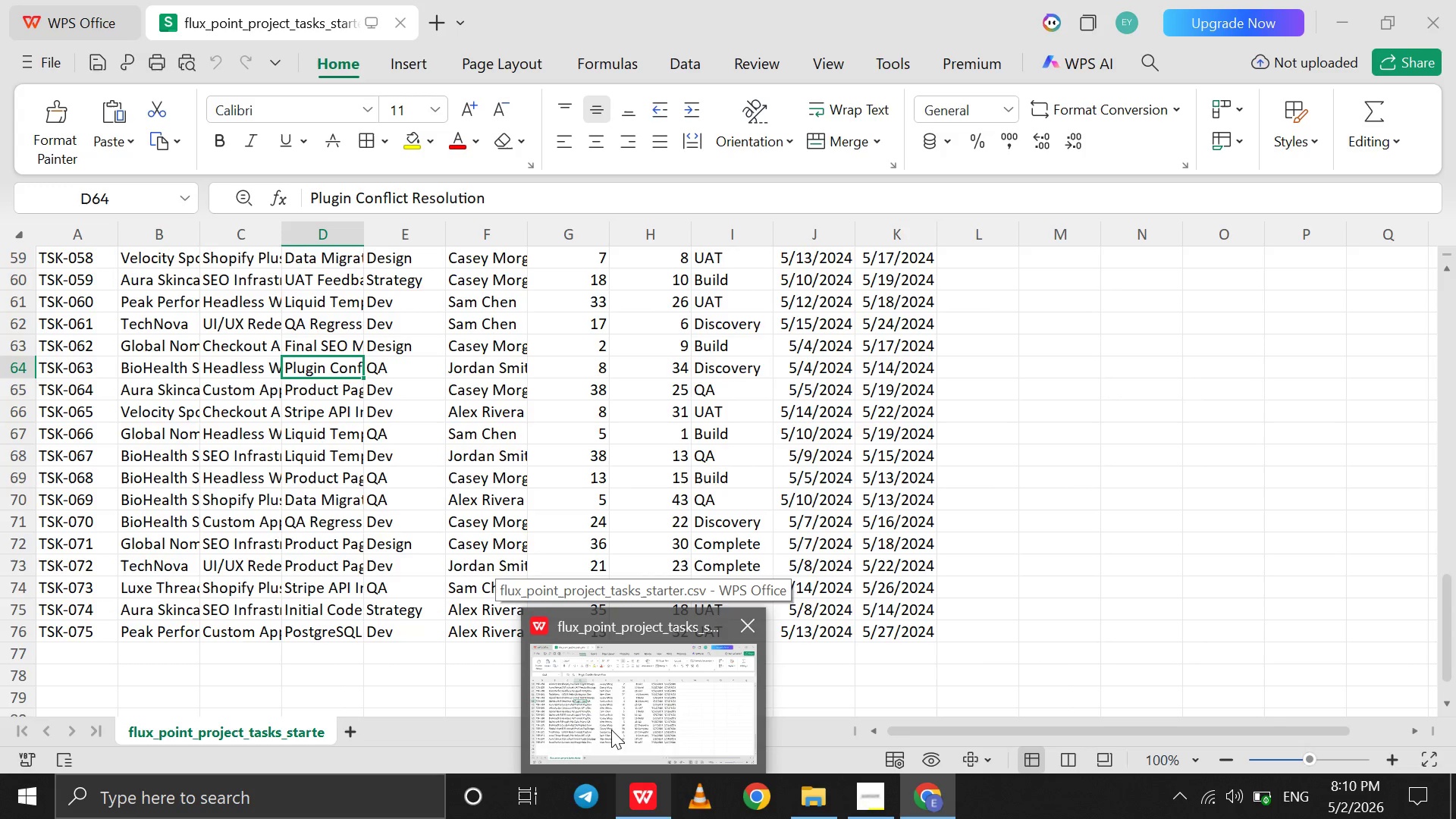 
wait(13.47)
 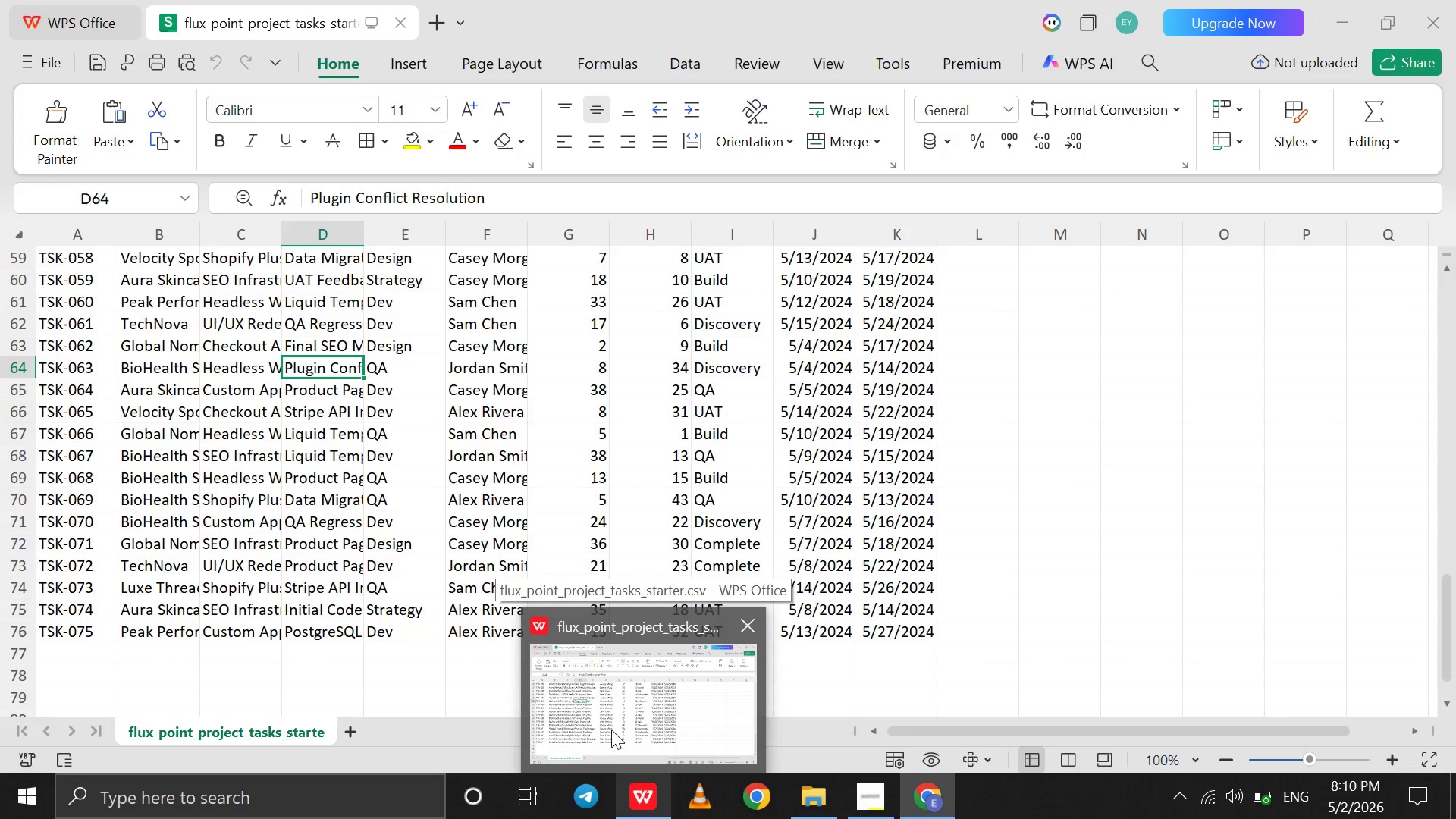 
left_click([1371, 542])
 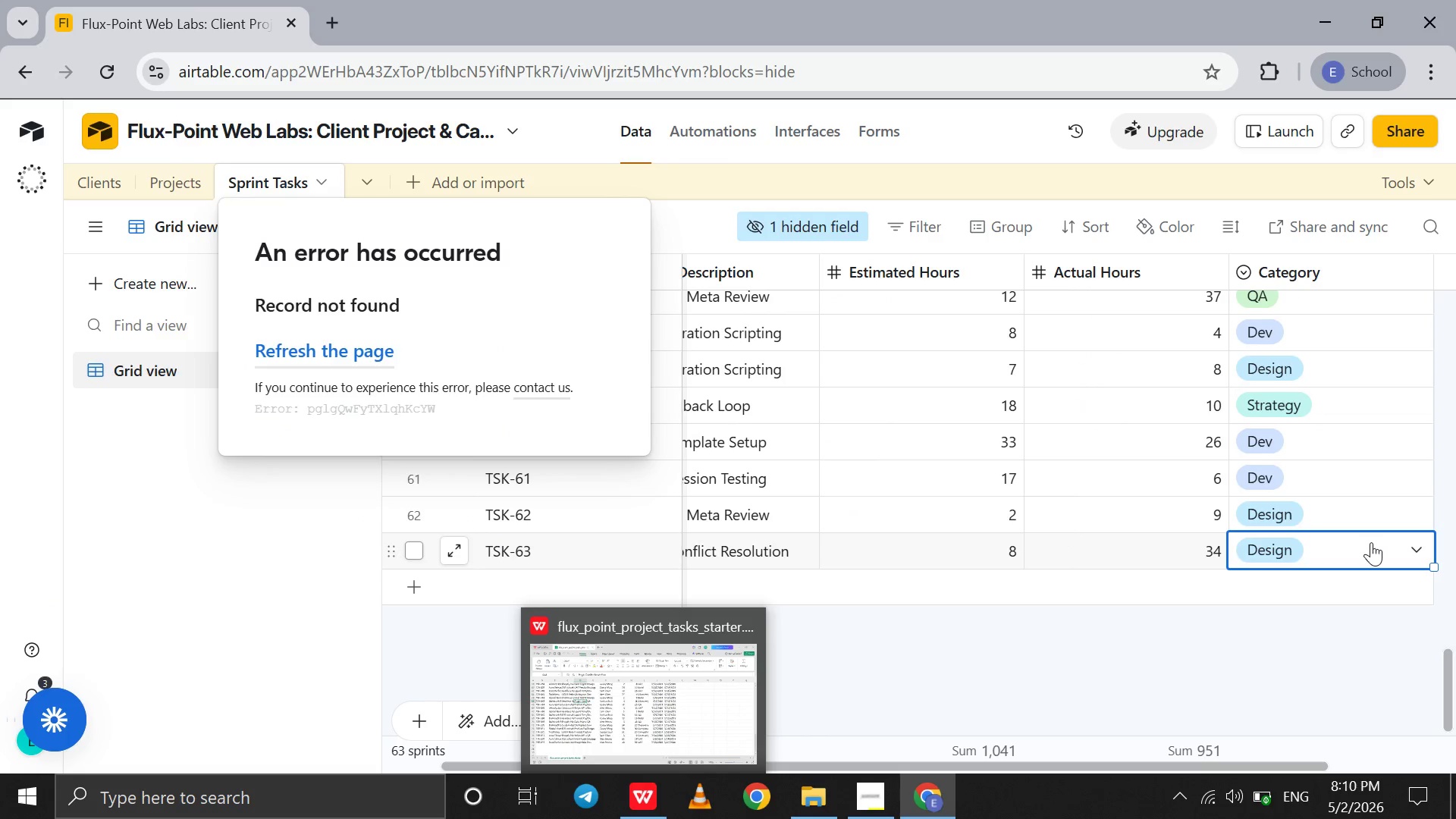 
left_click([1371, 542])
 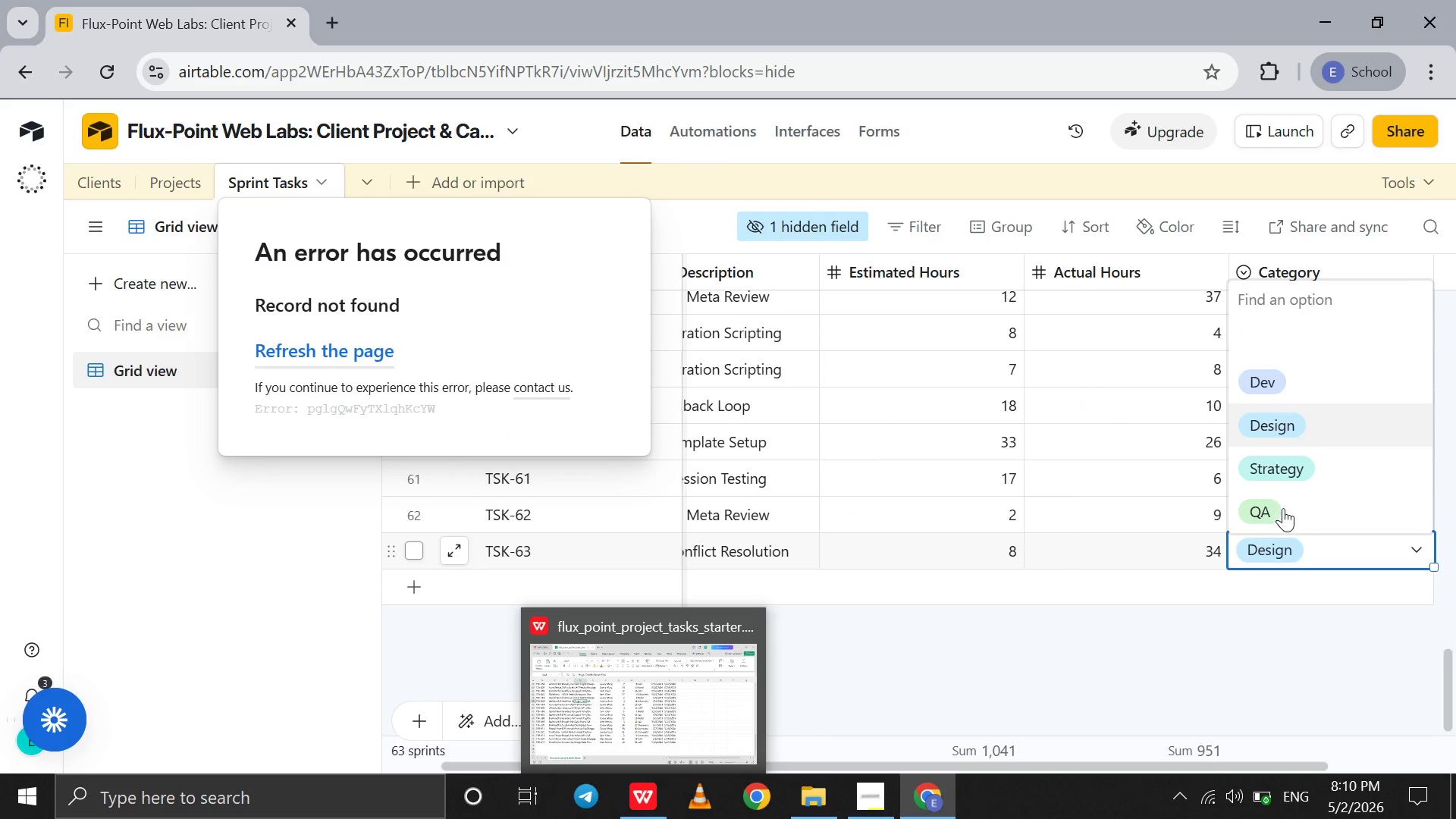 
left_click([1283, 508])
 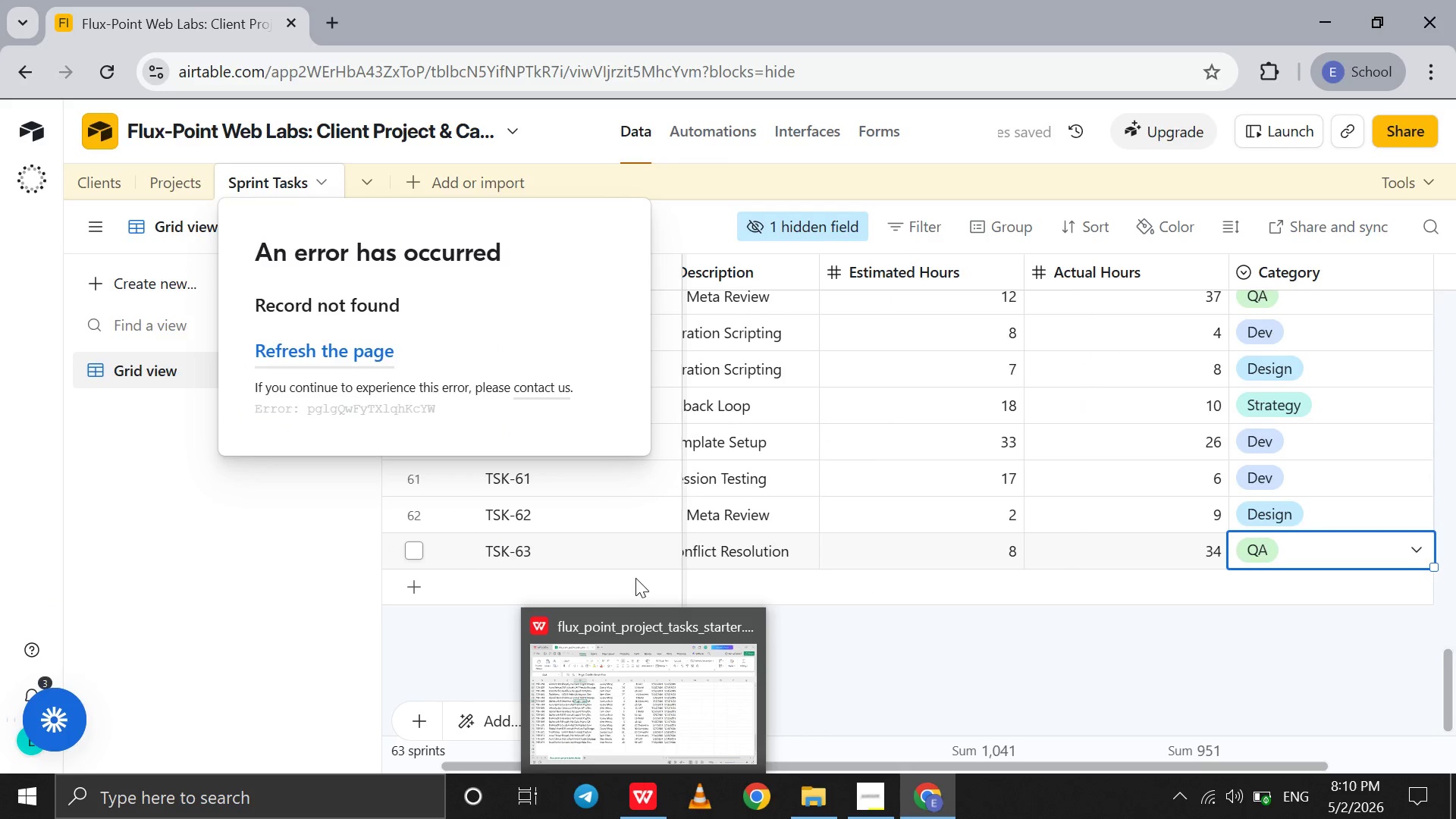 
left_click([628, 578])
 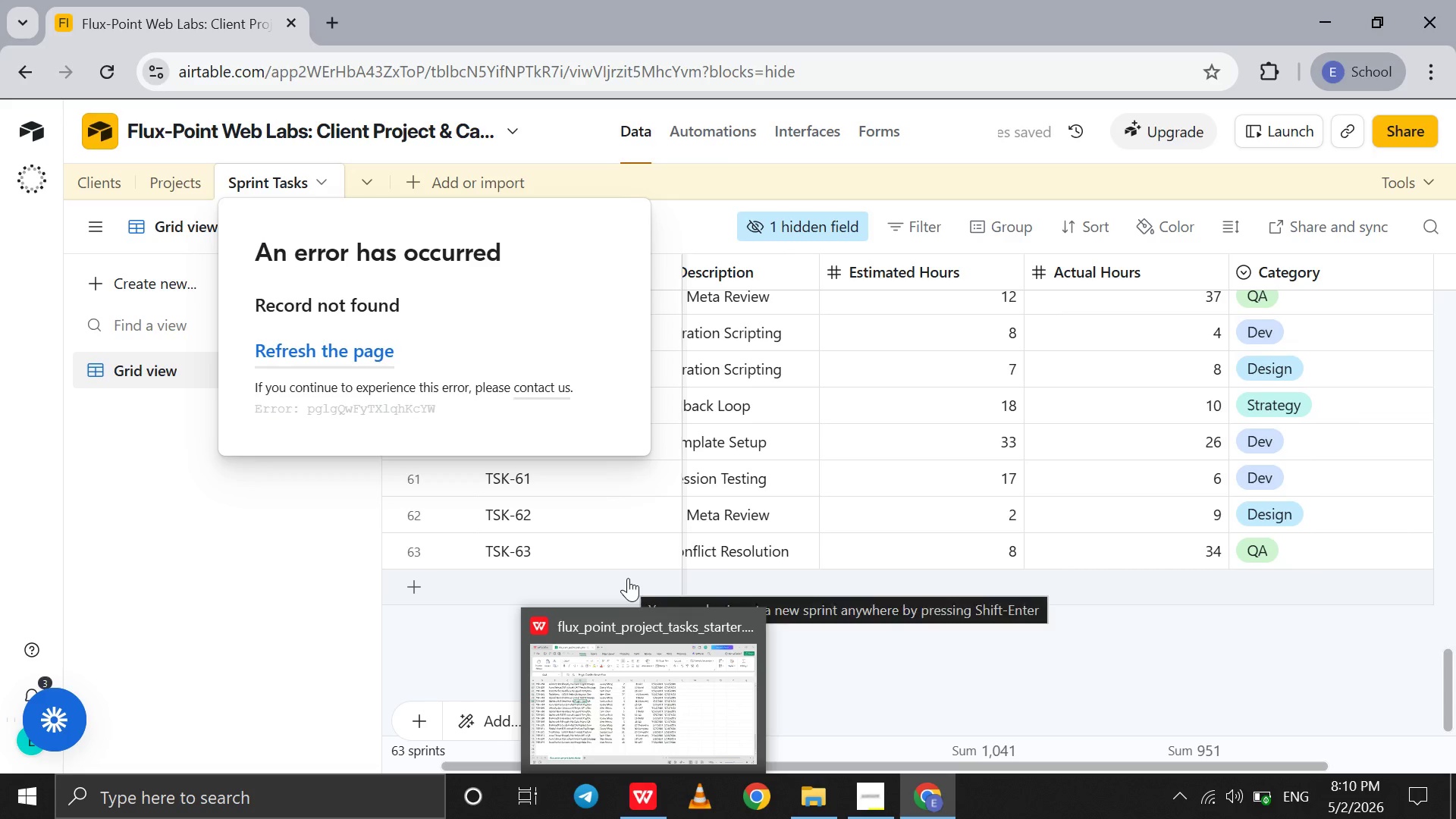 
left_click([628, 578])
 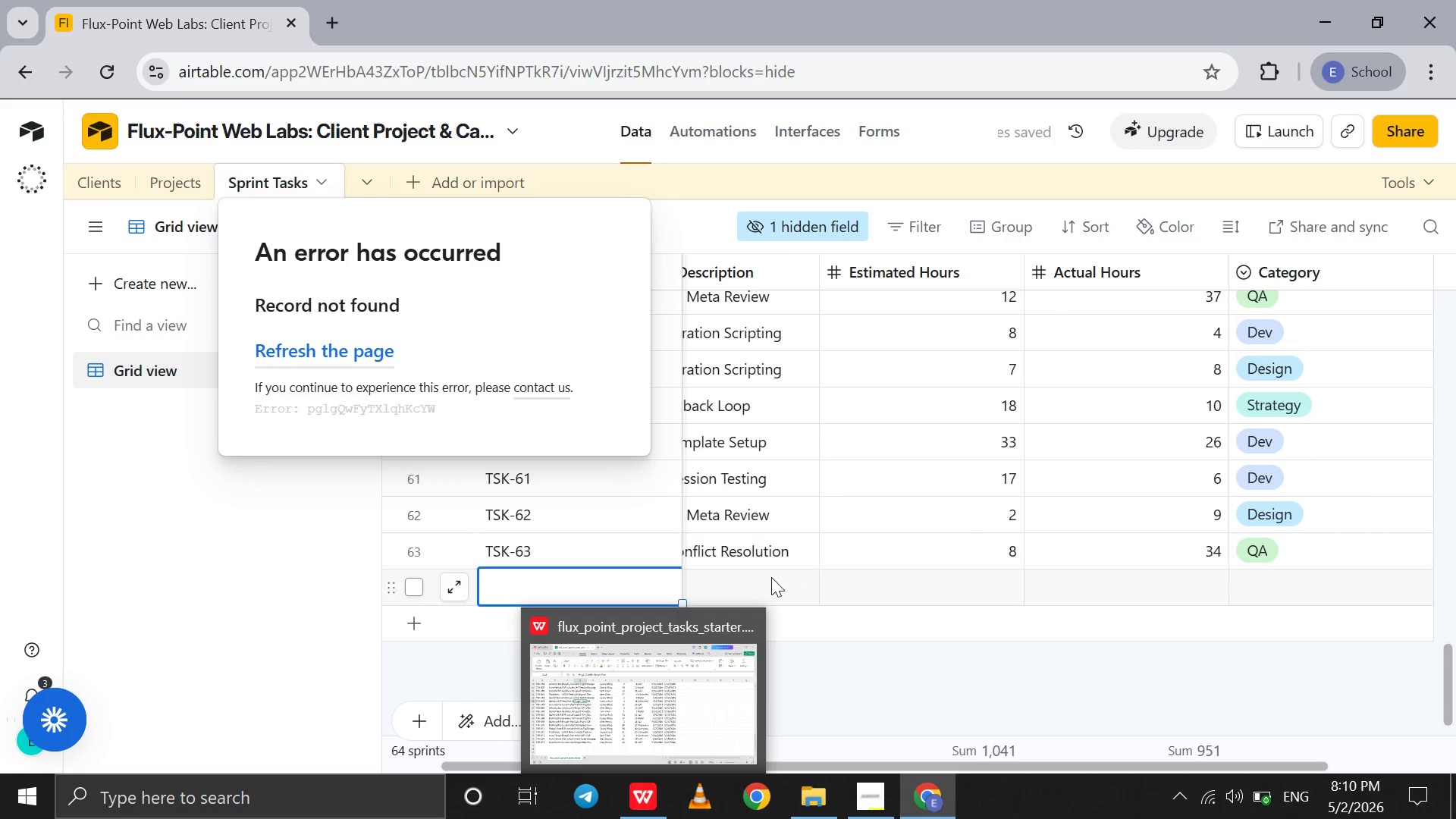 
left_click([769, 578])
 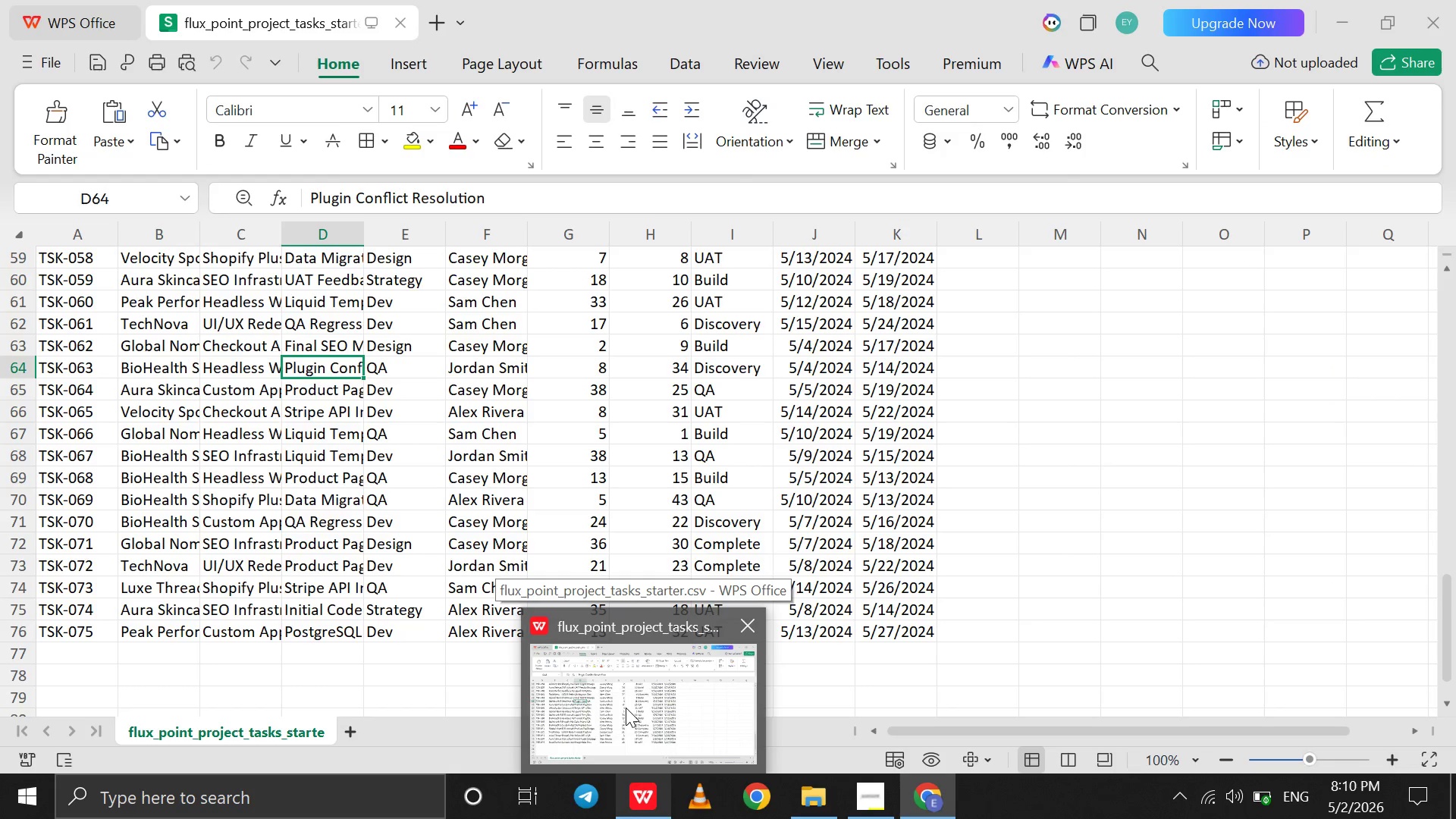 
left_click([626, 708])
 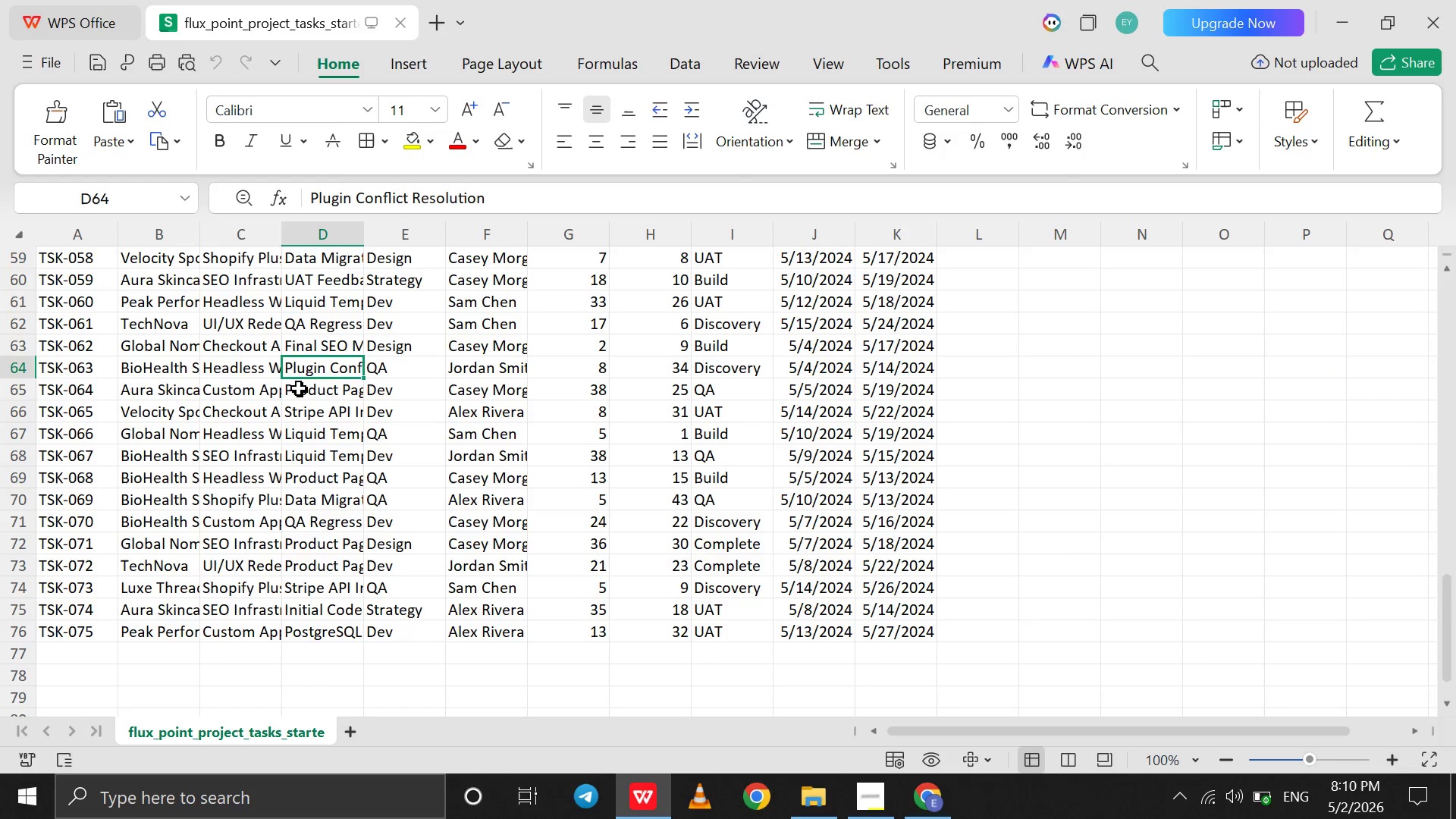 
left_click([301, 388])
 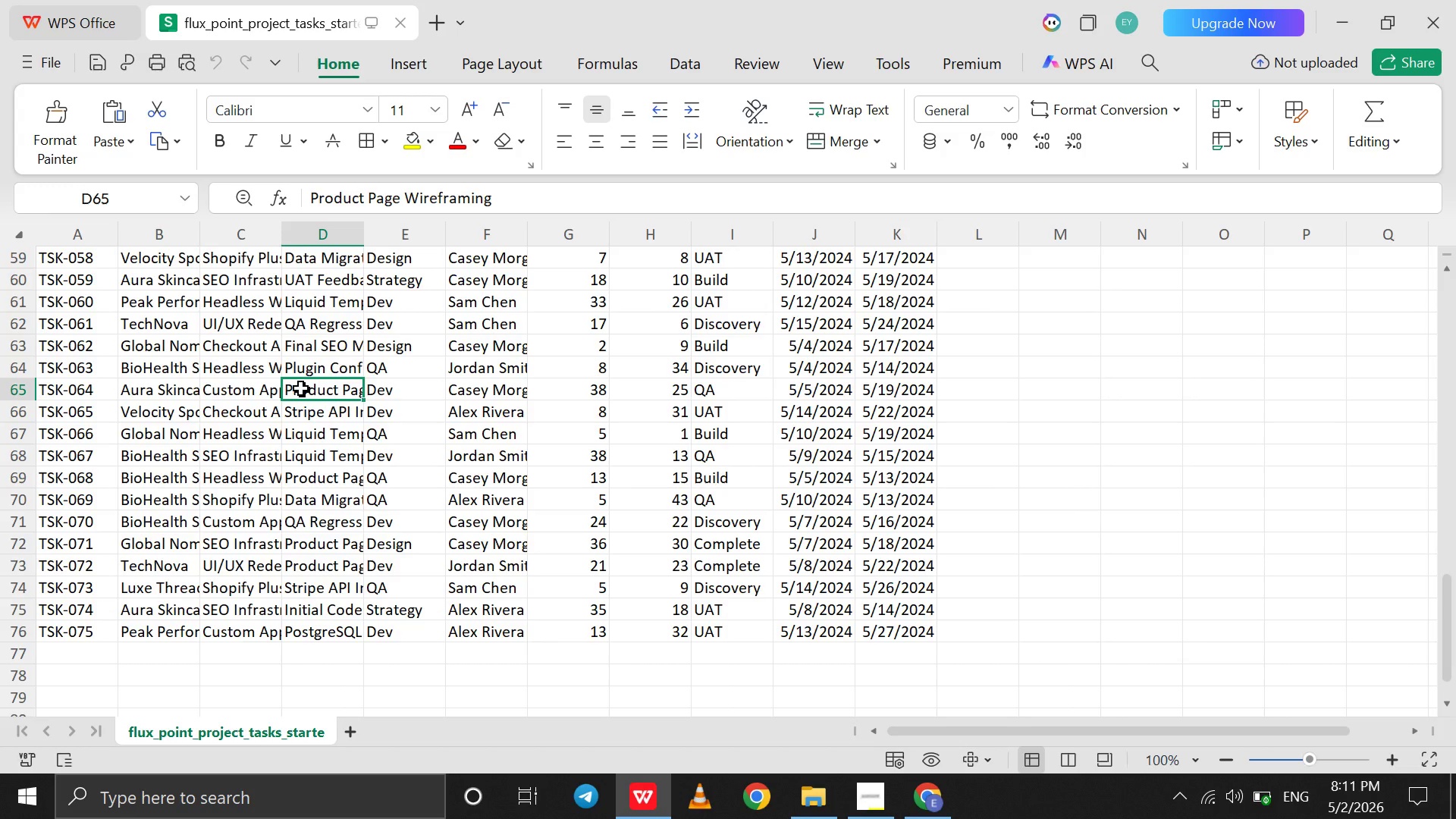 
wait(9.51)
 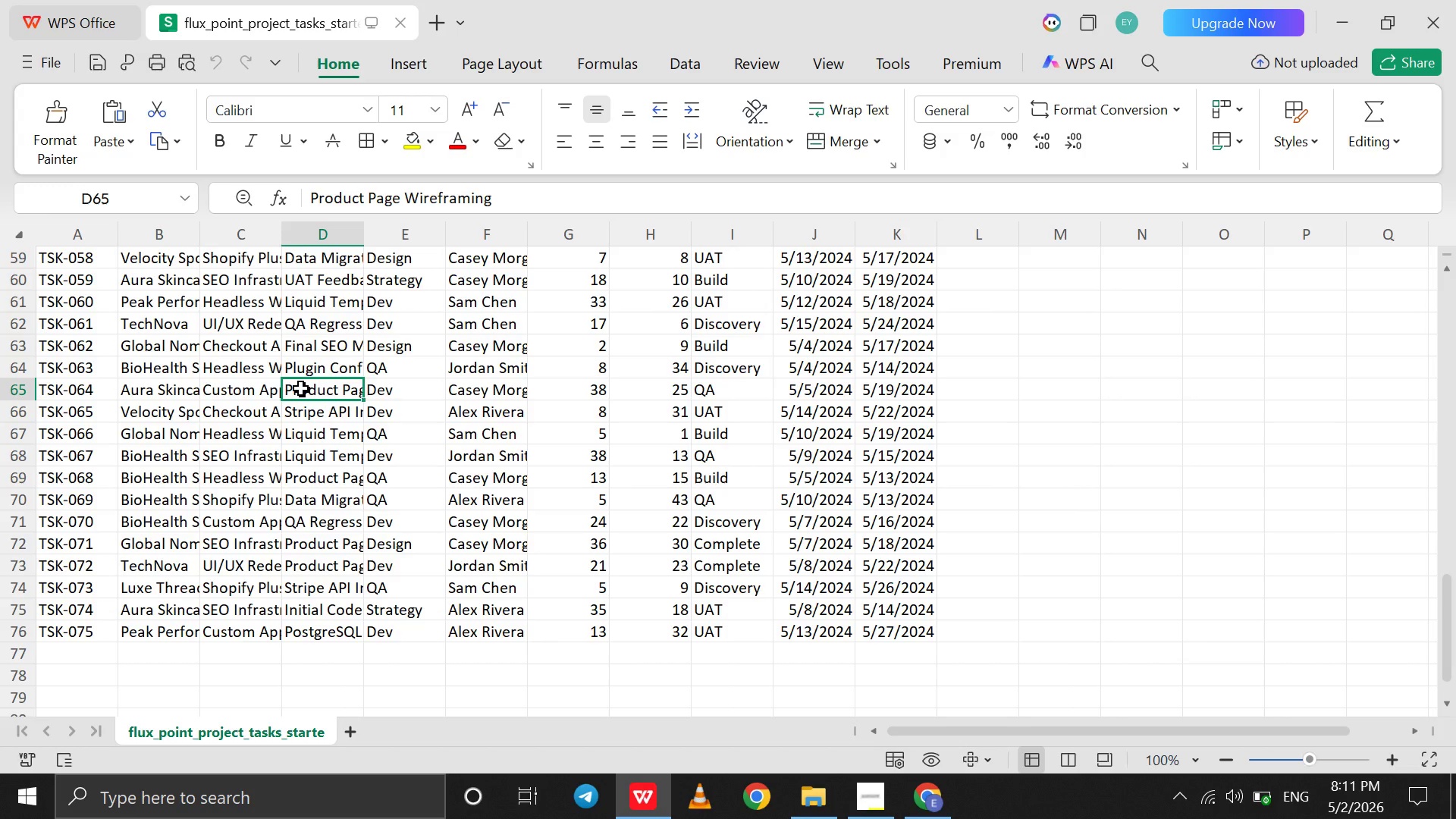 
mouse_move([941, 769])
 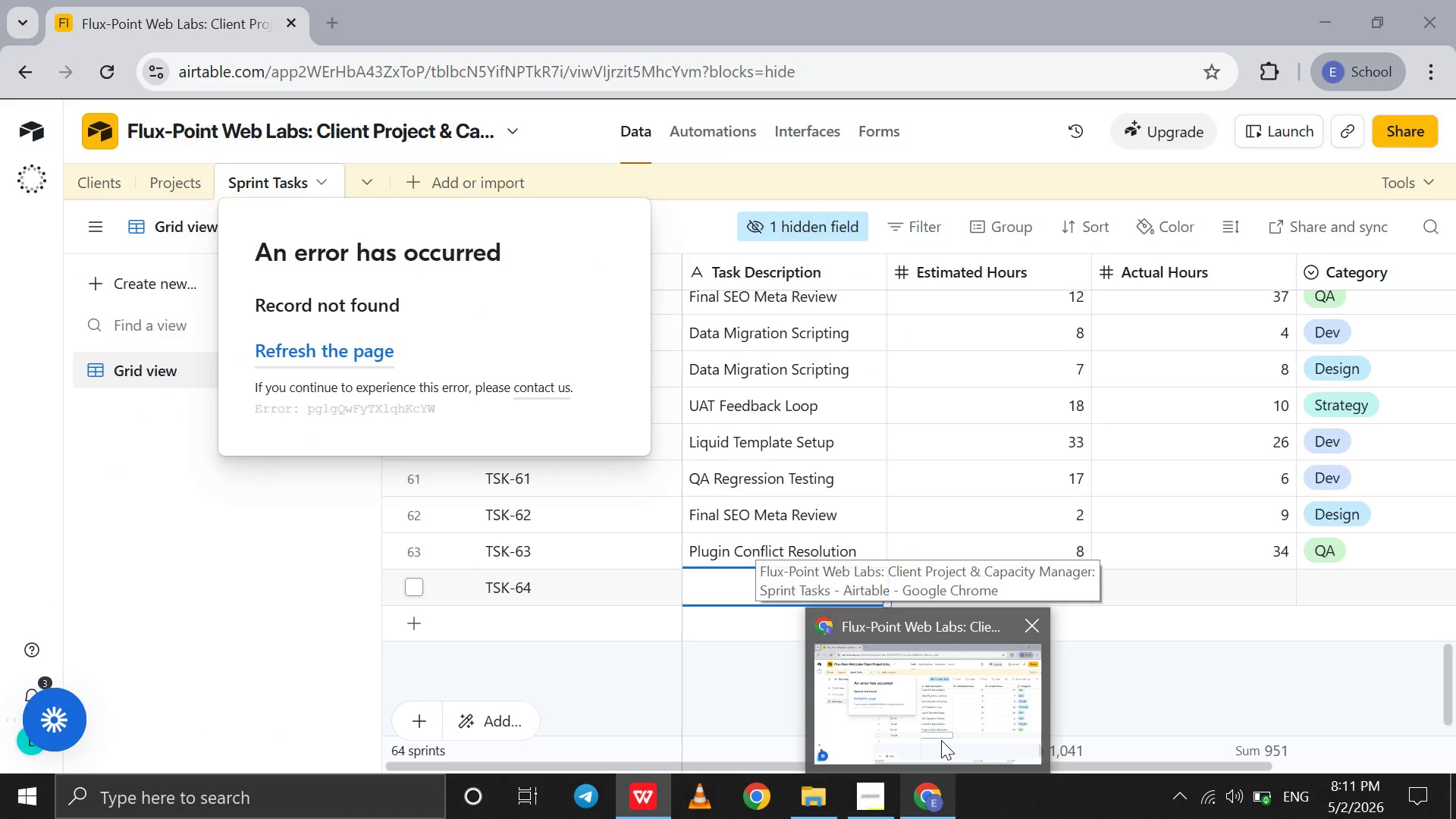 
left_click([941, 740])
 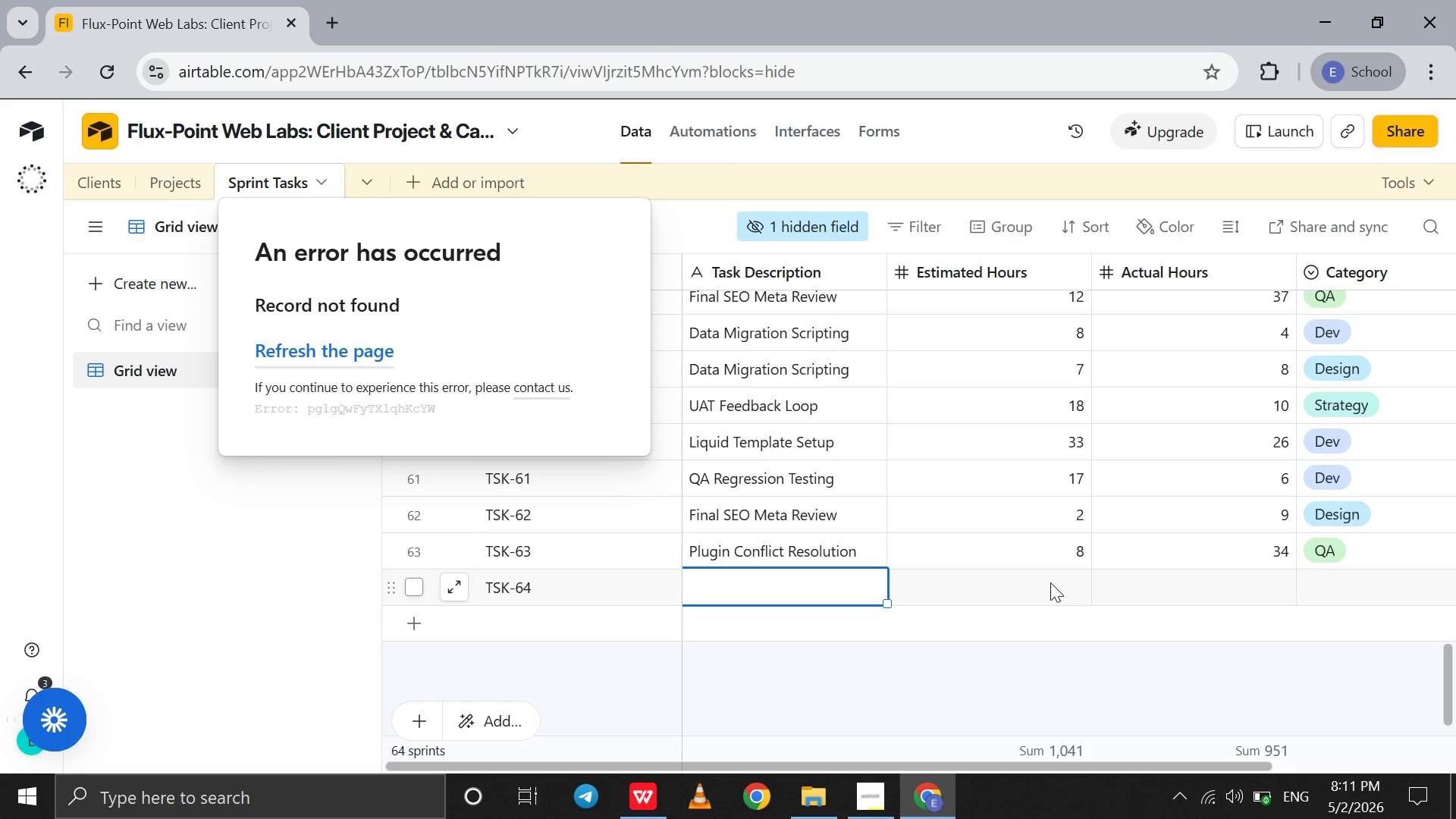 
left_click([1050, 582])
 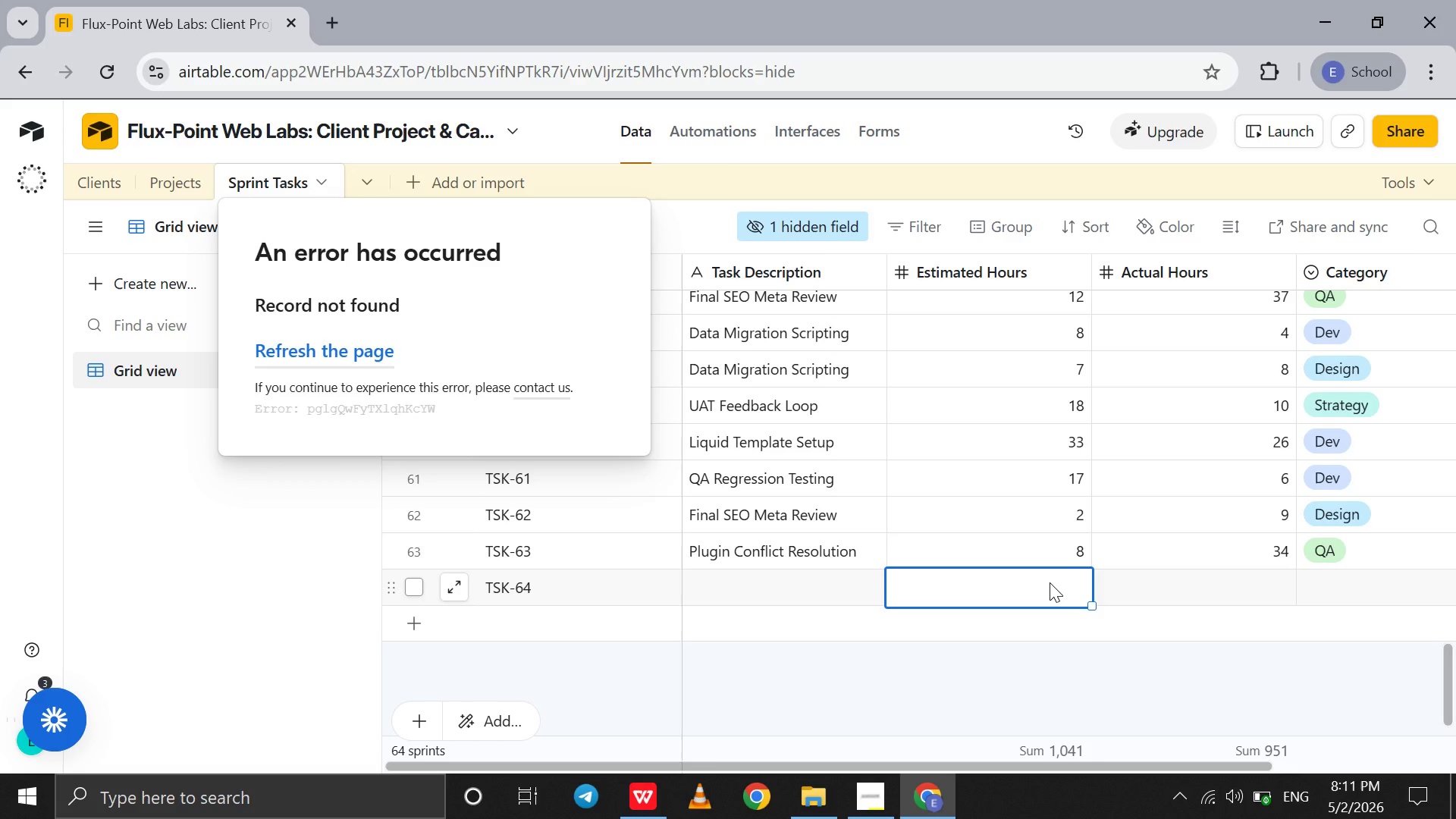 
type(38)
 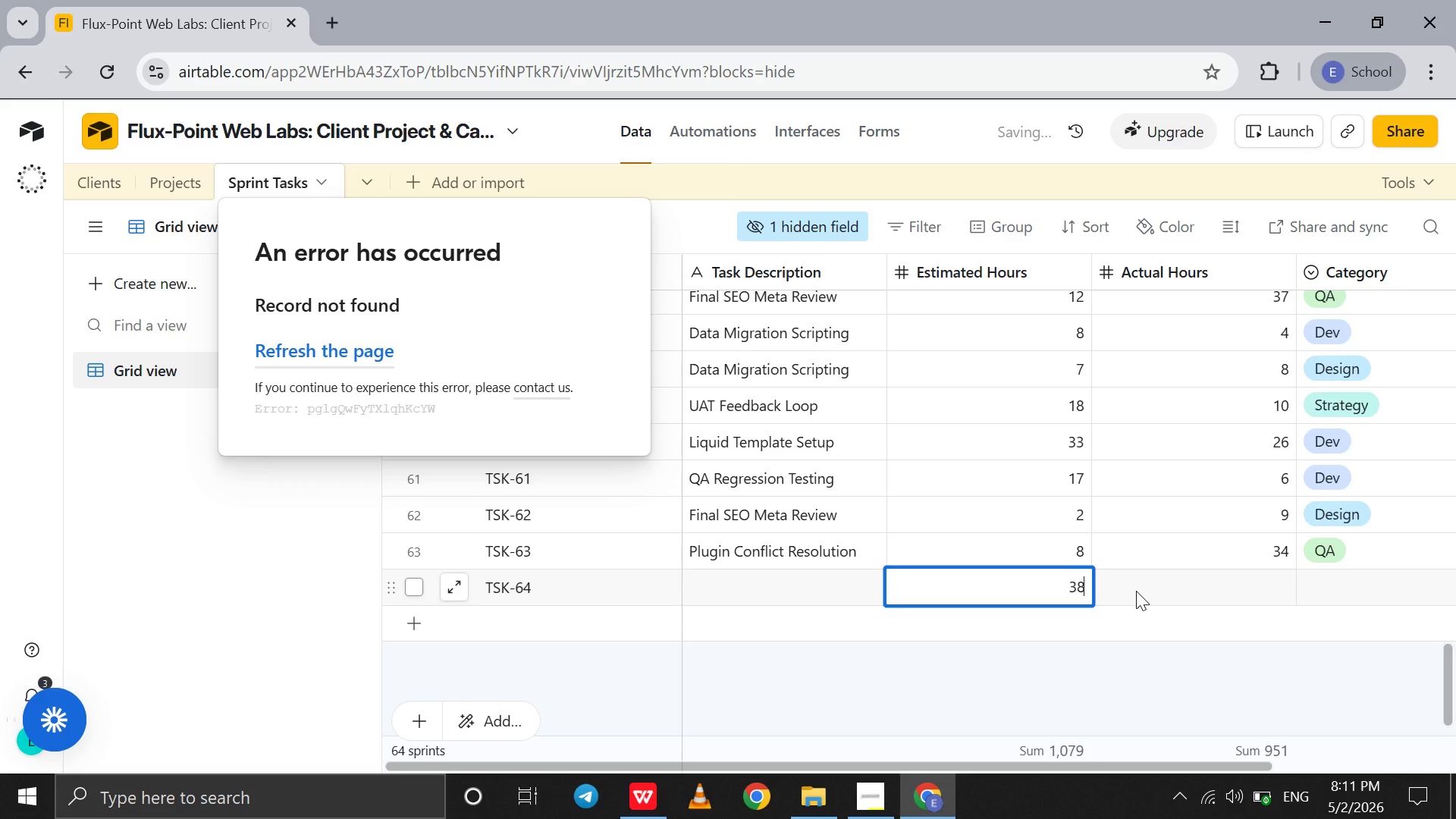 
left_click([1136, 591])
 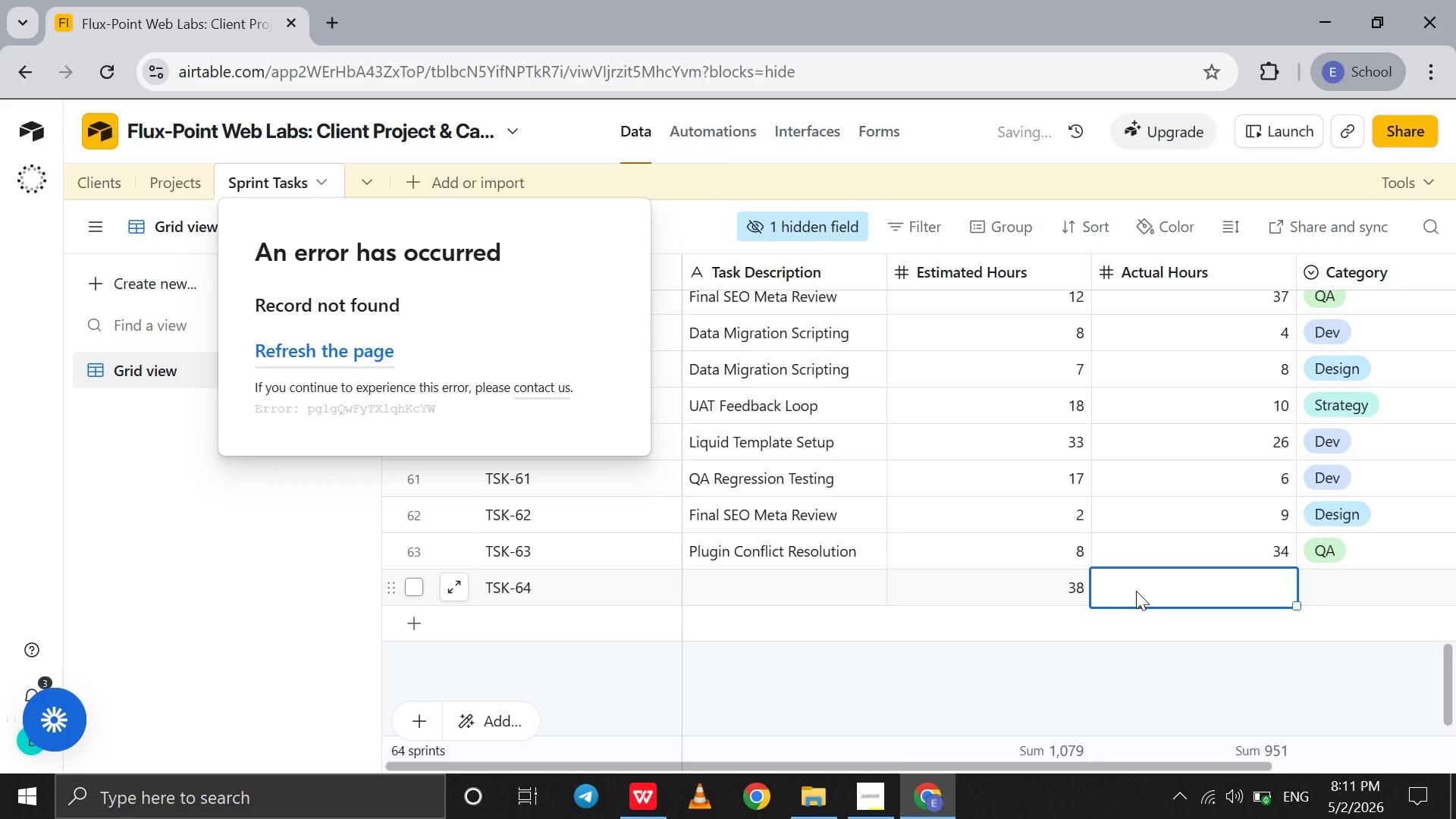 
type(25)
 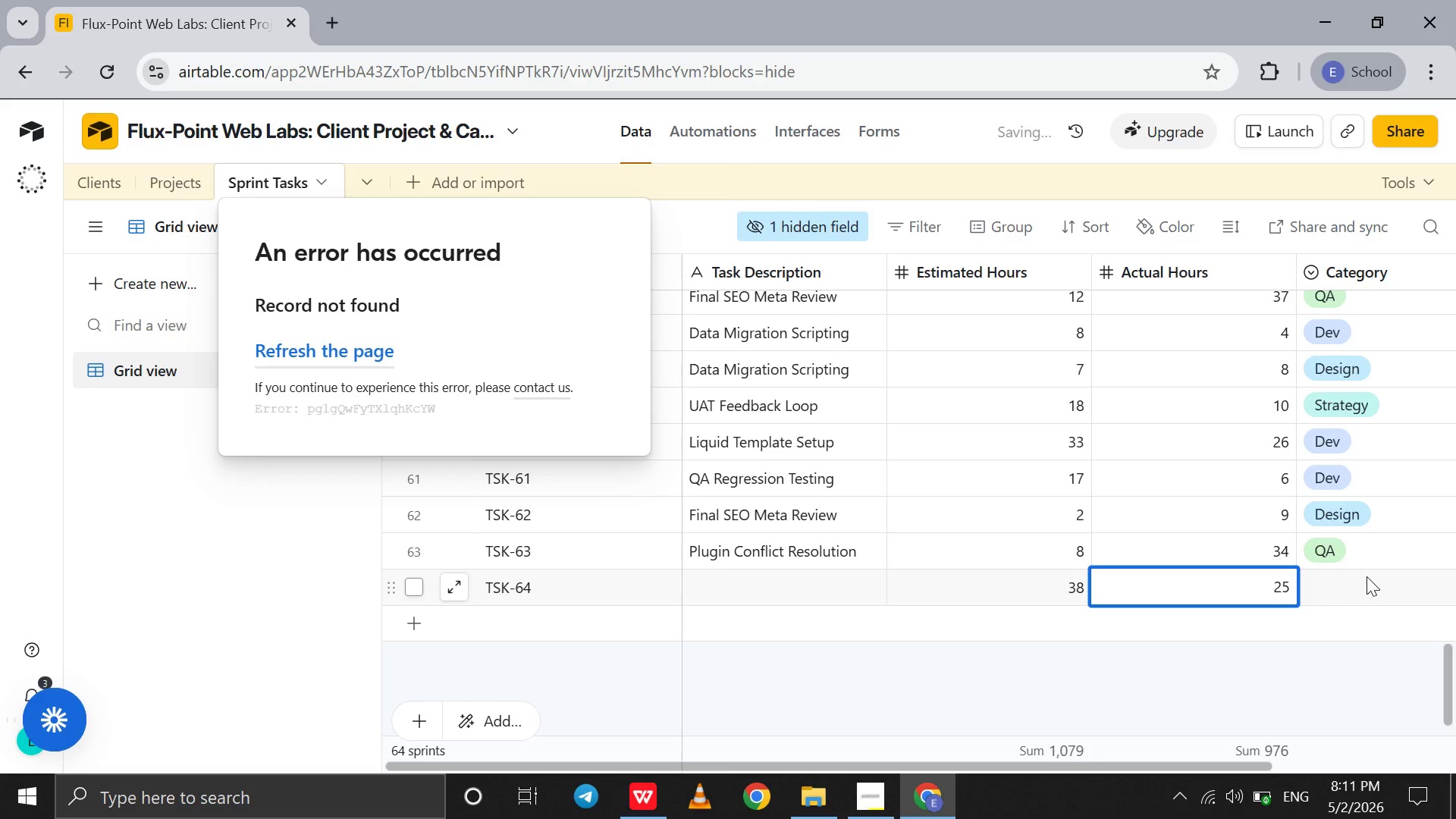 
left_click([1361, 584])
 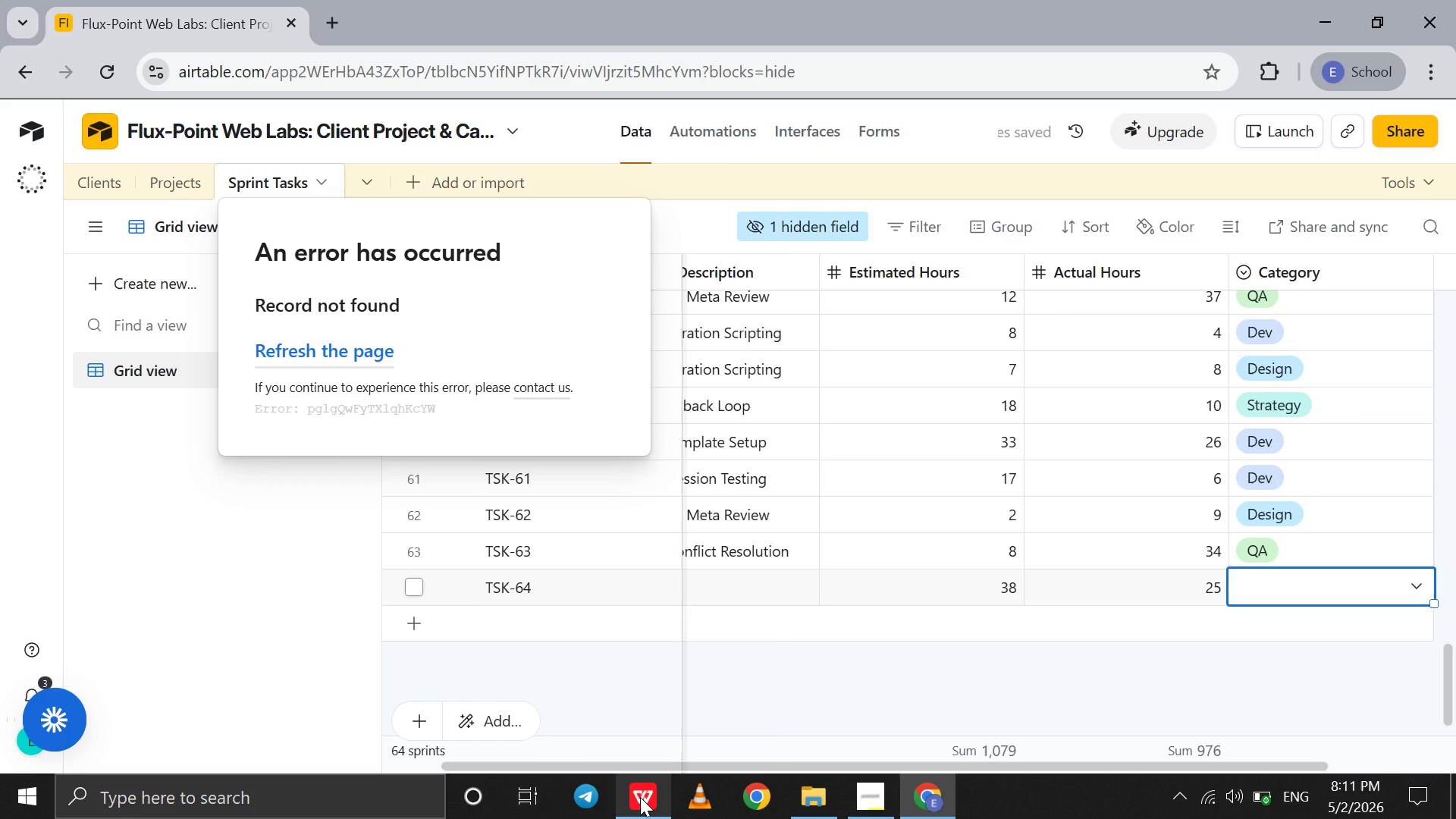 
mouse_move([644, 723])
 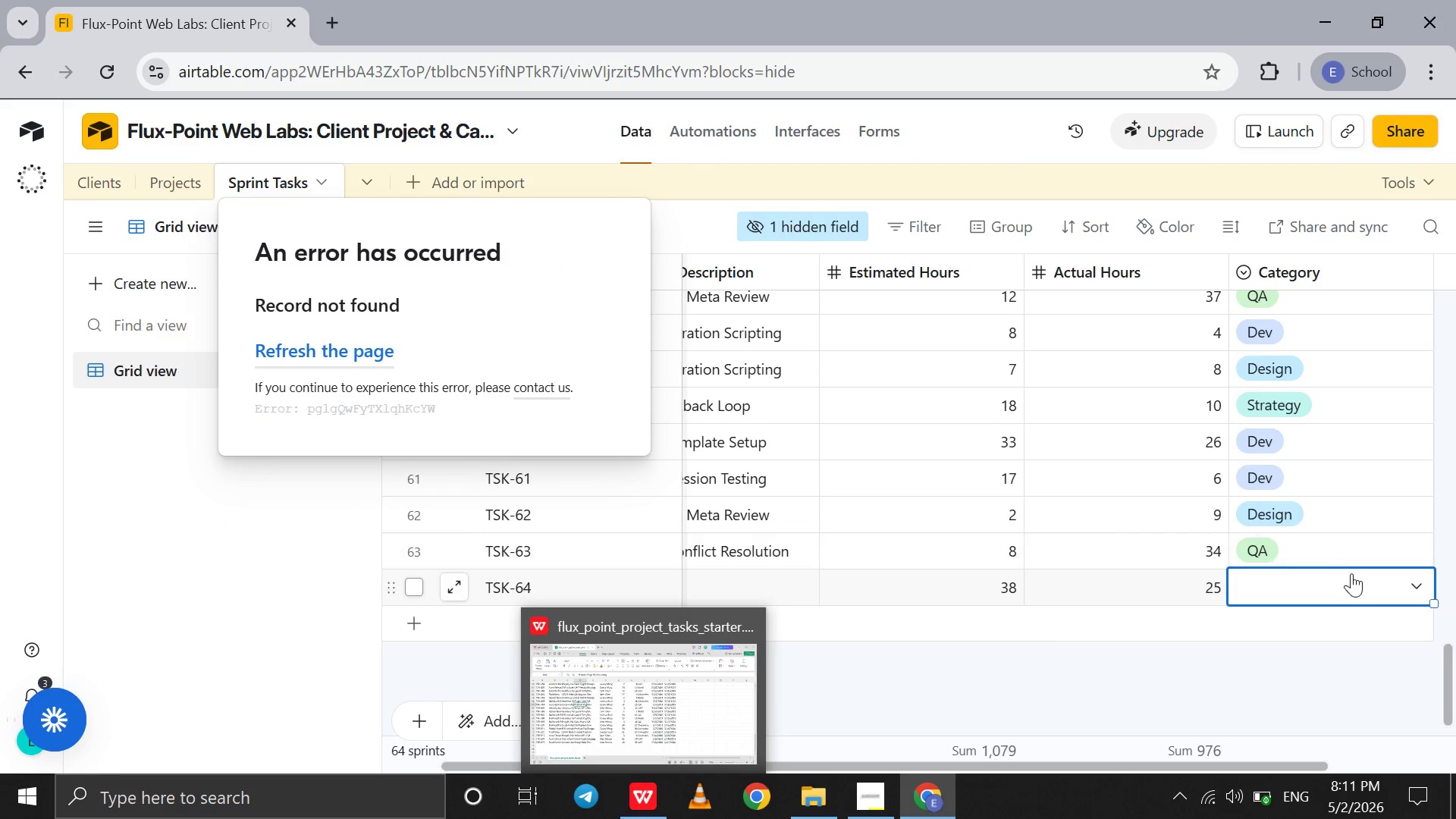 
left_click([1348, 576])
 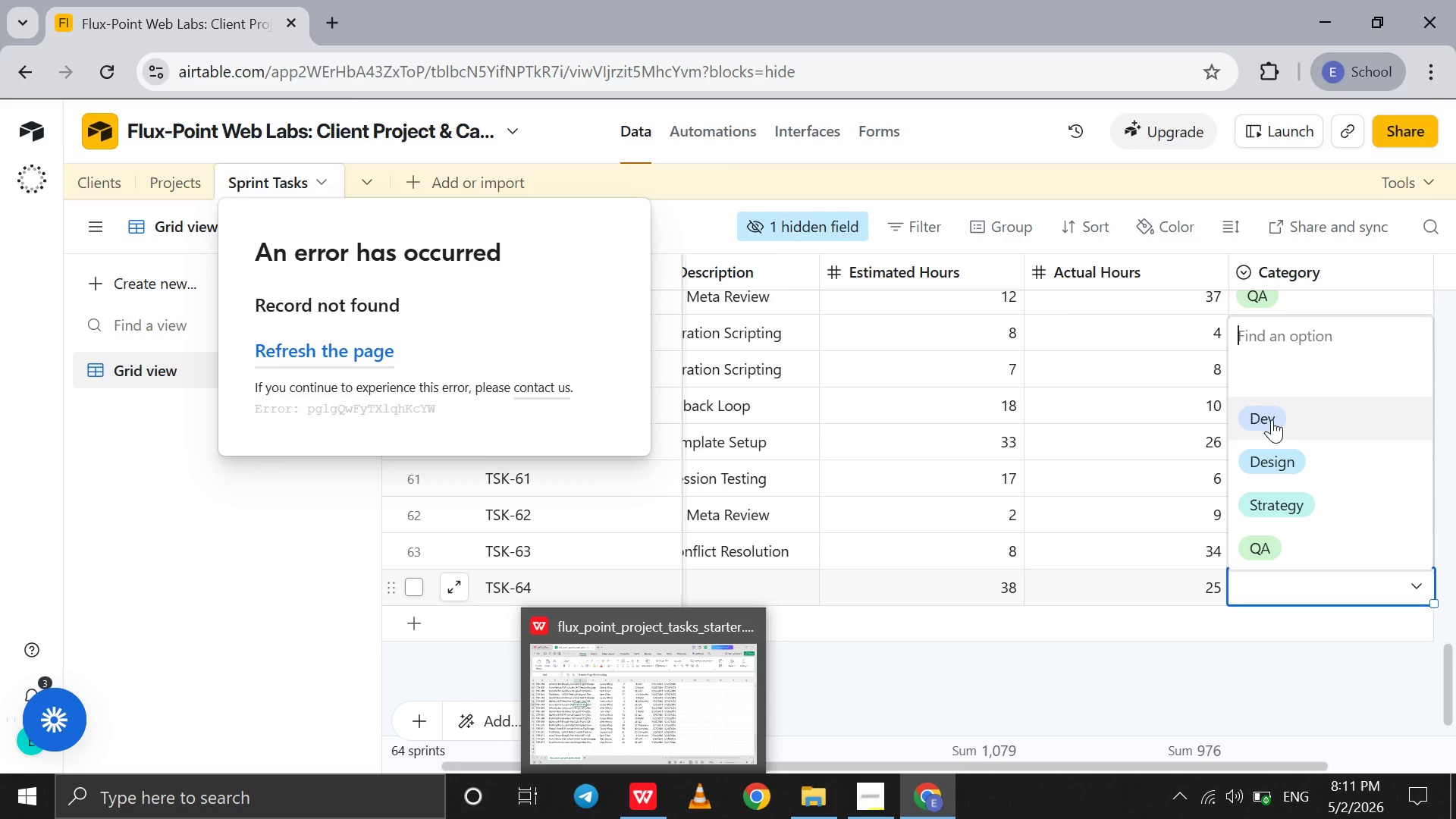 
left_click([1272, 419])
 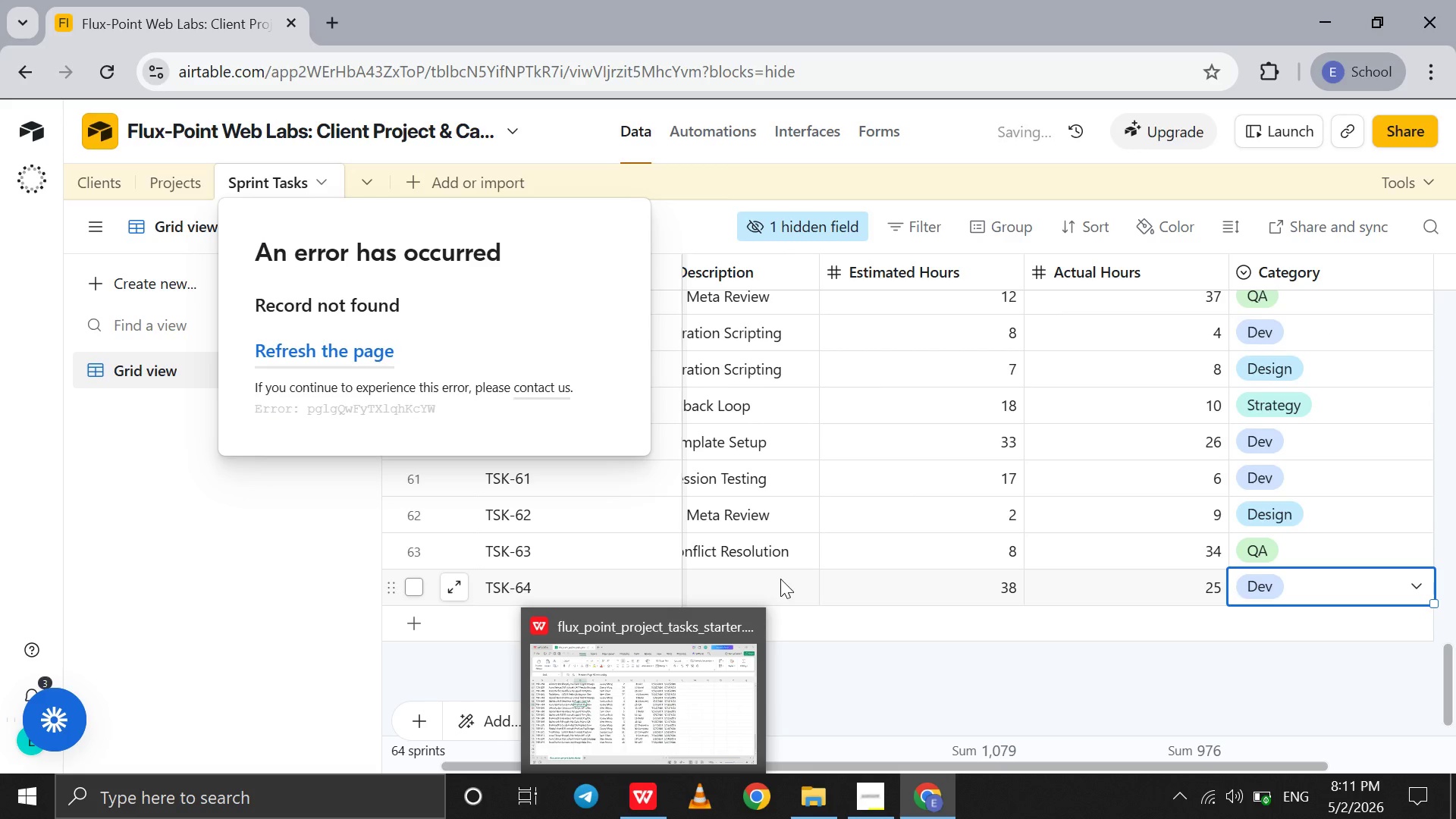 
left_click([780, 579])
 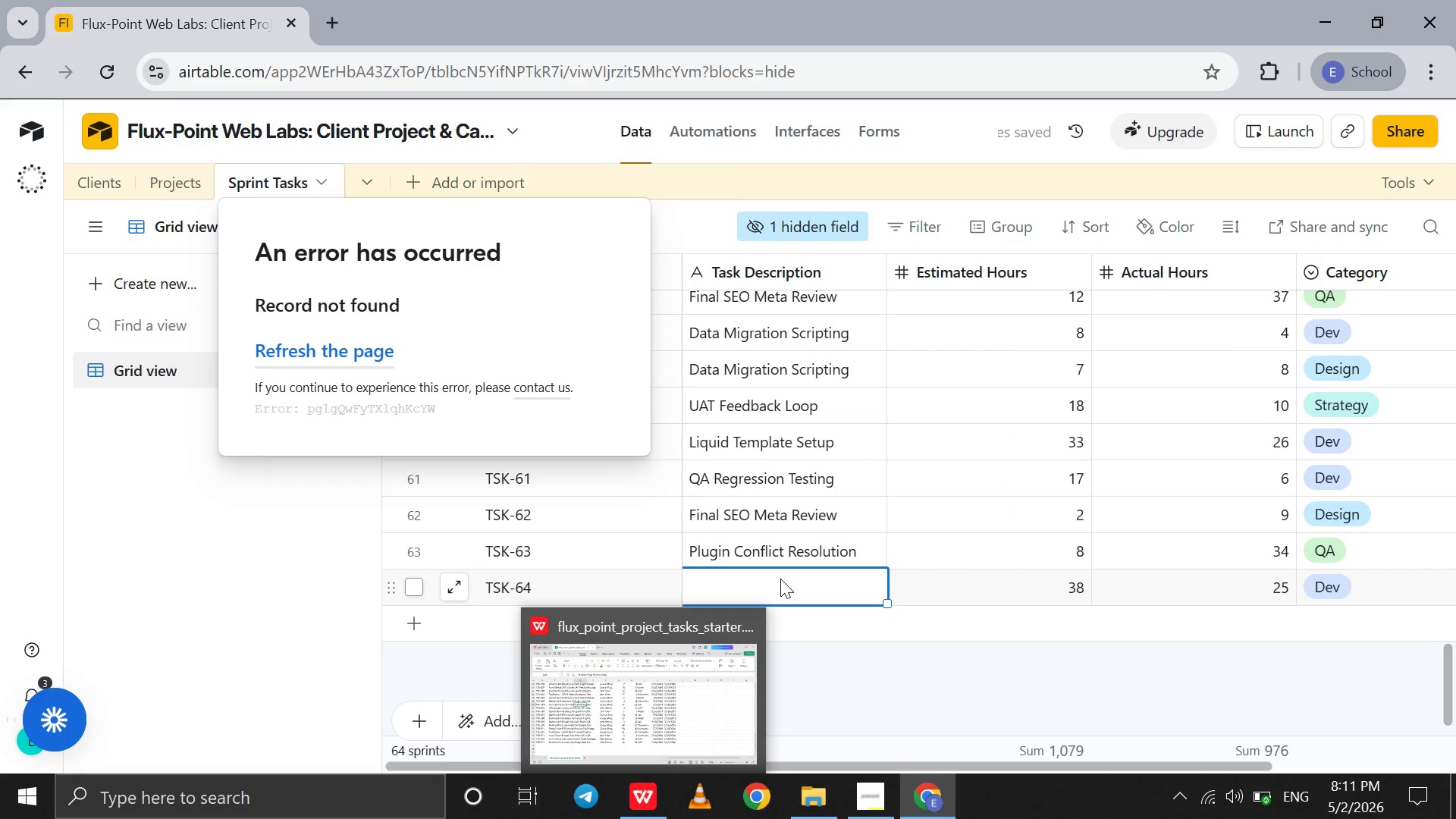 
type(Product Page)
 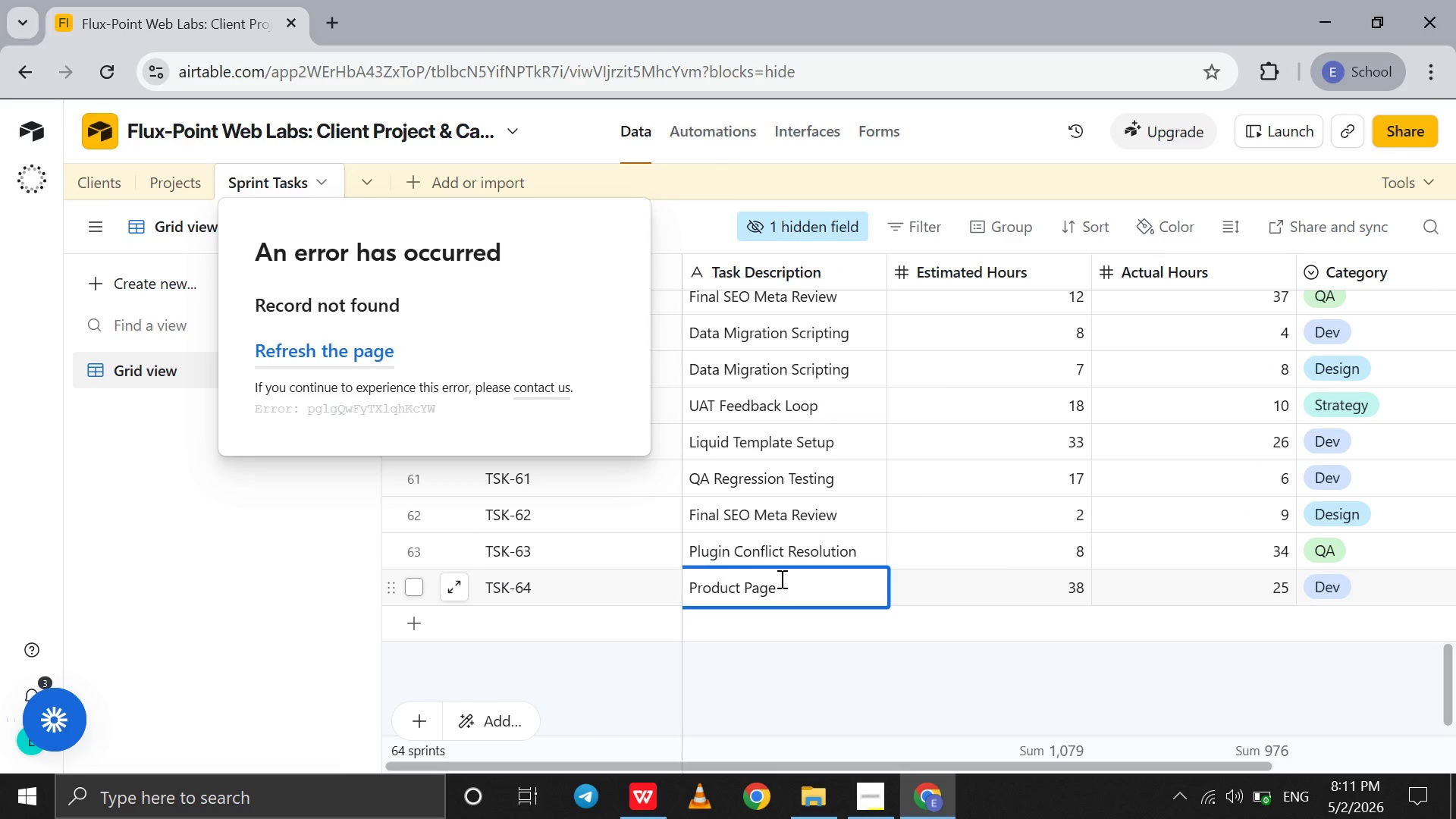 
key(Space)
 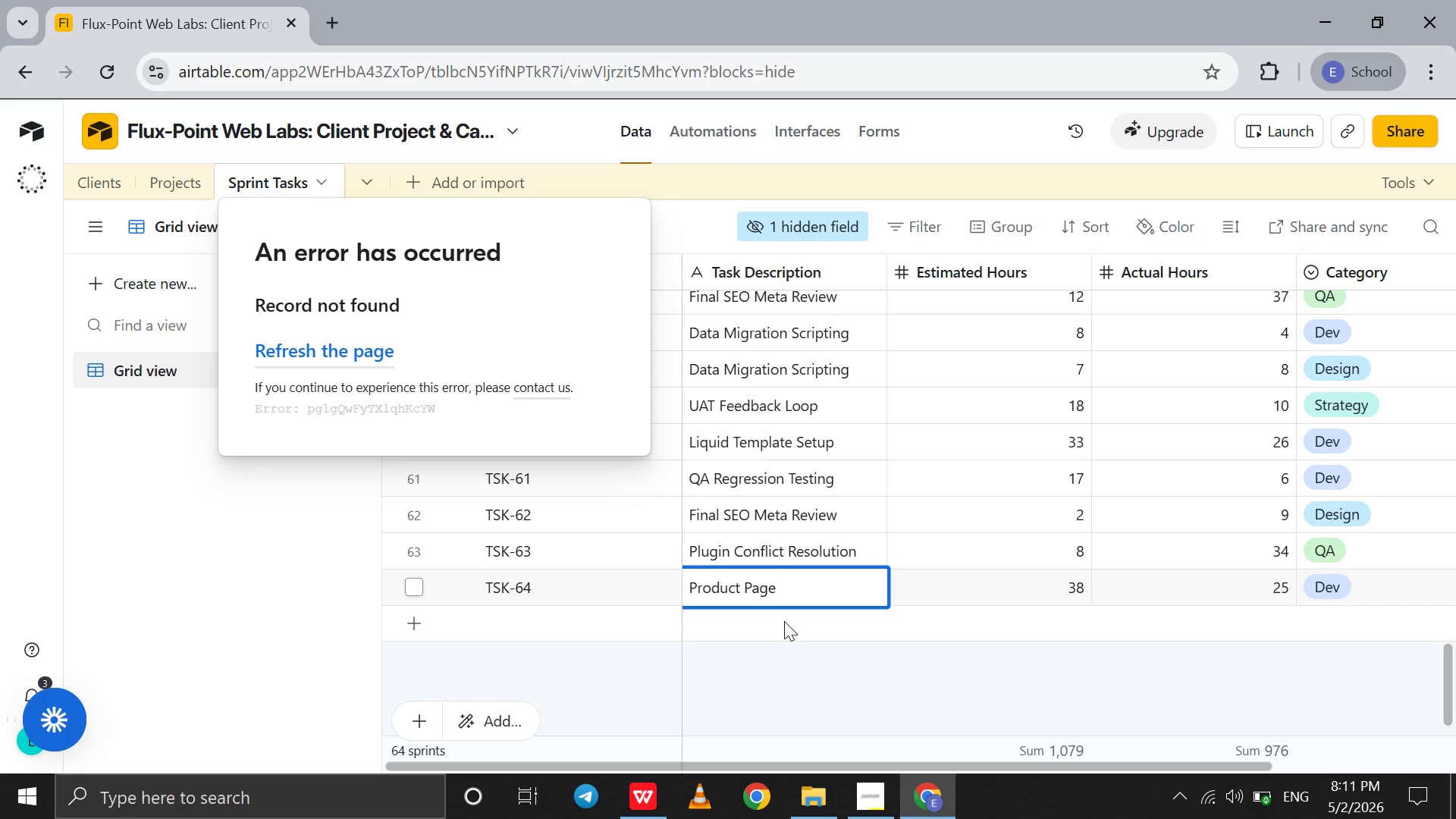 
scroll: coordinate [782, 671], scroll_direction: up, amount: 21.0
 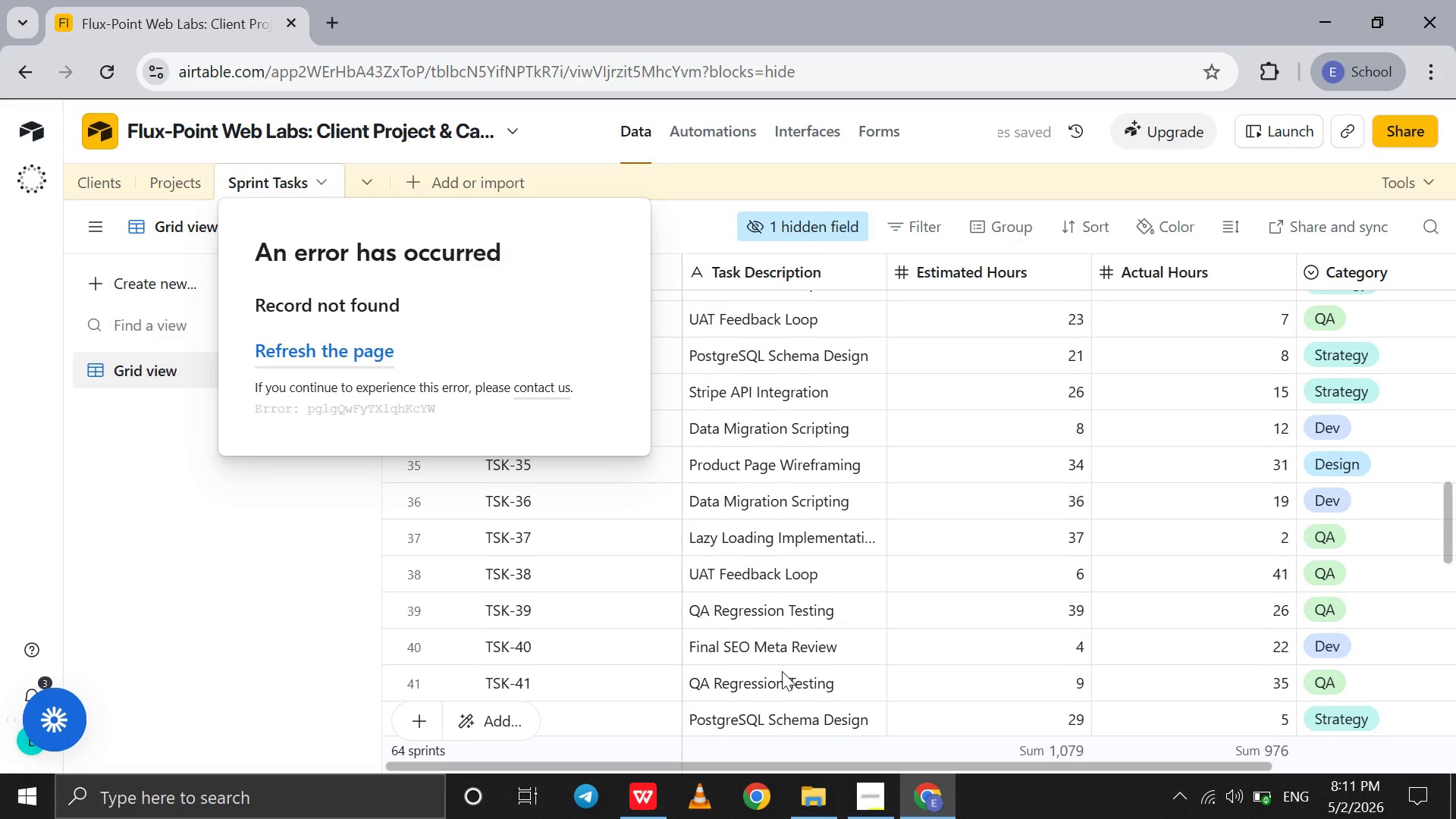 
key(CapsLock)
 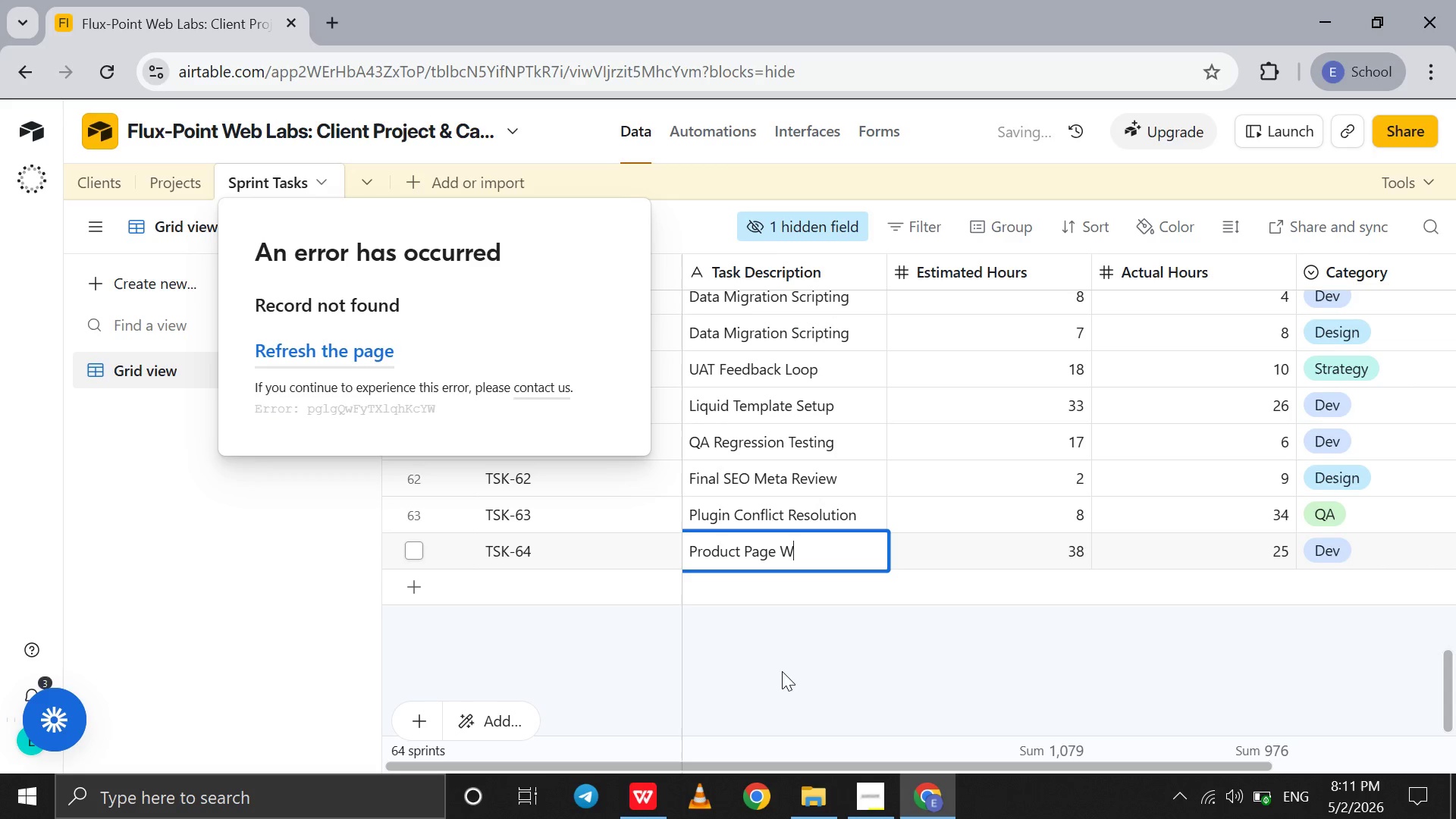 
scroll: coordinate [782, 671], scroll_direction: down, amount: 110.0
 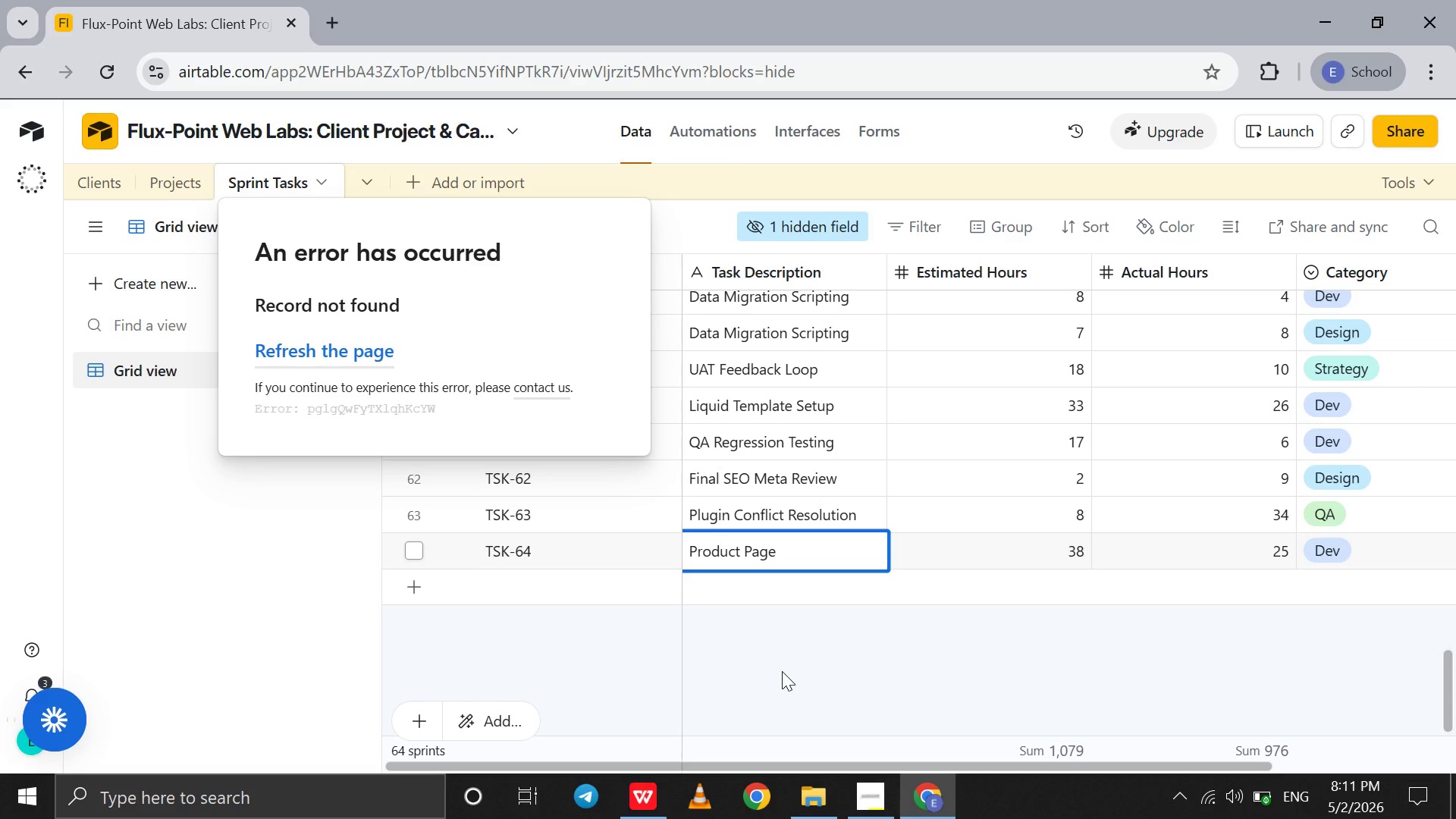 
type(Wireframing)
 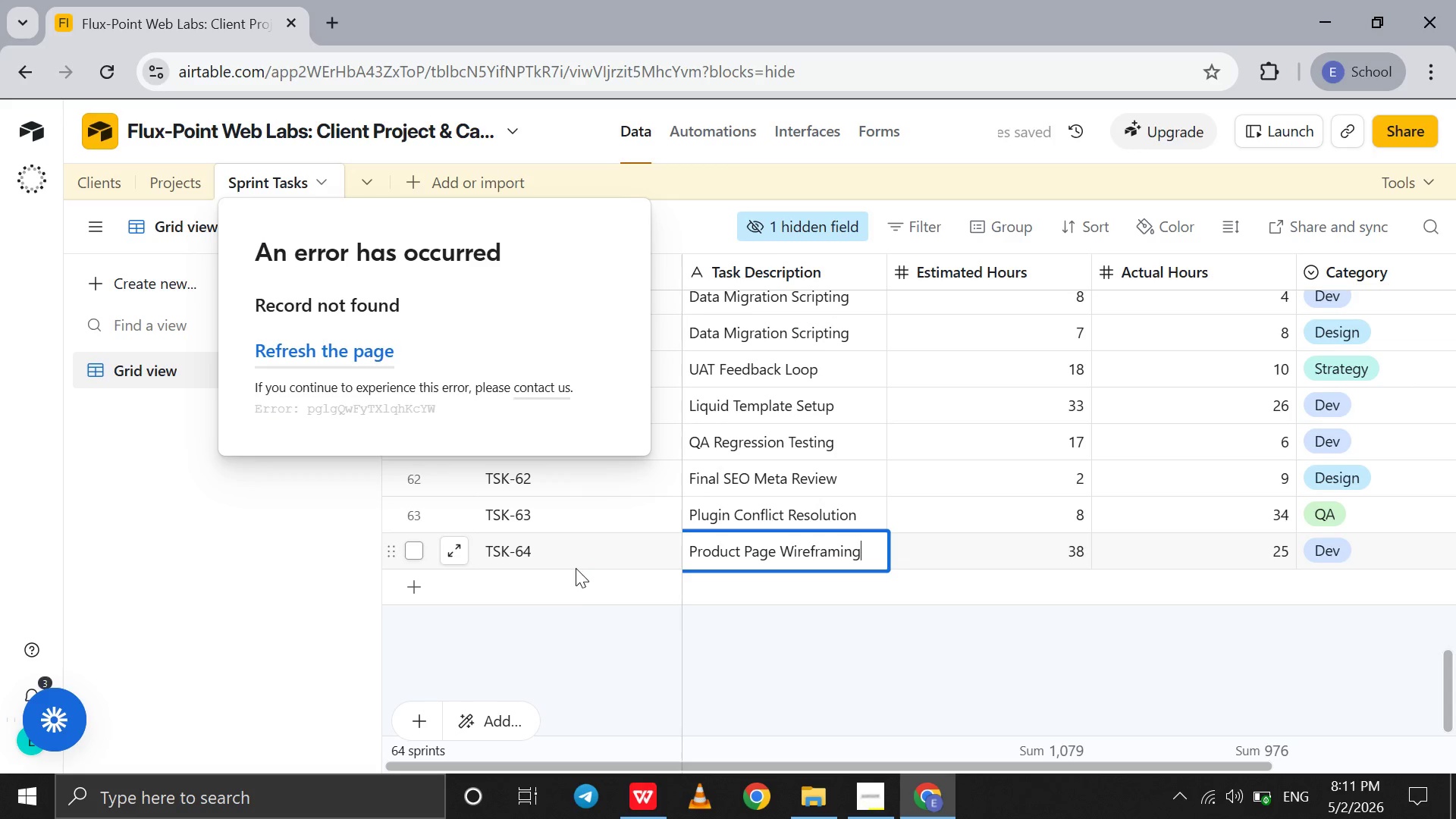 
left_click([565, 576])
 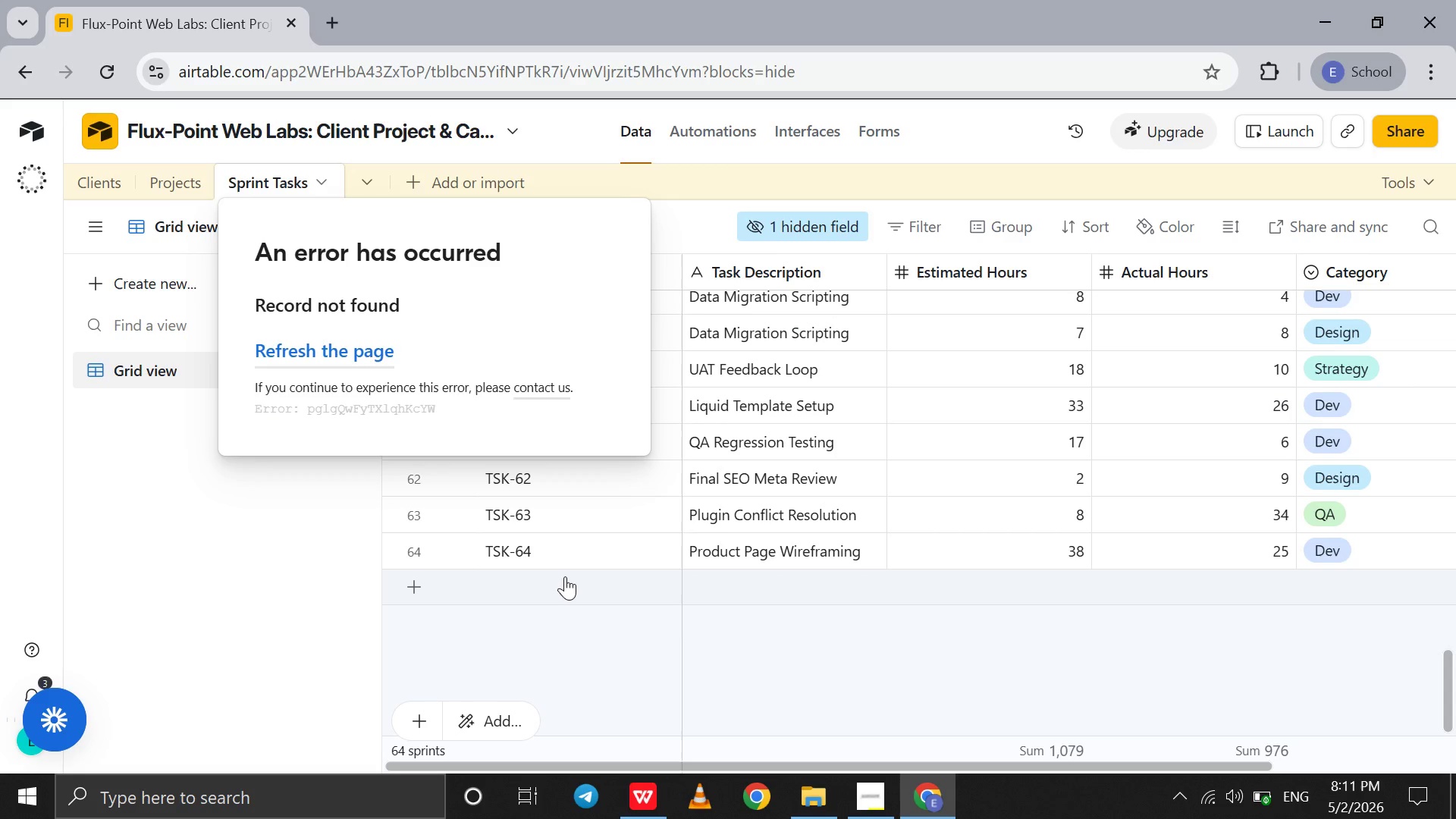 
left_click([565, 576])
 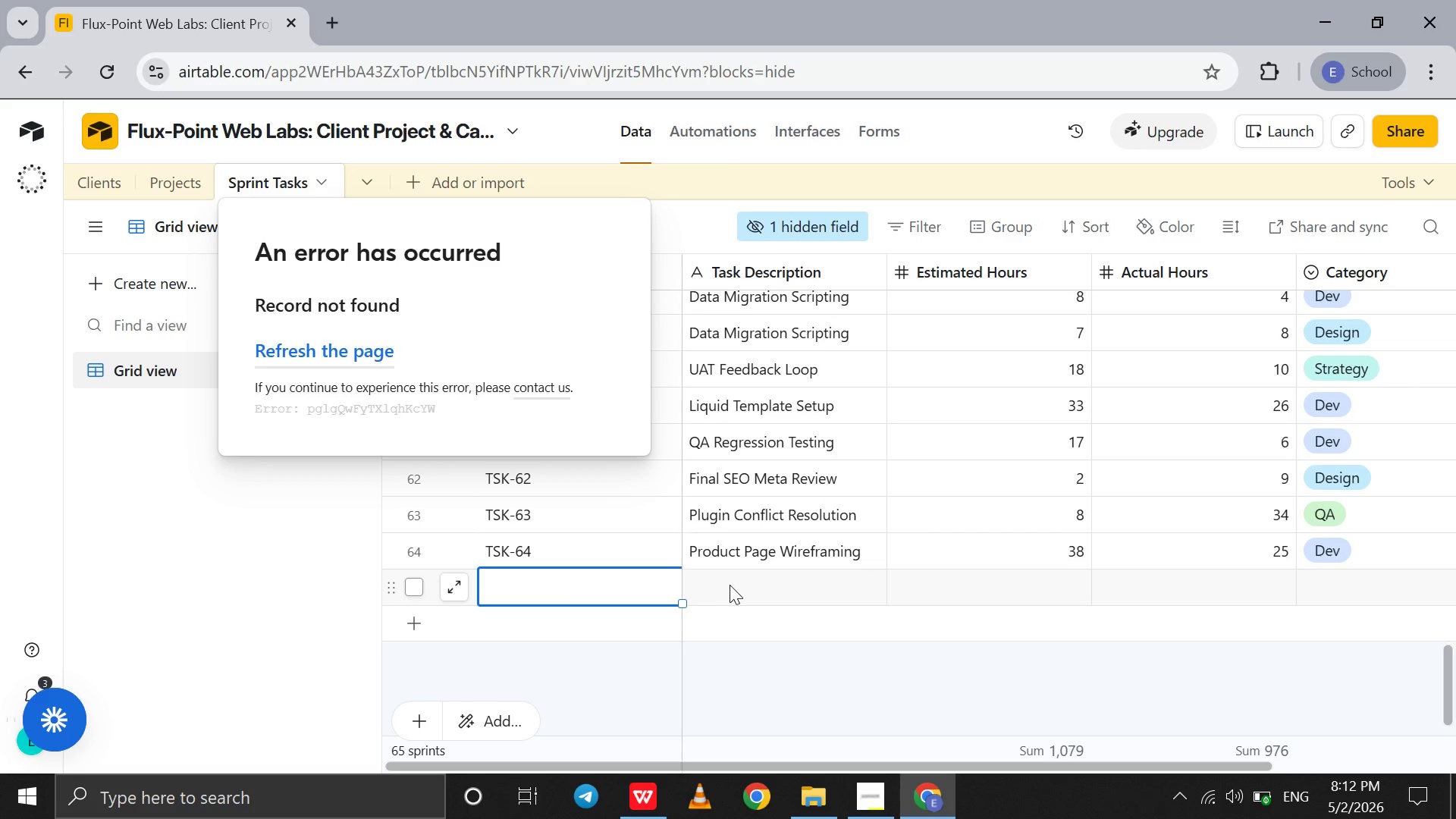 
left_click([730, 585])
 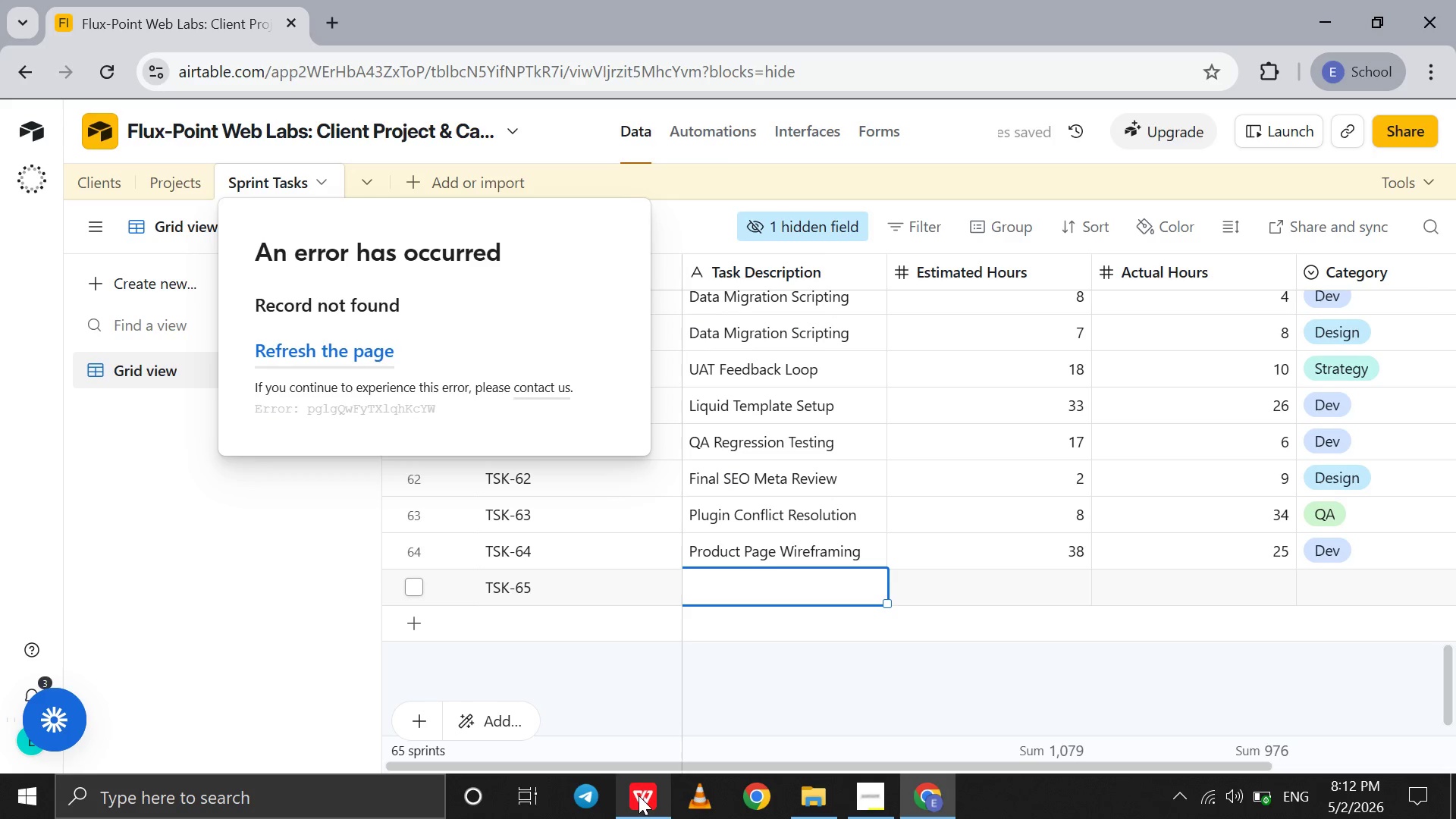 
mouse_move([625, 691])
 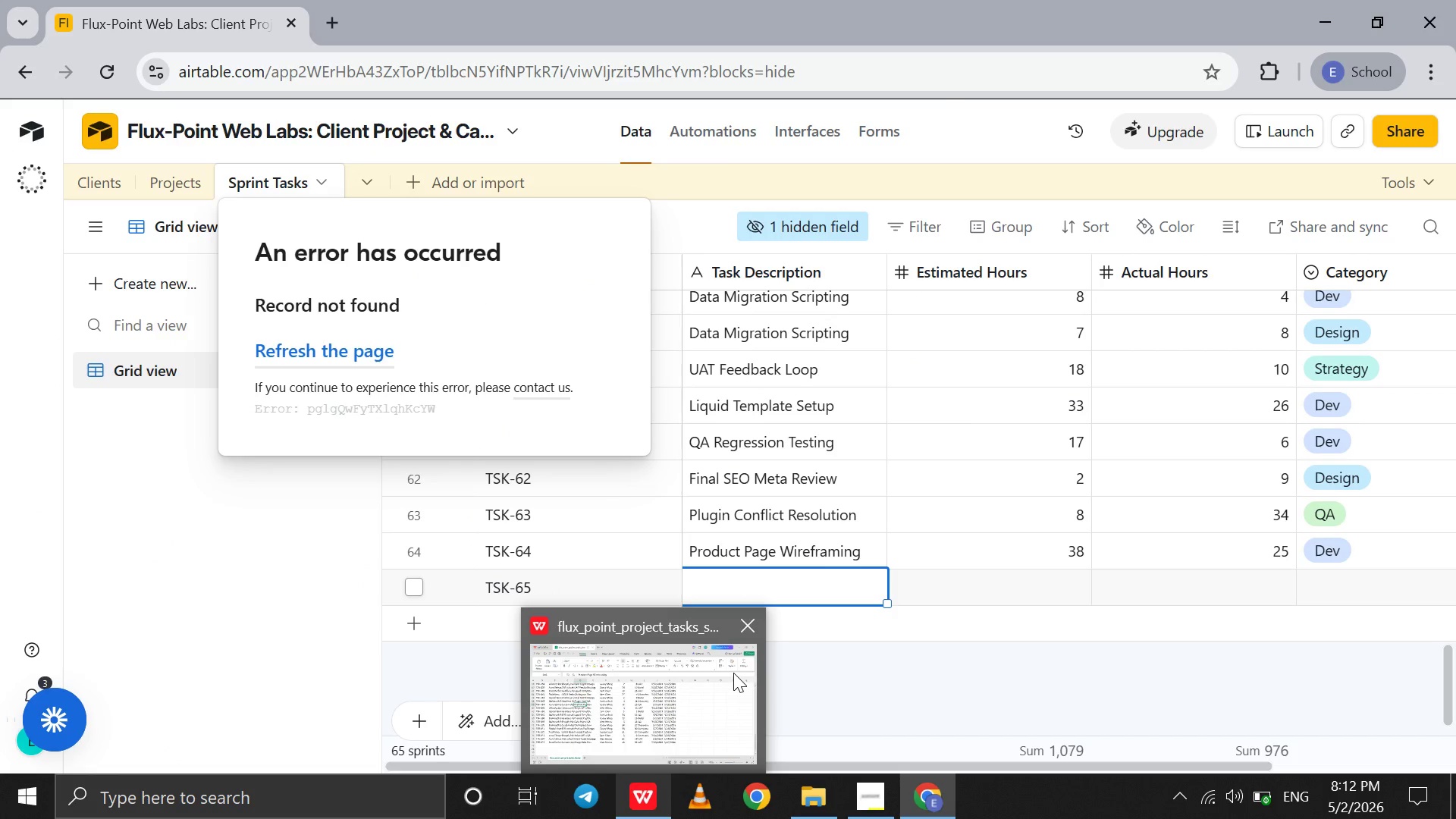 
mouse_move([692, 689])
 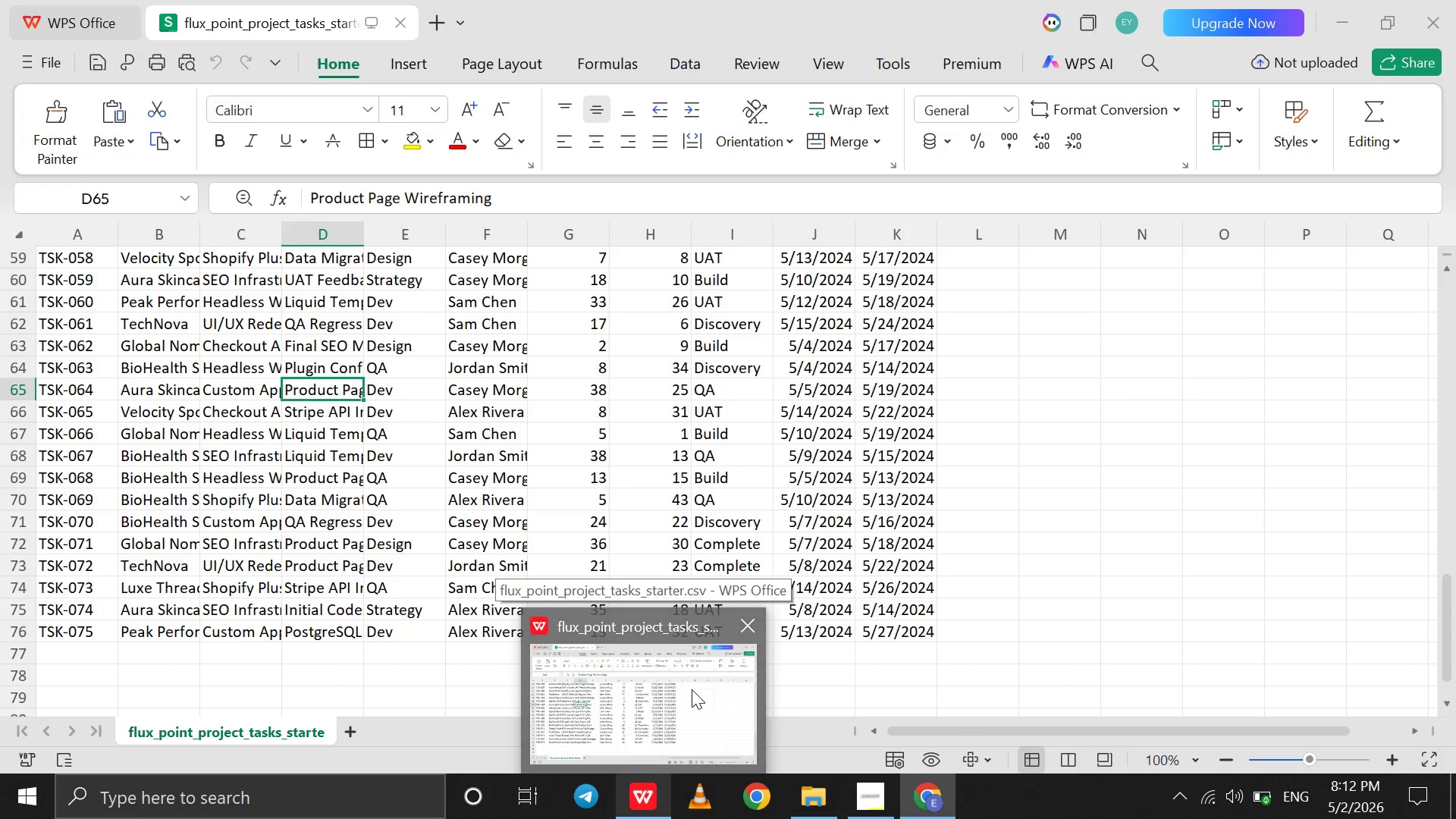 
left_click([692, 689])
 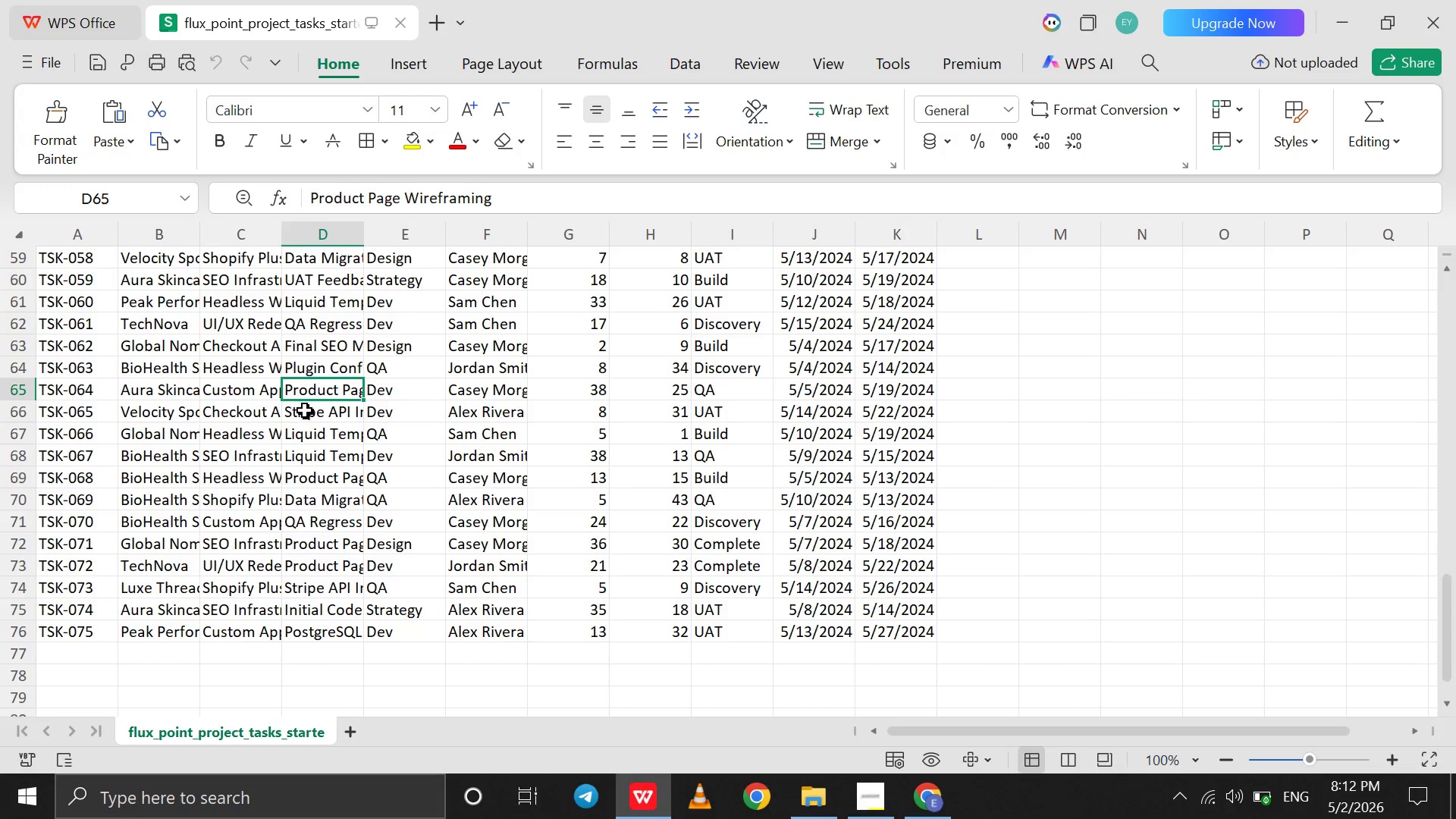 
left_click([306, 411])
 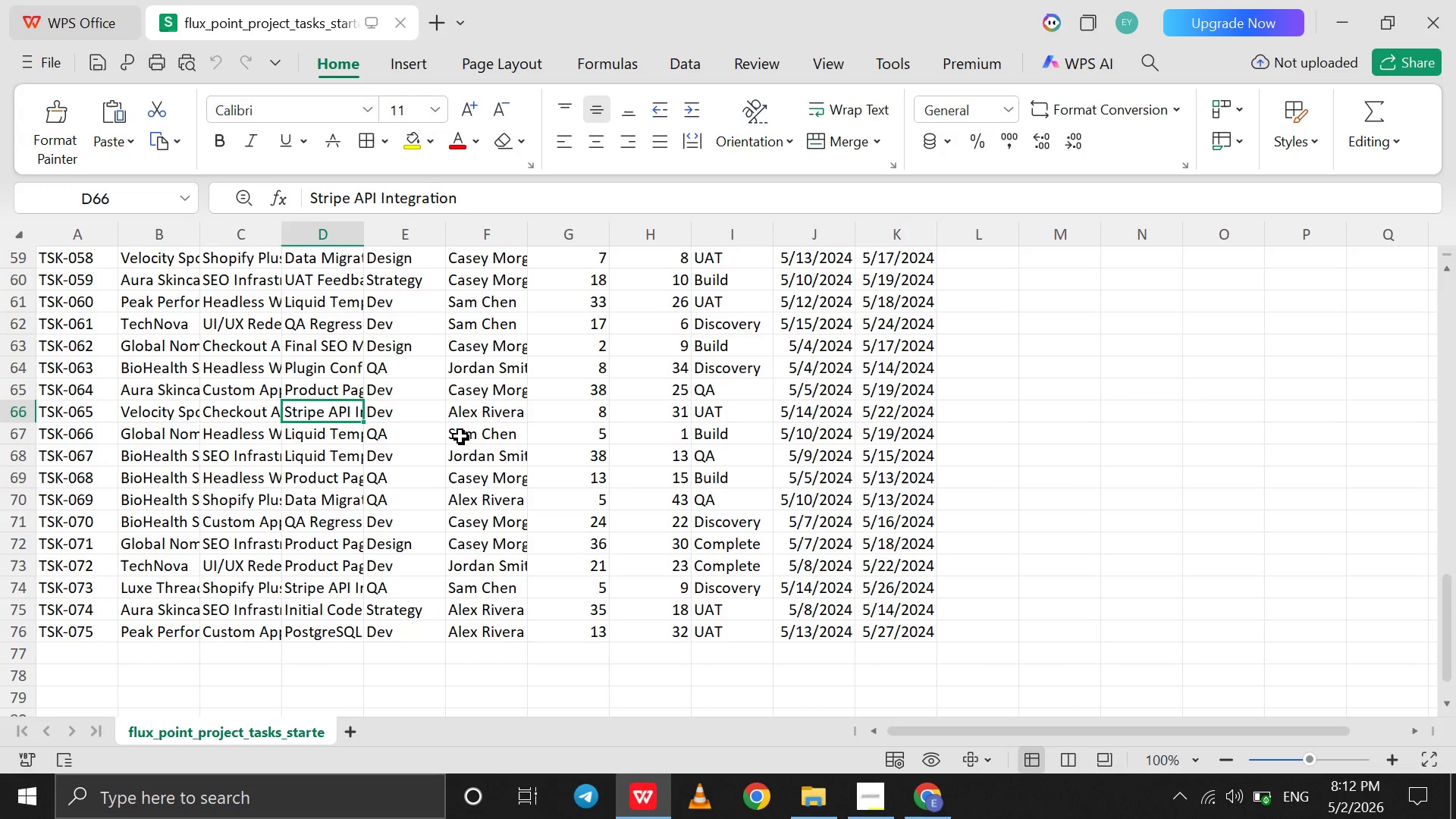 
mouse_move([921, 770])
 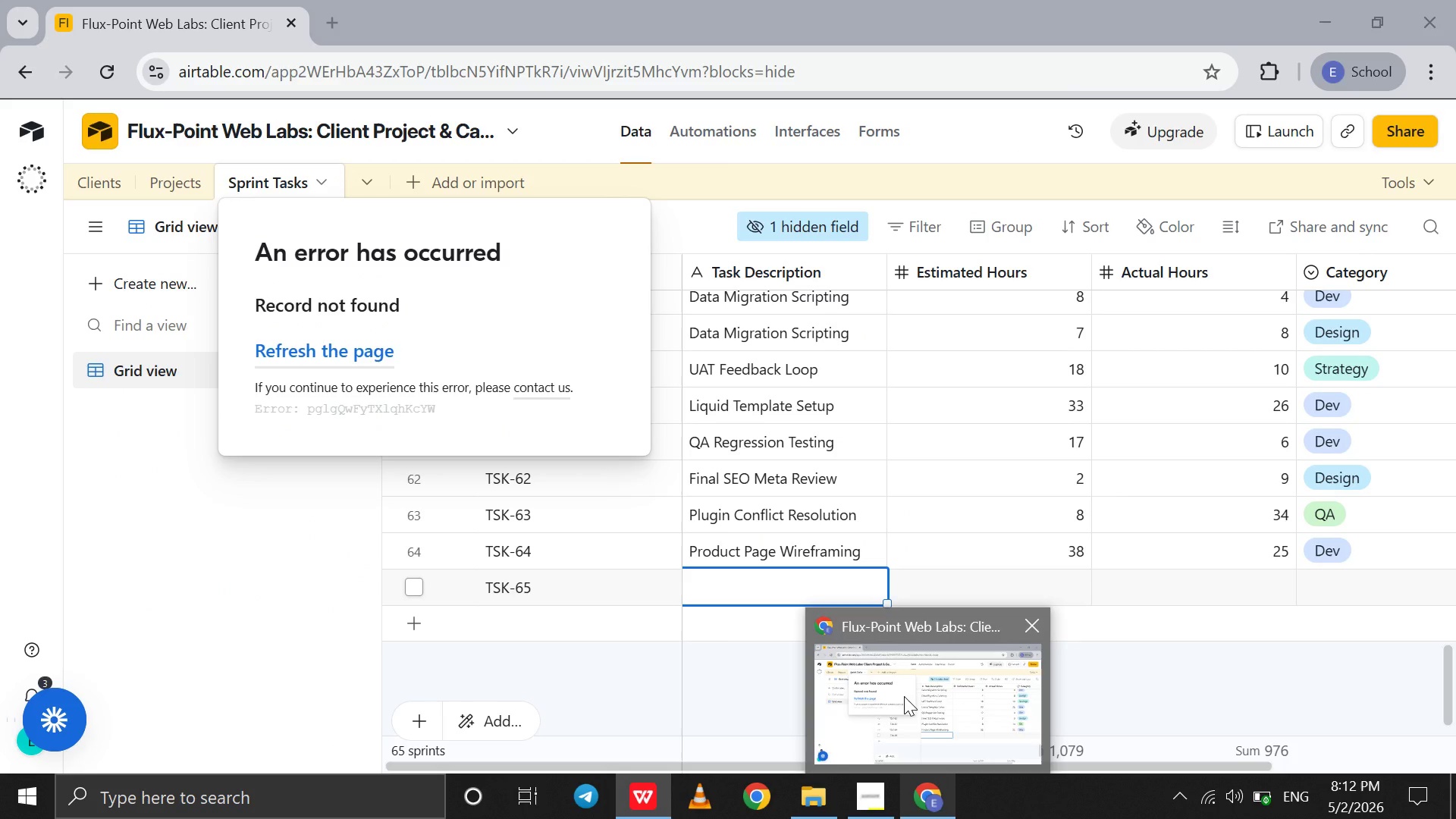 
left_click([904, 696])
 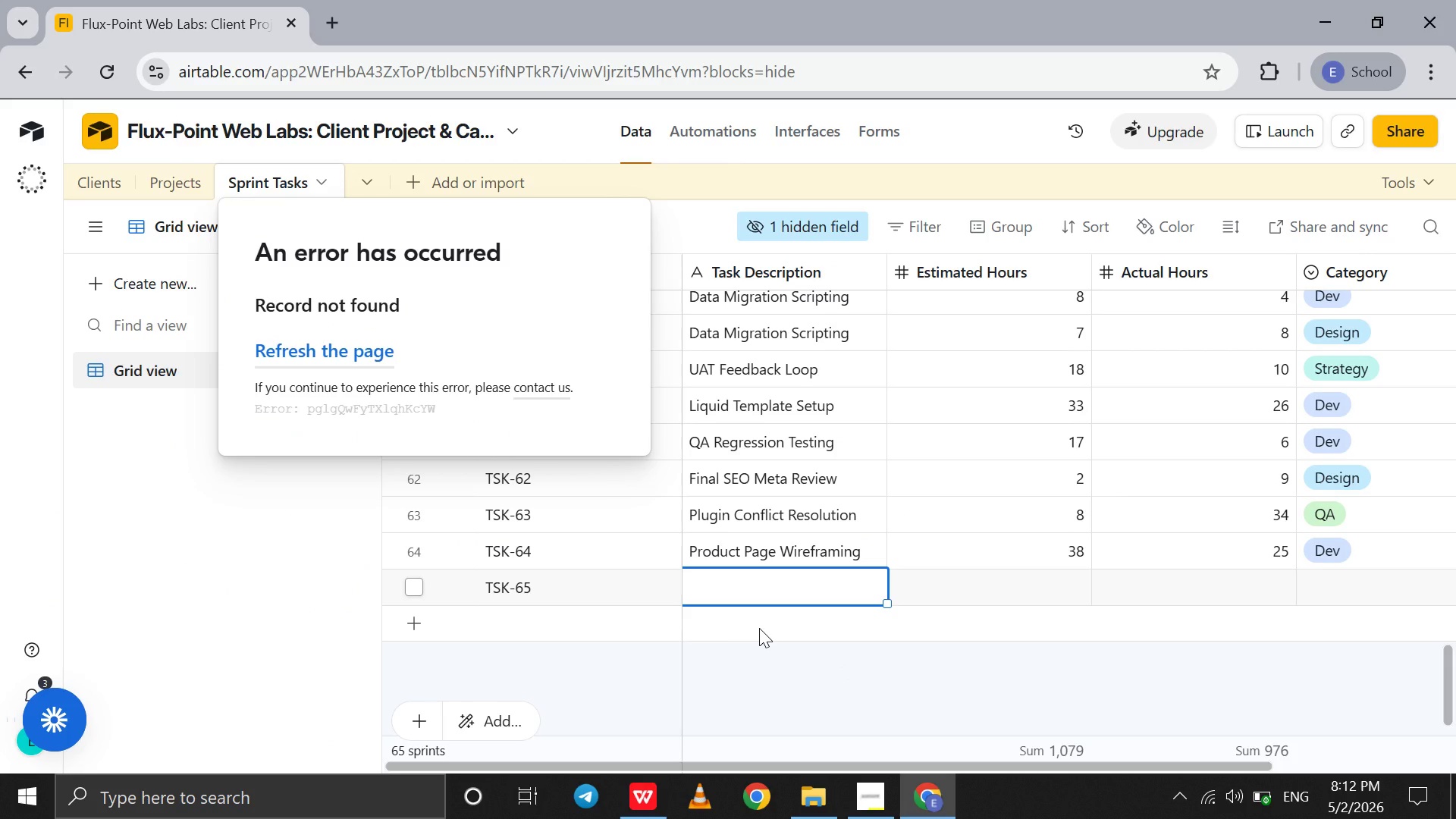 
type(Stripe API Integration)
 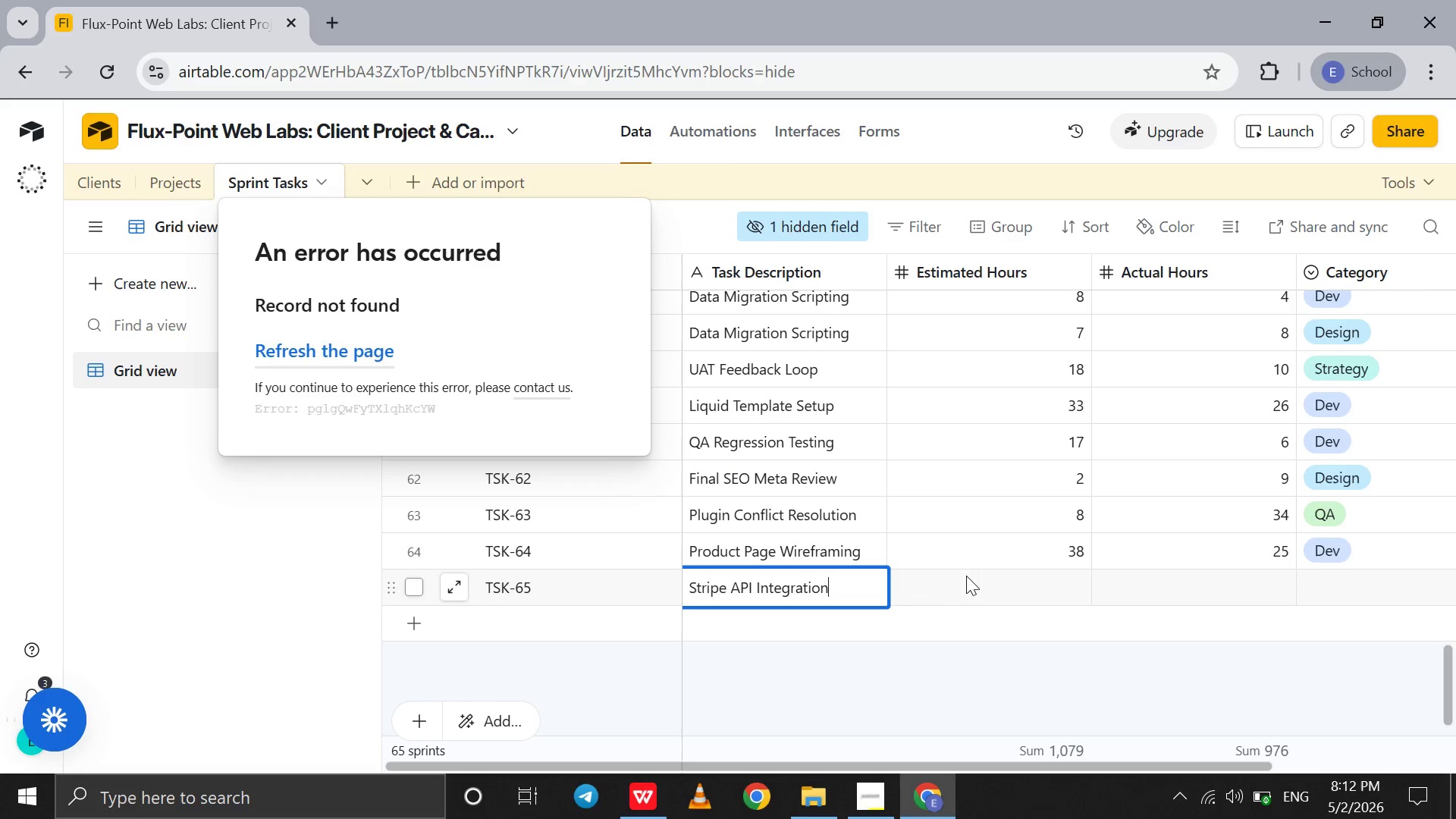 
left_click([974, 577])
 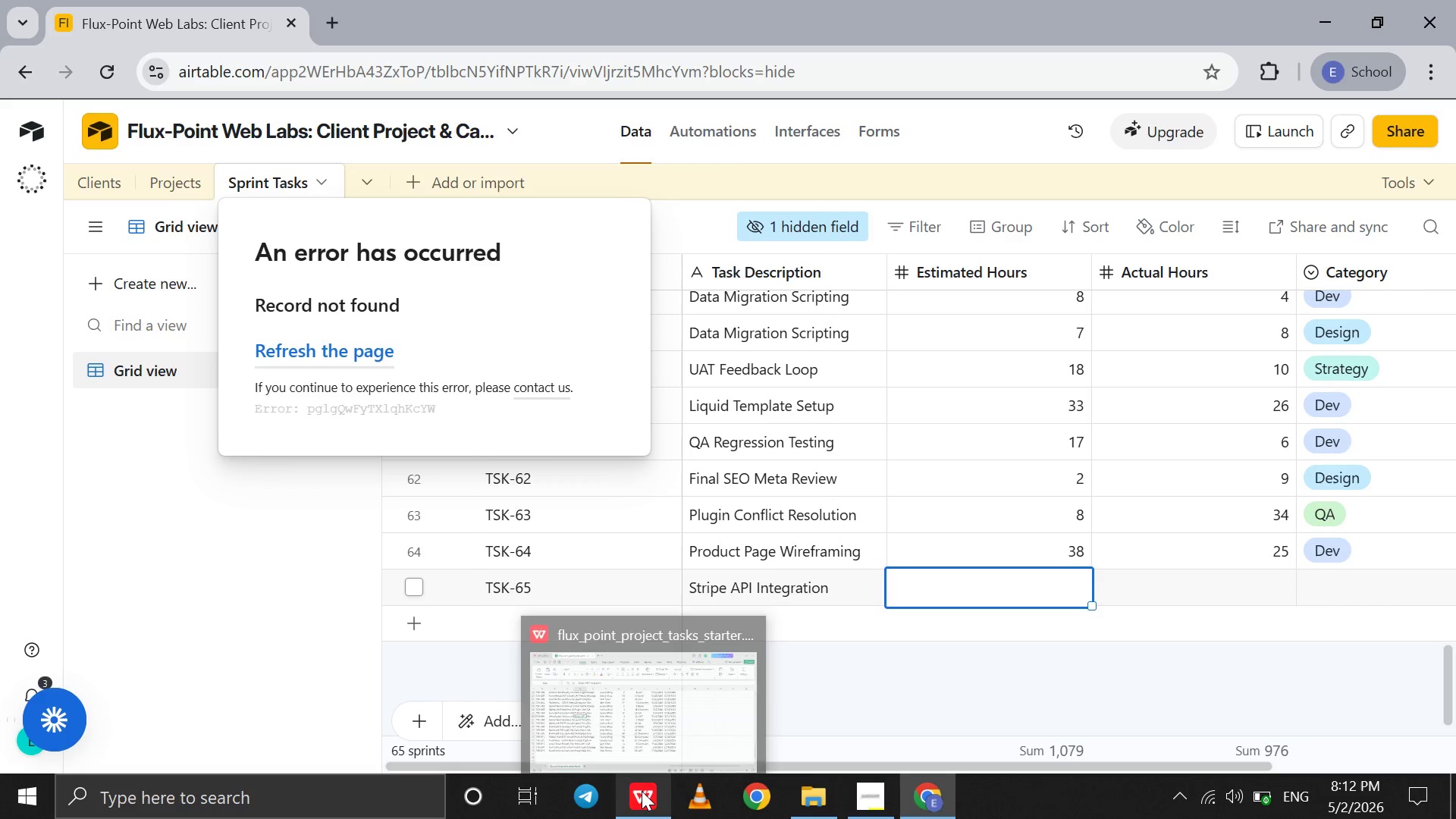 
mouse_move([649, 717])
 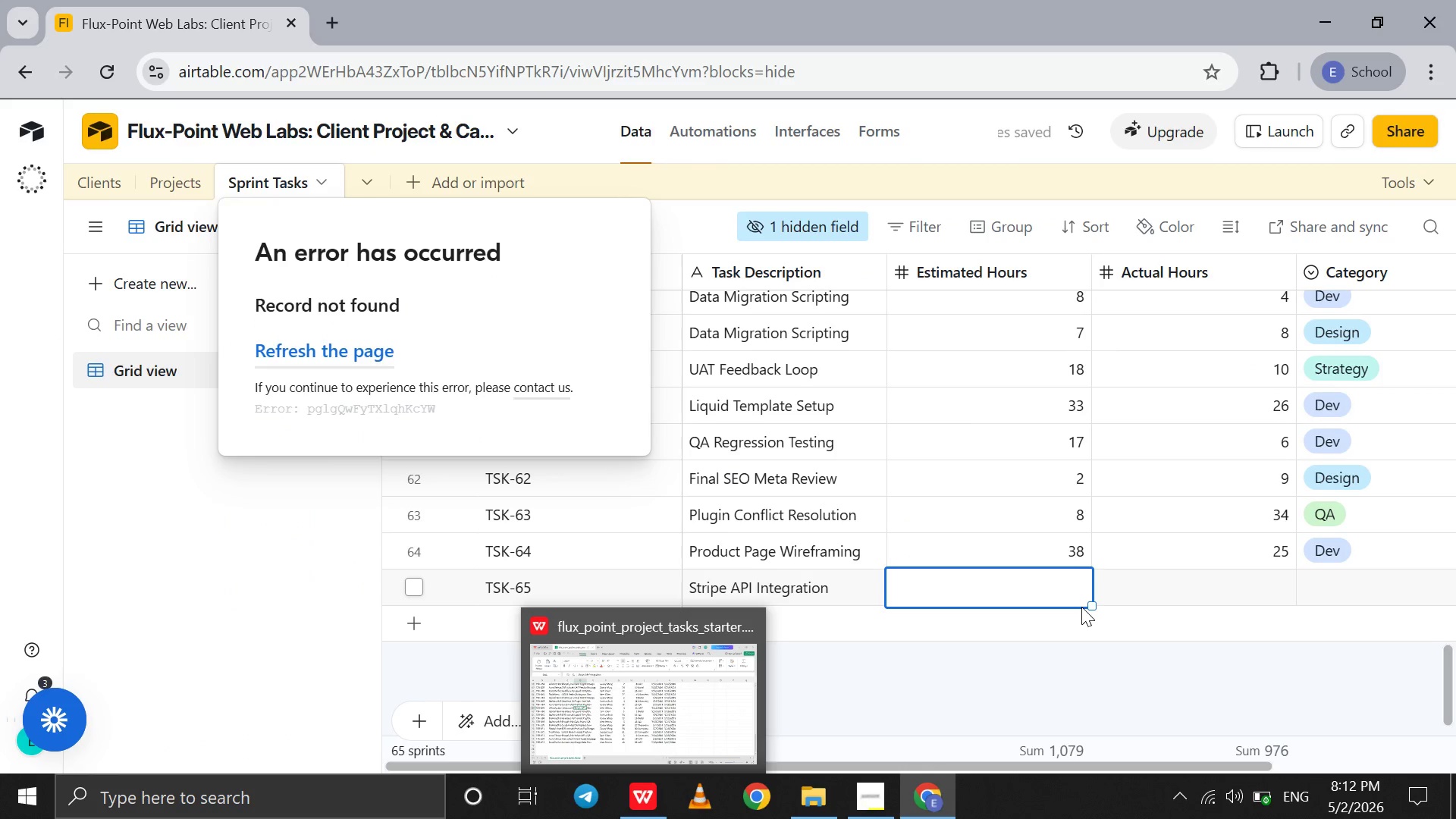 
key(8)
 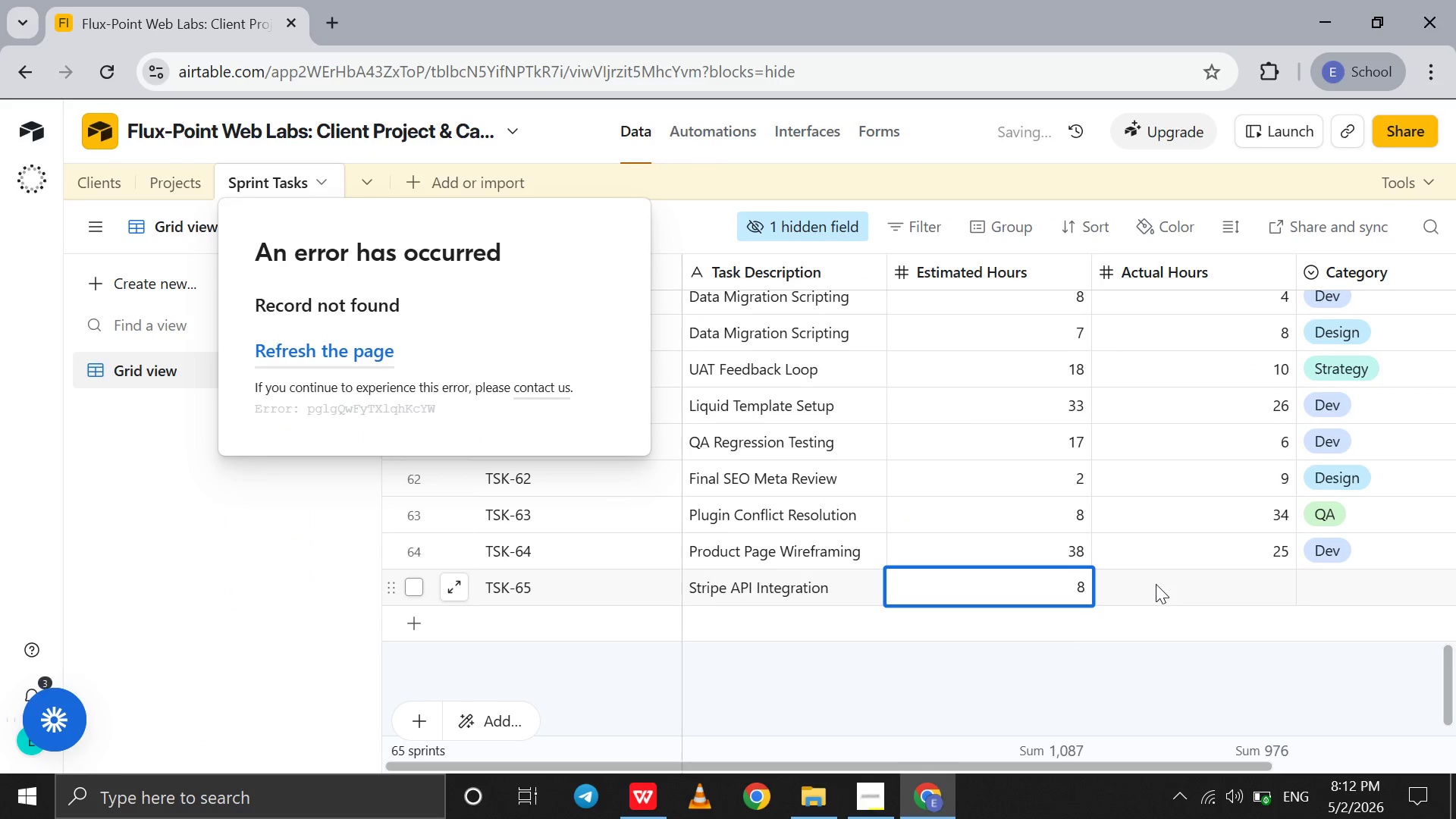 
left_click([1156, 584])
 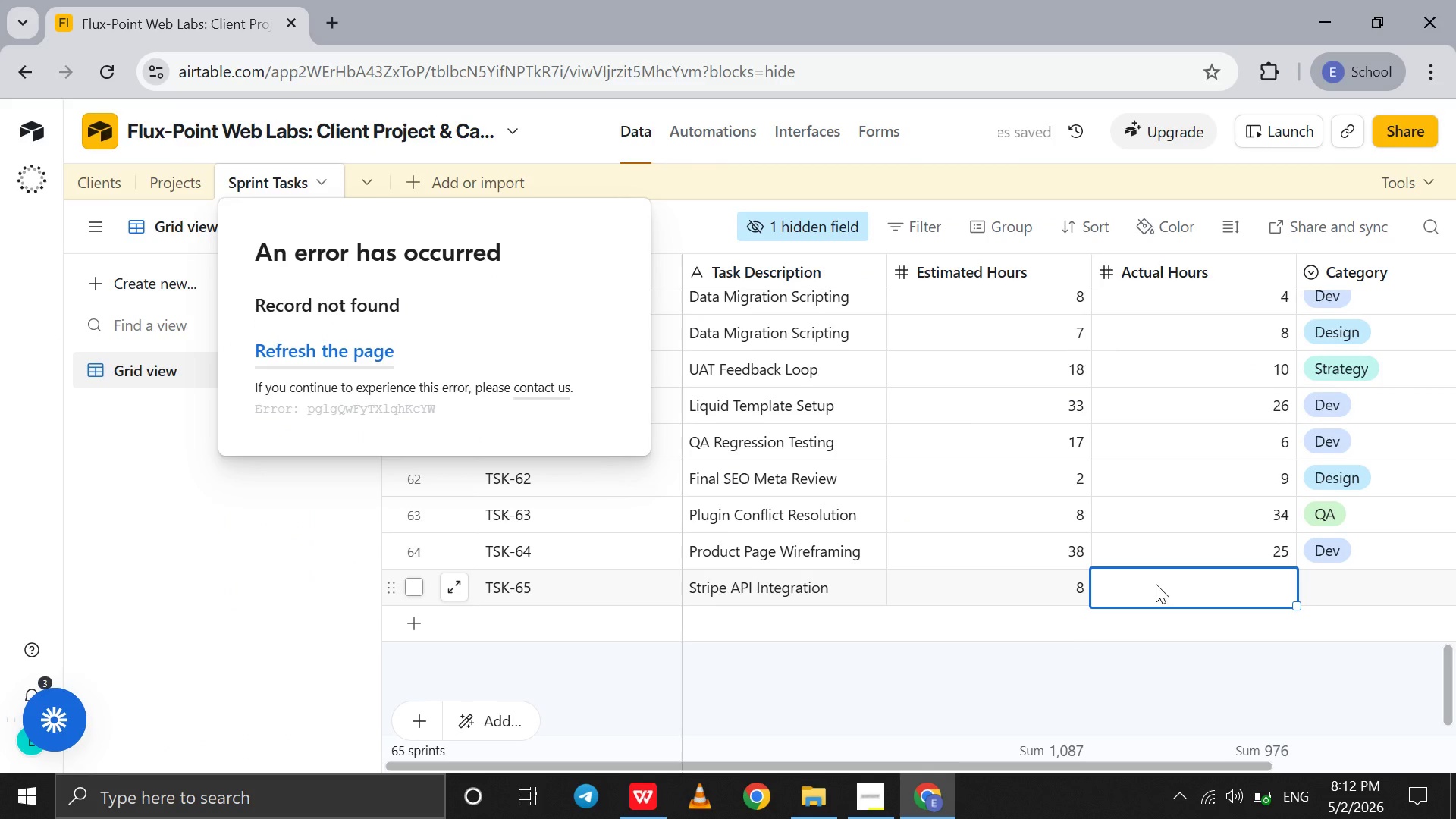 
type(31)
 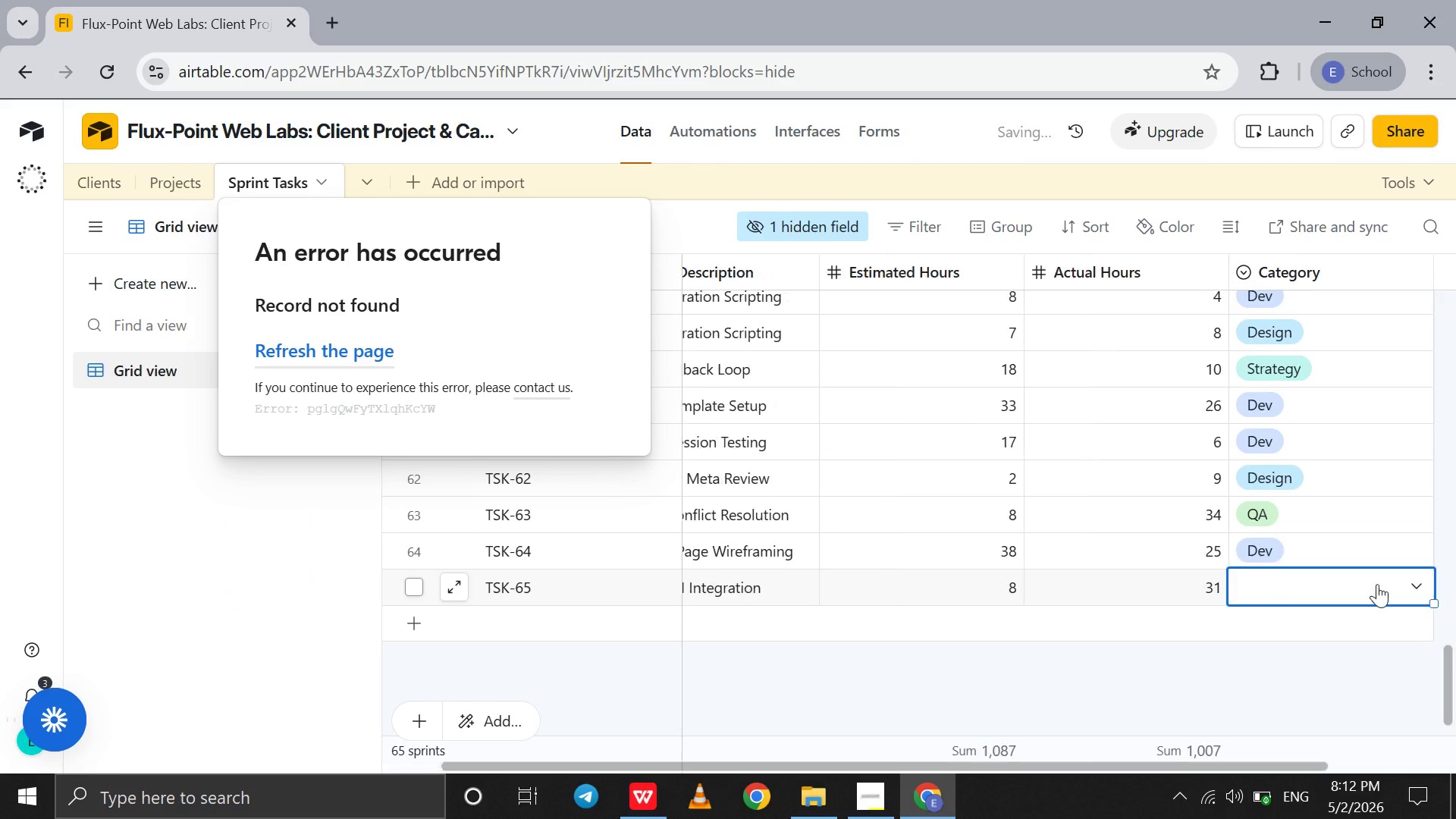 
double_click([1377, 584])
 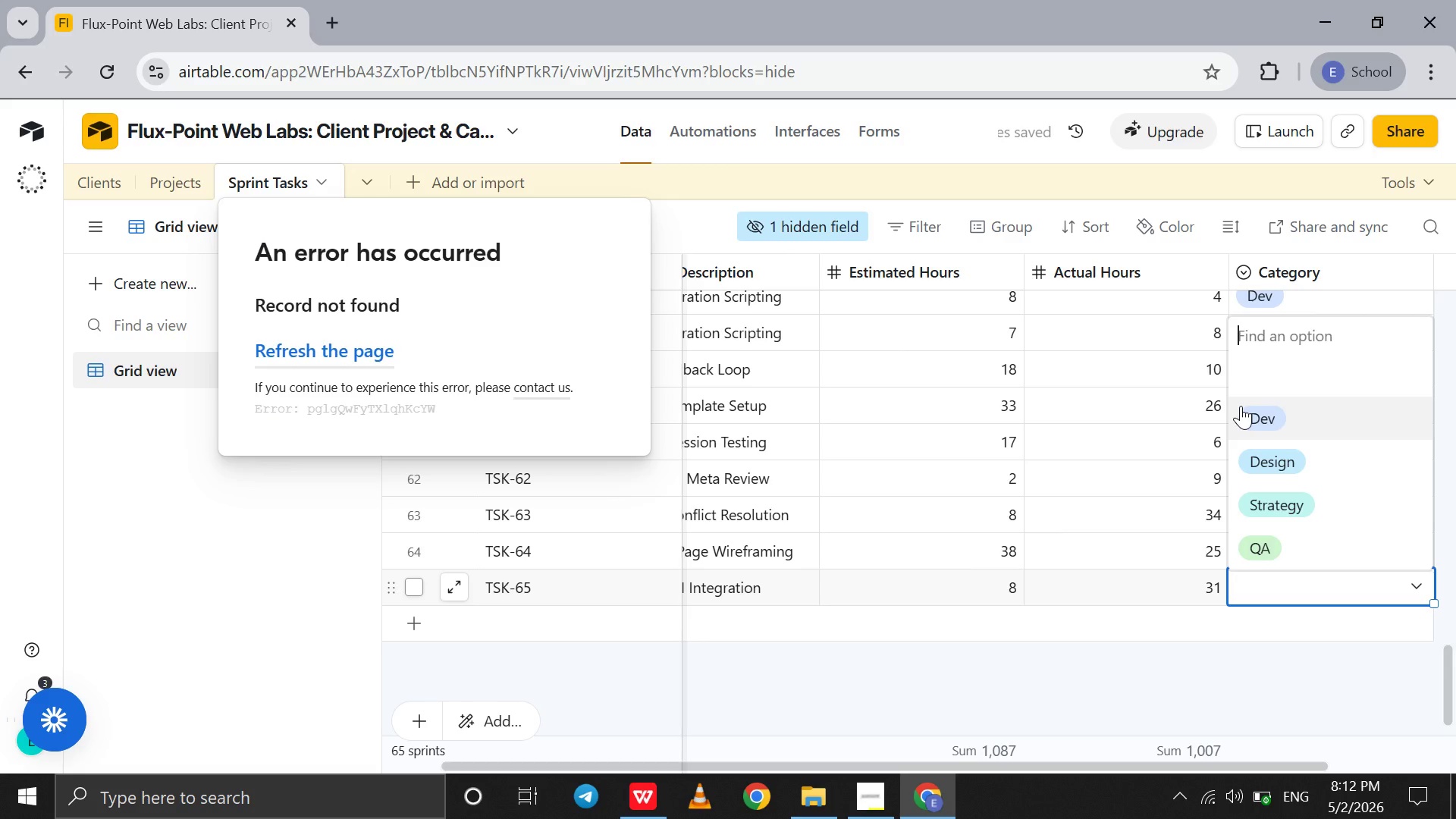 
left_click([1241, 406])
 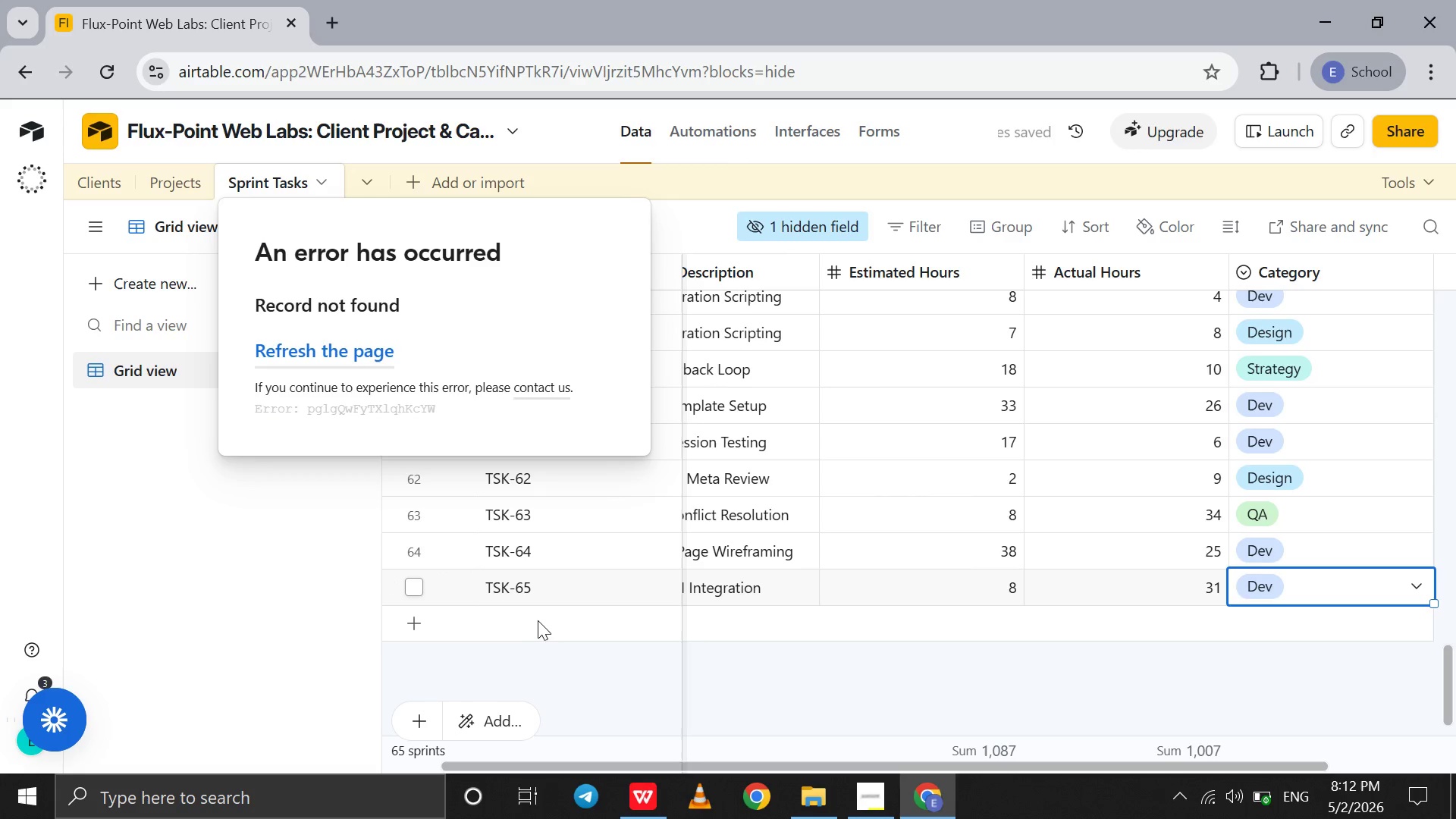 
left_click([531, 619])
 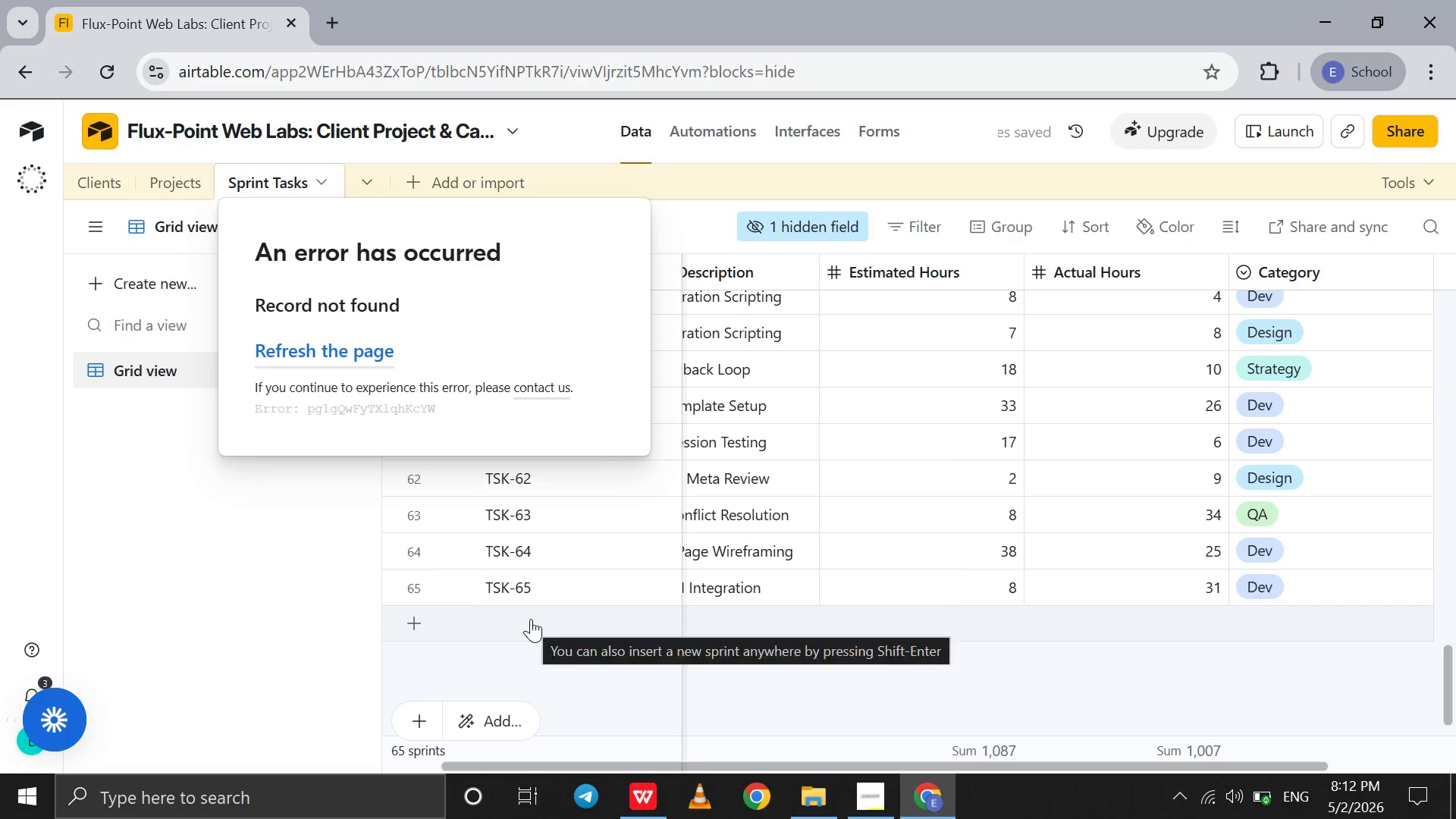 
left_click([531, 619])
 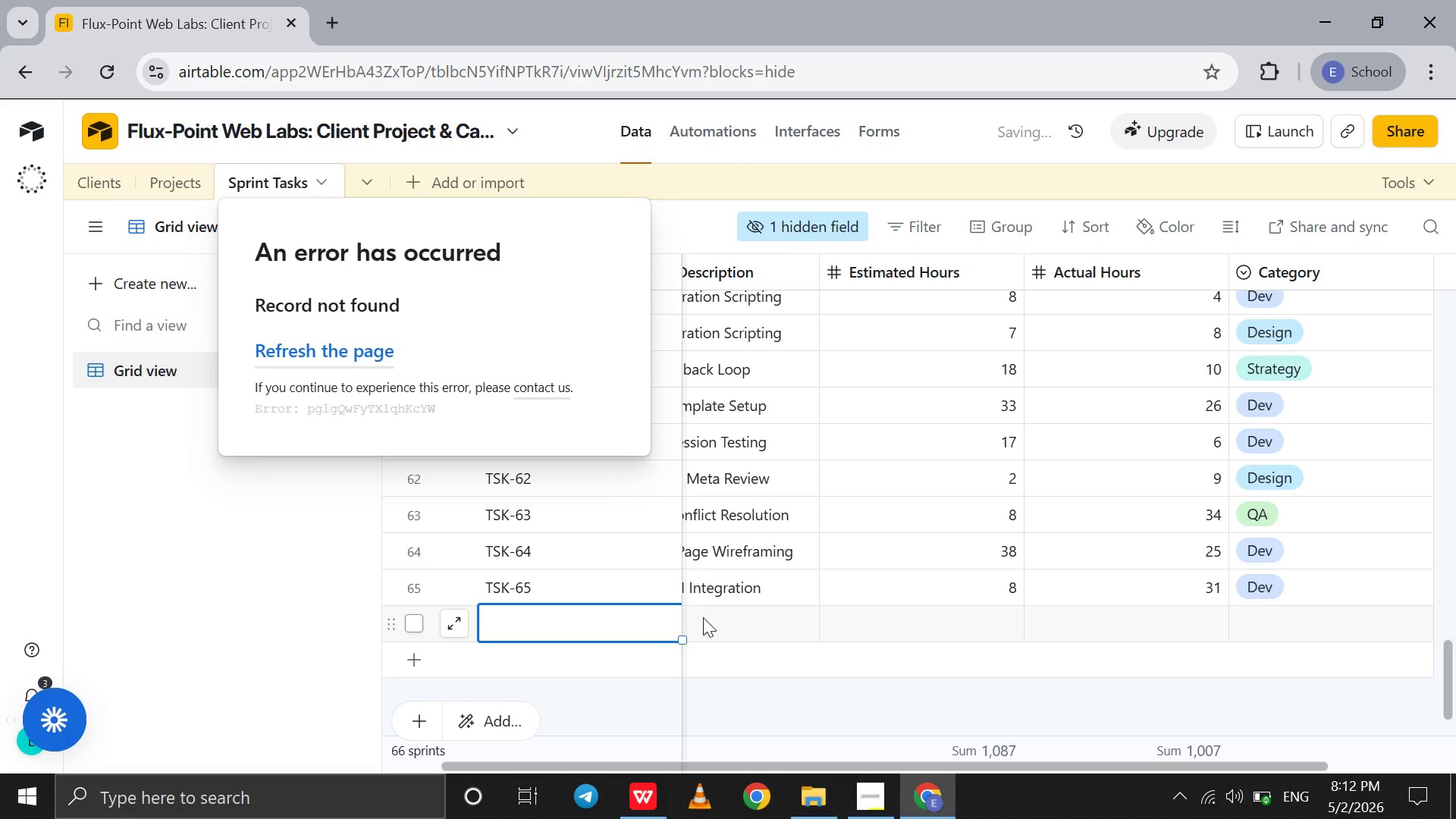 
left_click([703, 617])
 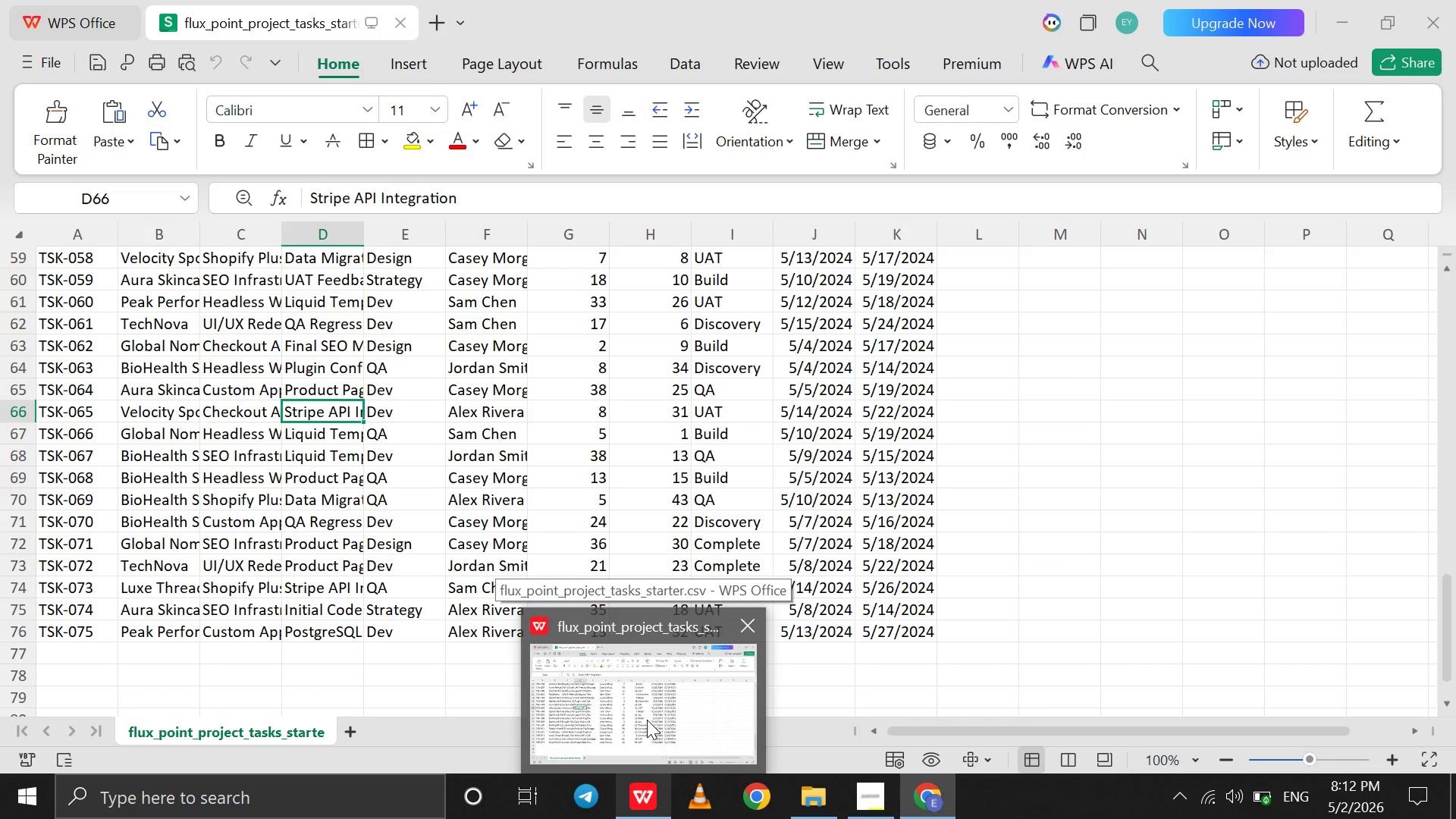 
wait(9.58)
 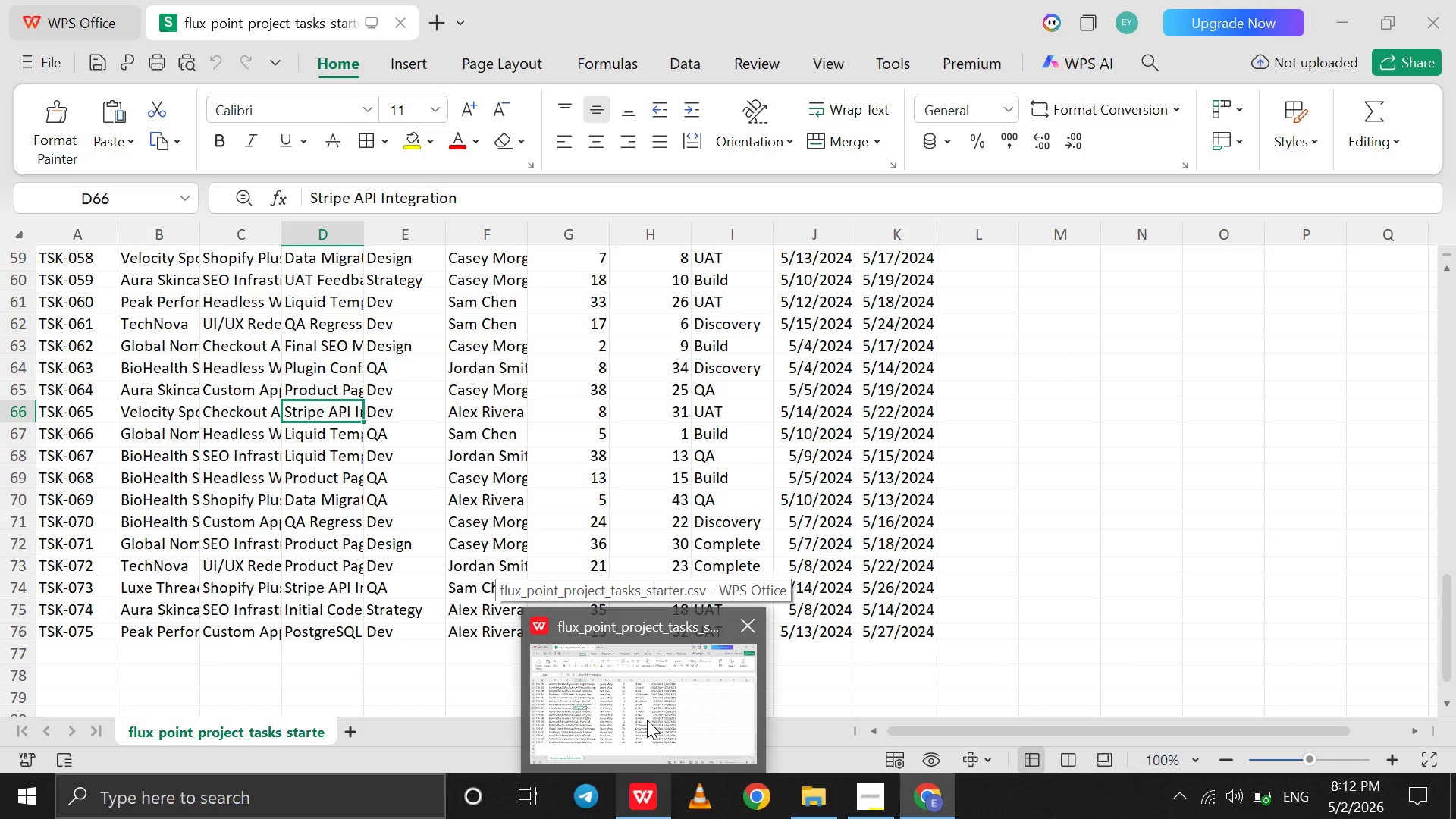 
left_click([647, 720])
 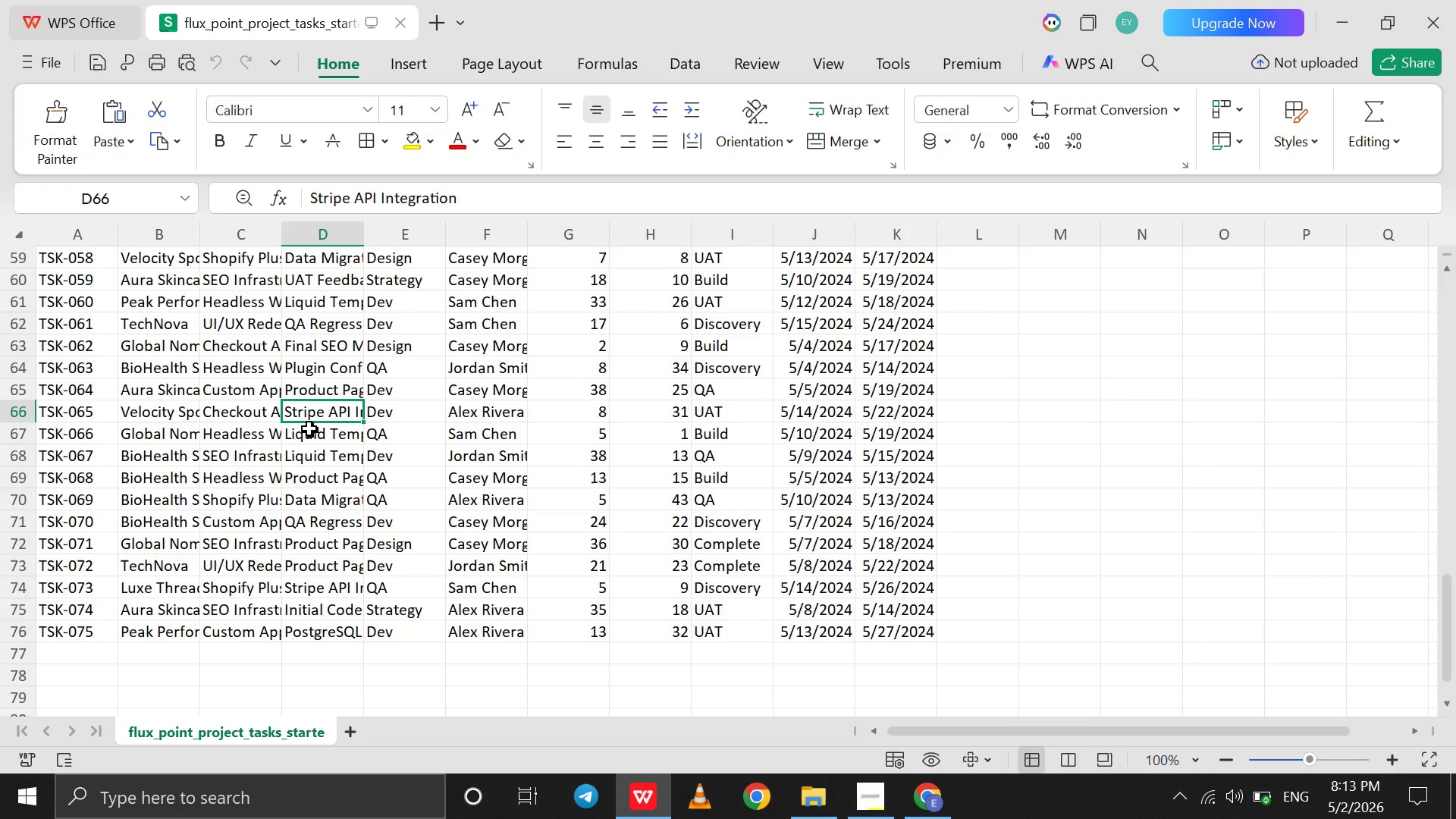 
left_click([309, 428])
 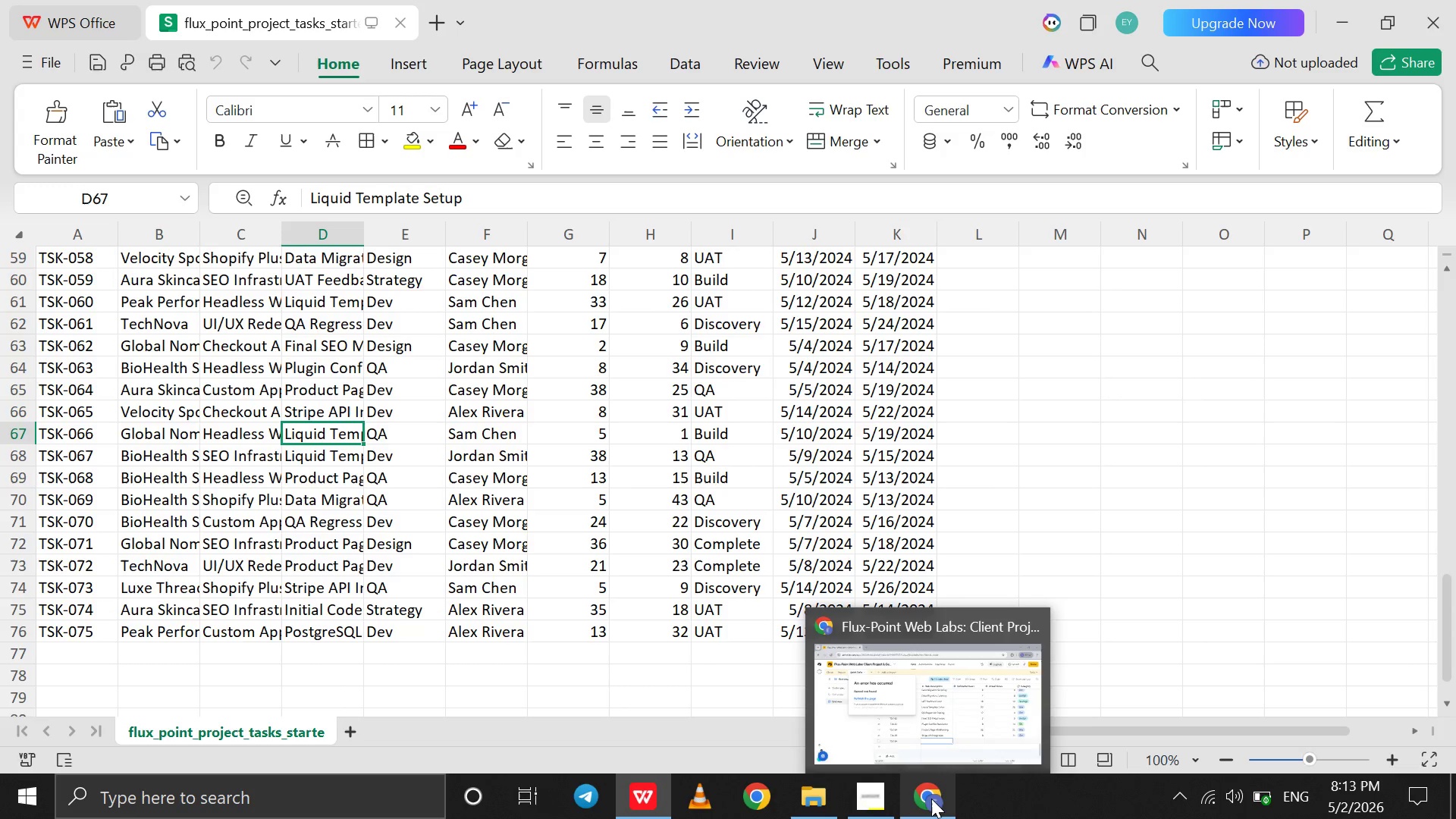 
left_click([929, 710])
 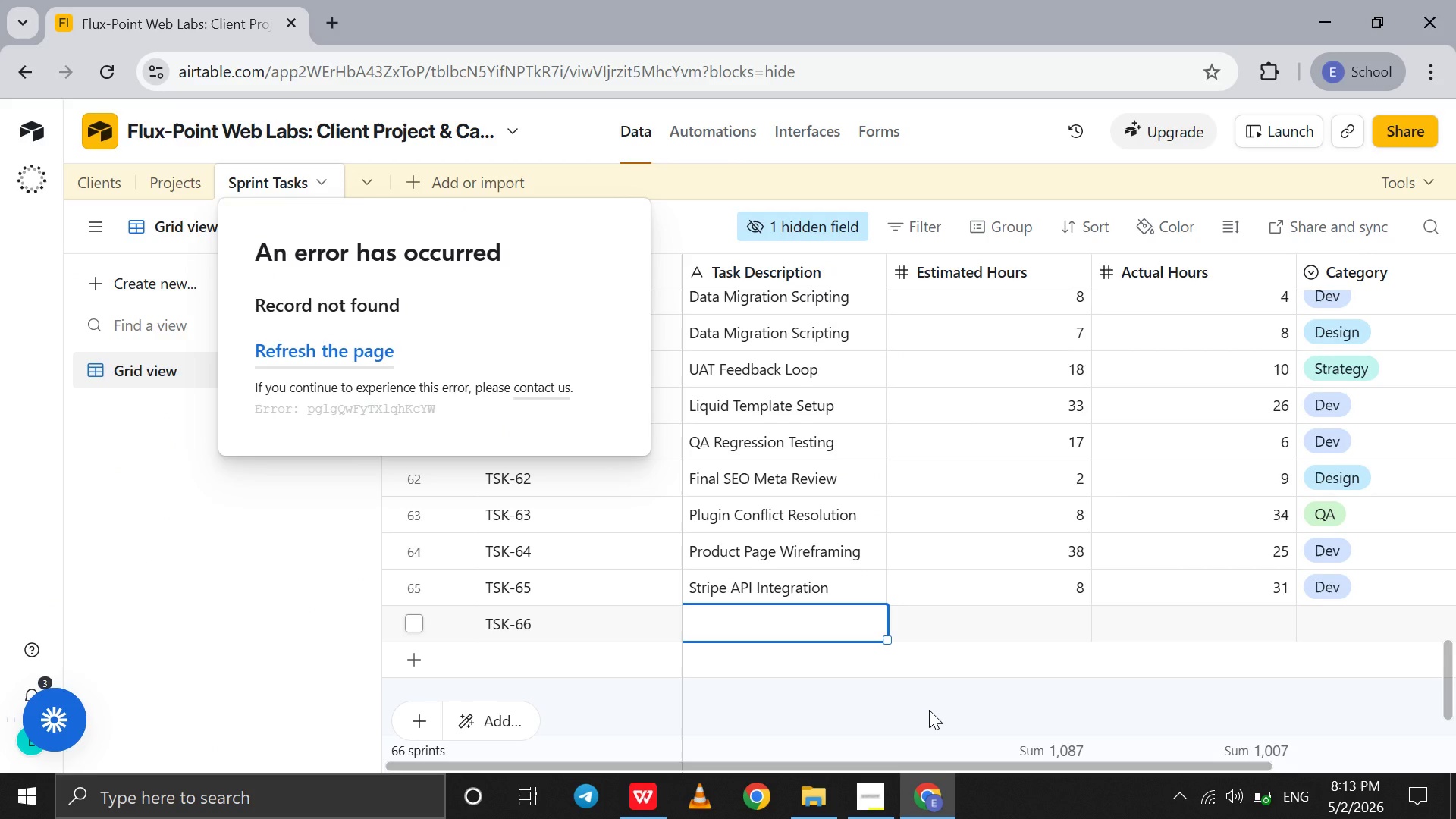 
type(Liquid Template Setup)
 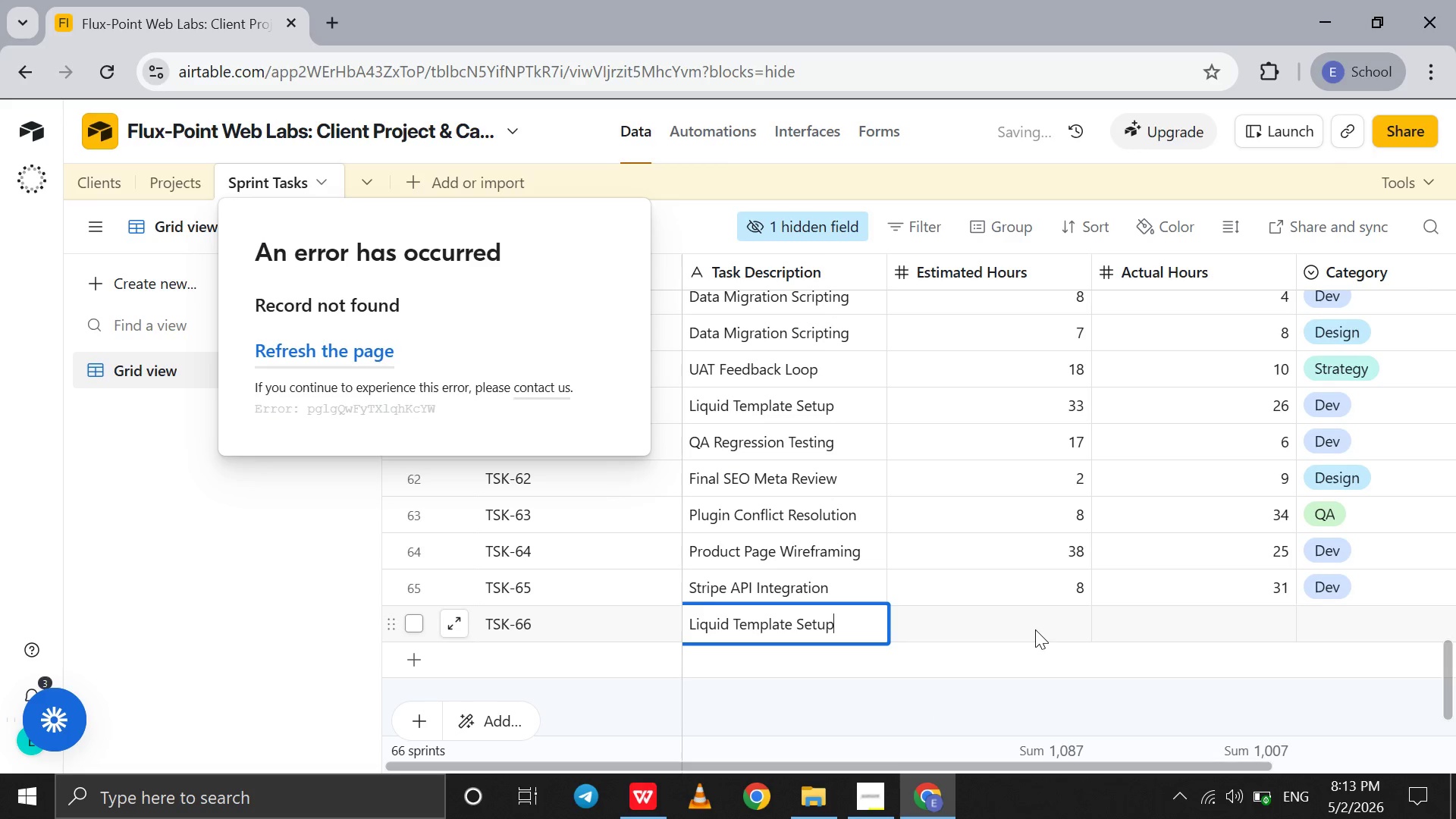 
left_click([1035, 629])
 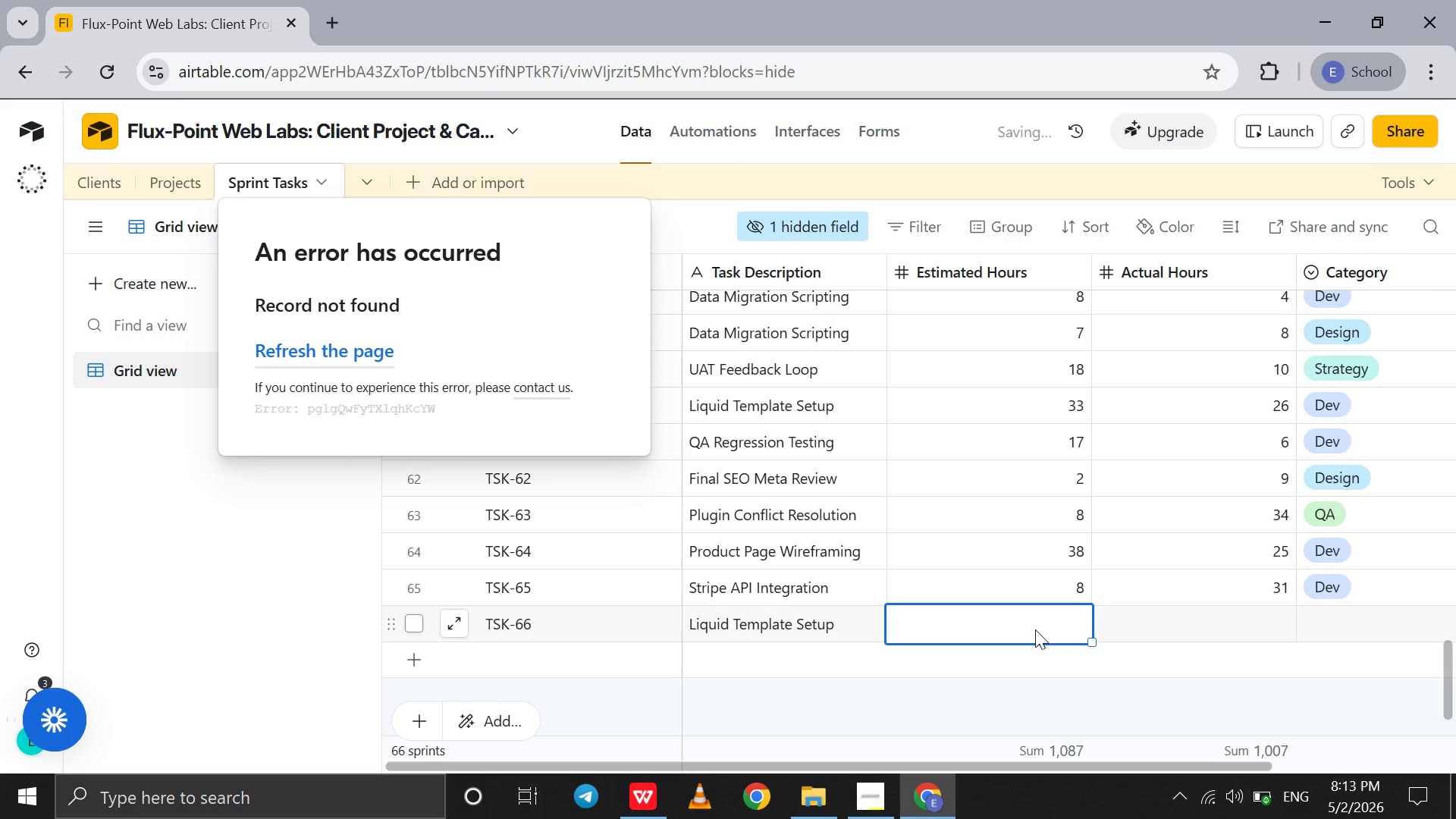 
key(5)
 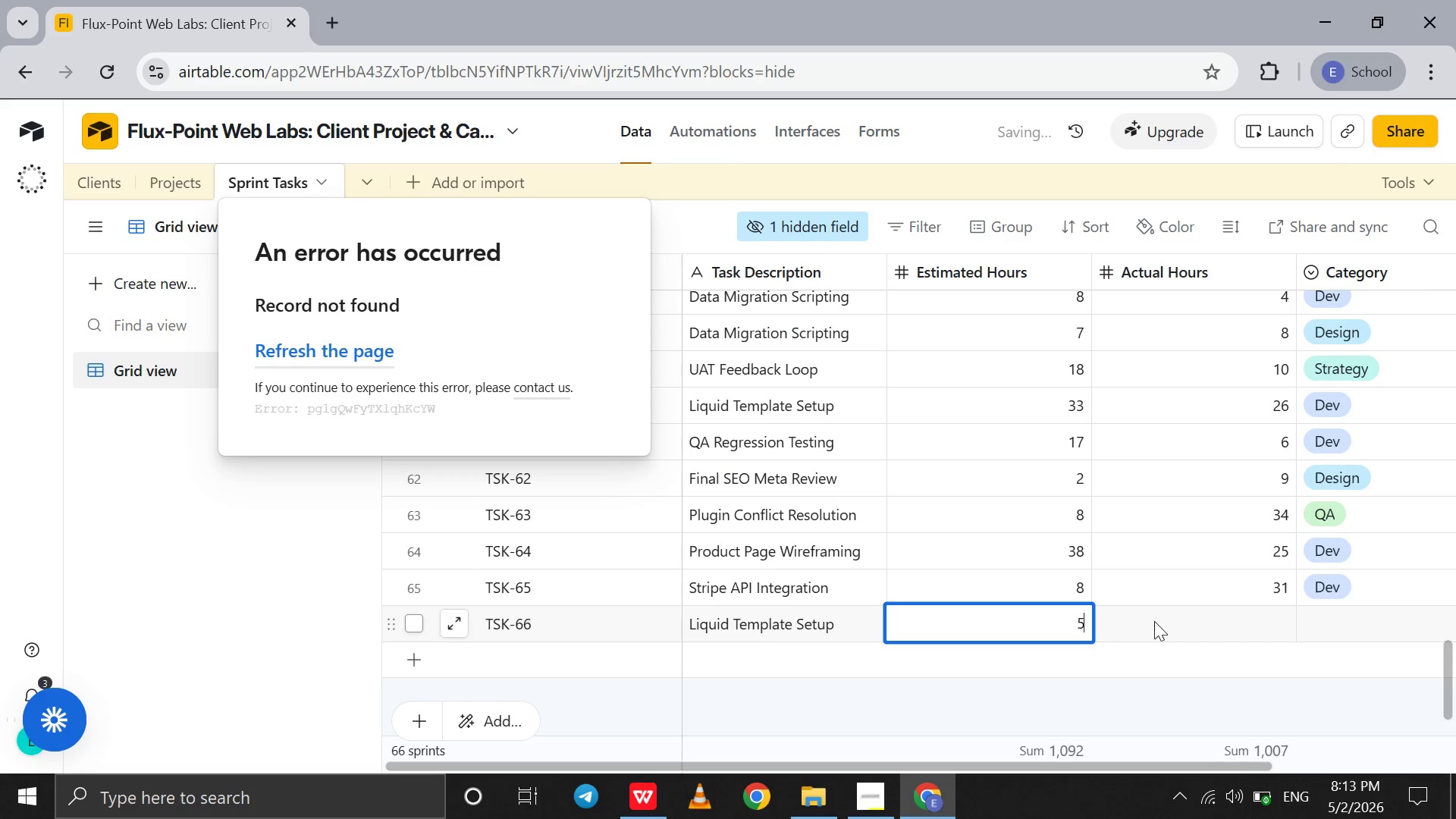 
left_click([1154, 621])
 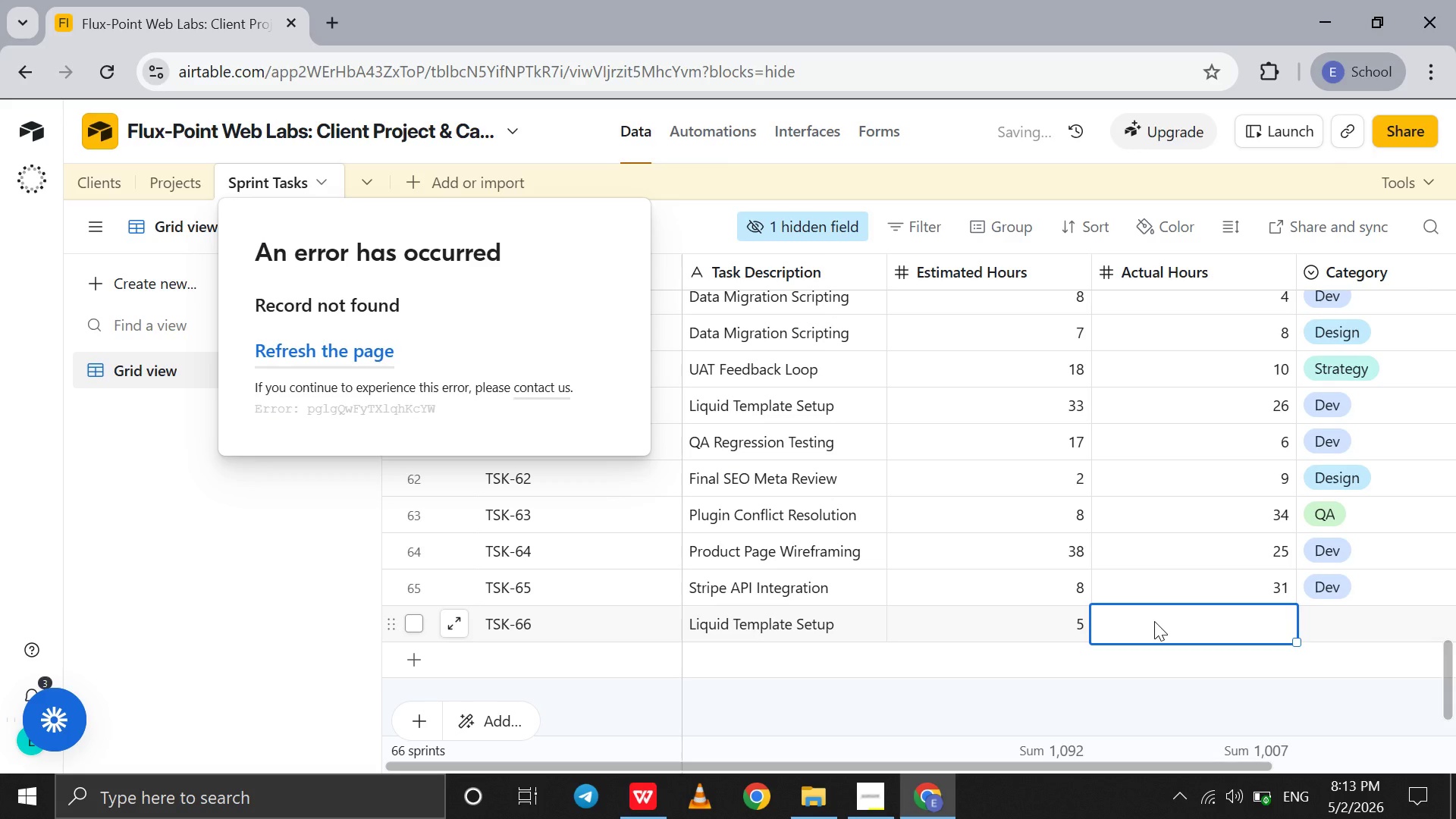 
key(1)
 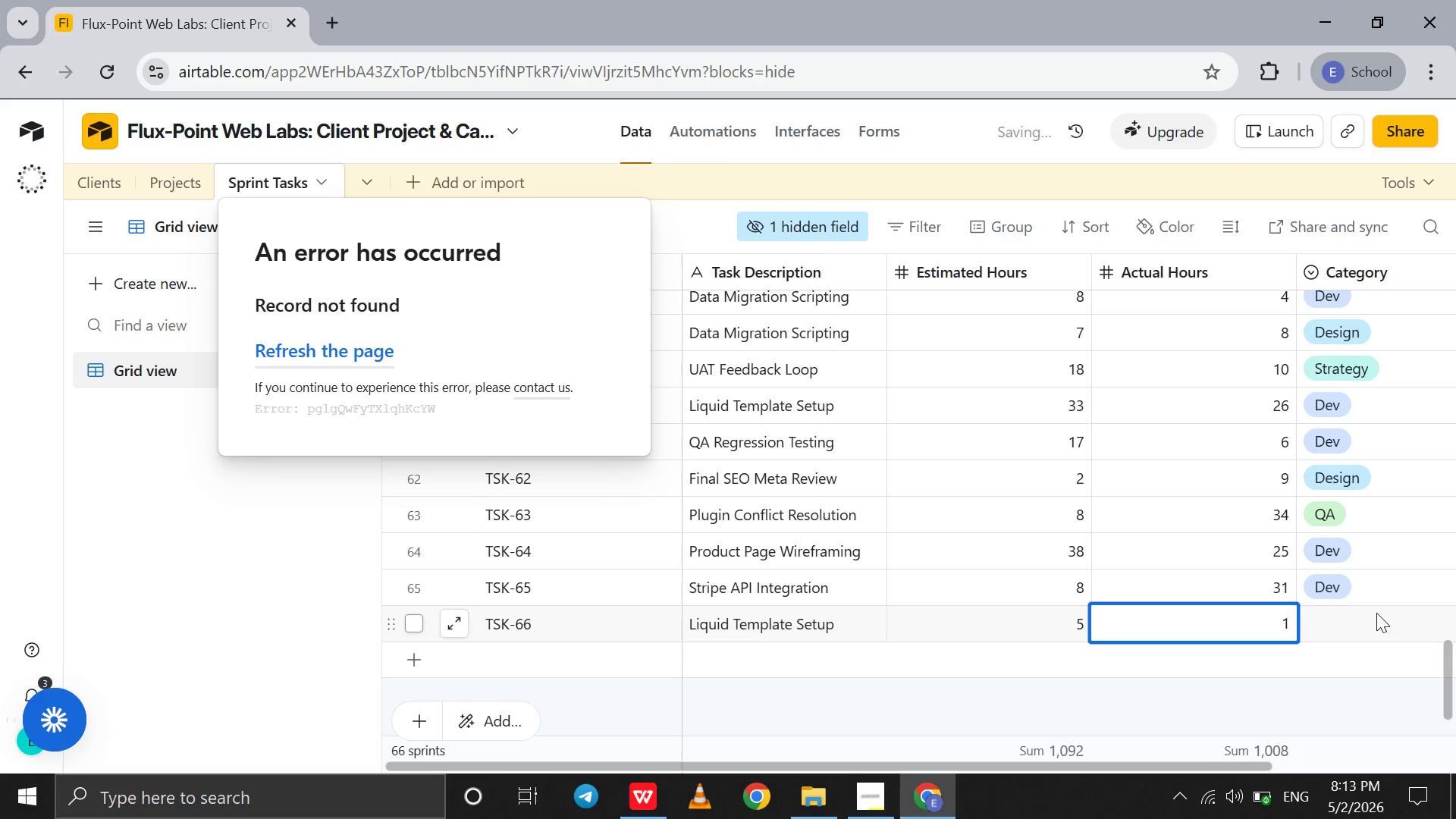 
left_click([1376, 613])
 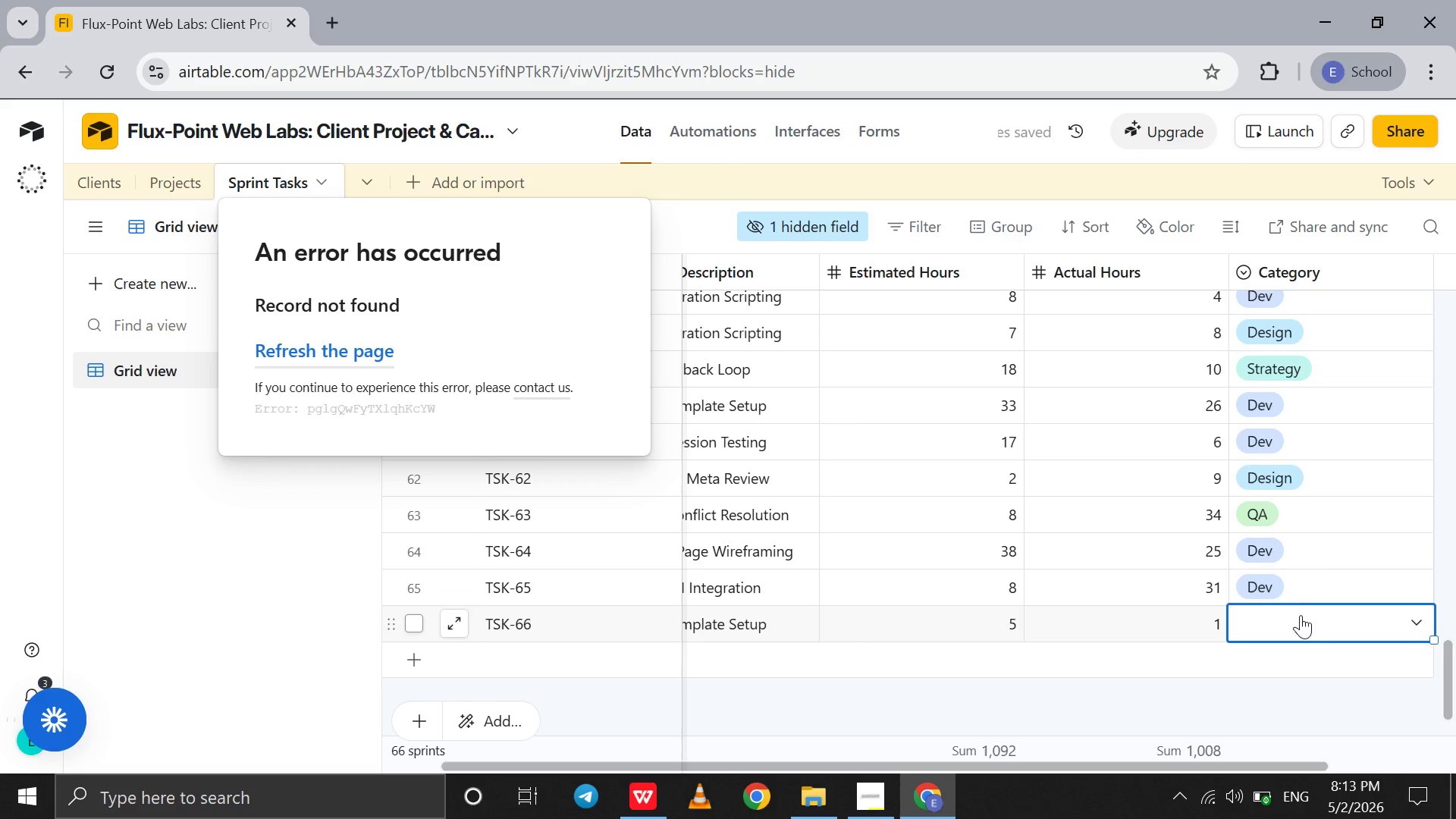 
left_click([1300, 617])
 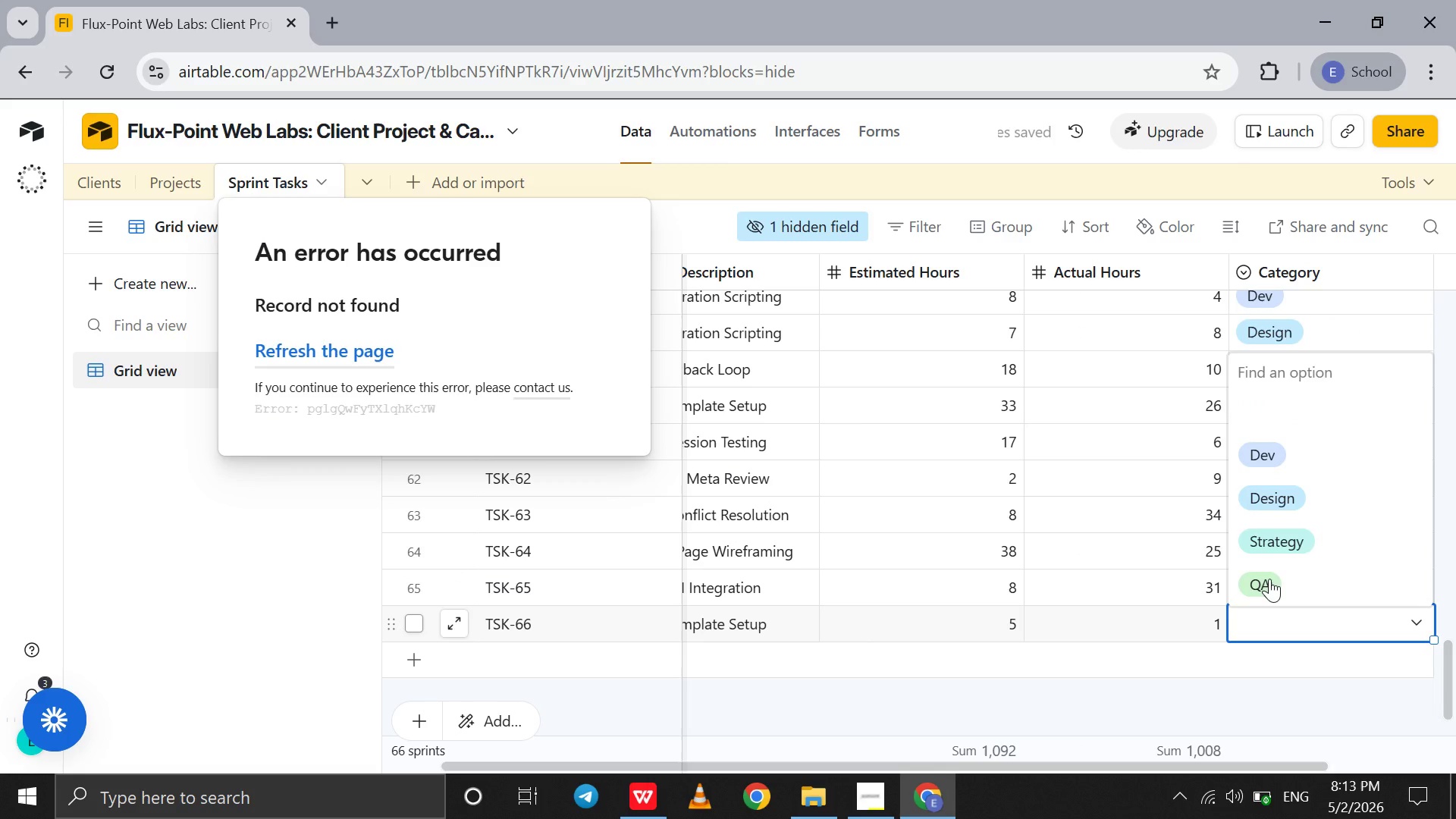 
left_click([1269, 579])
 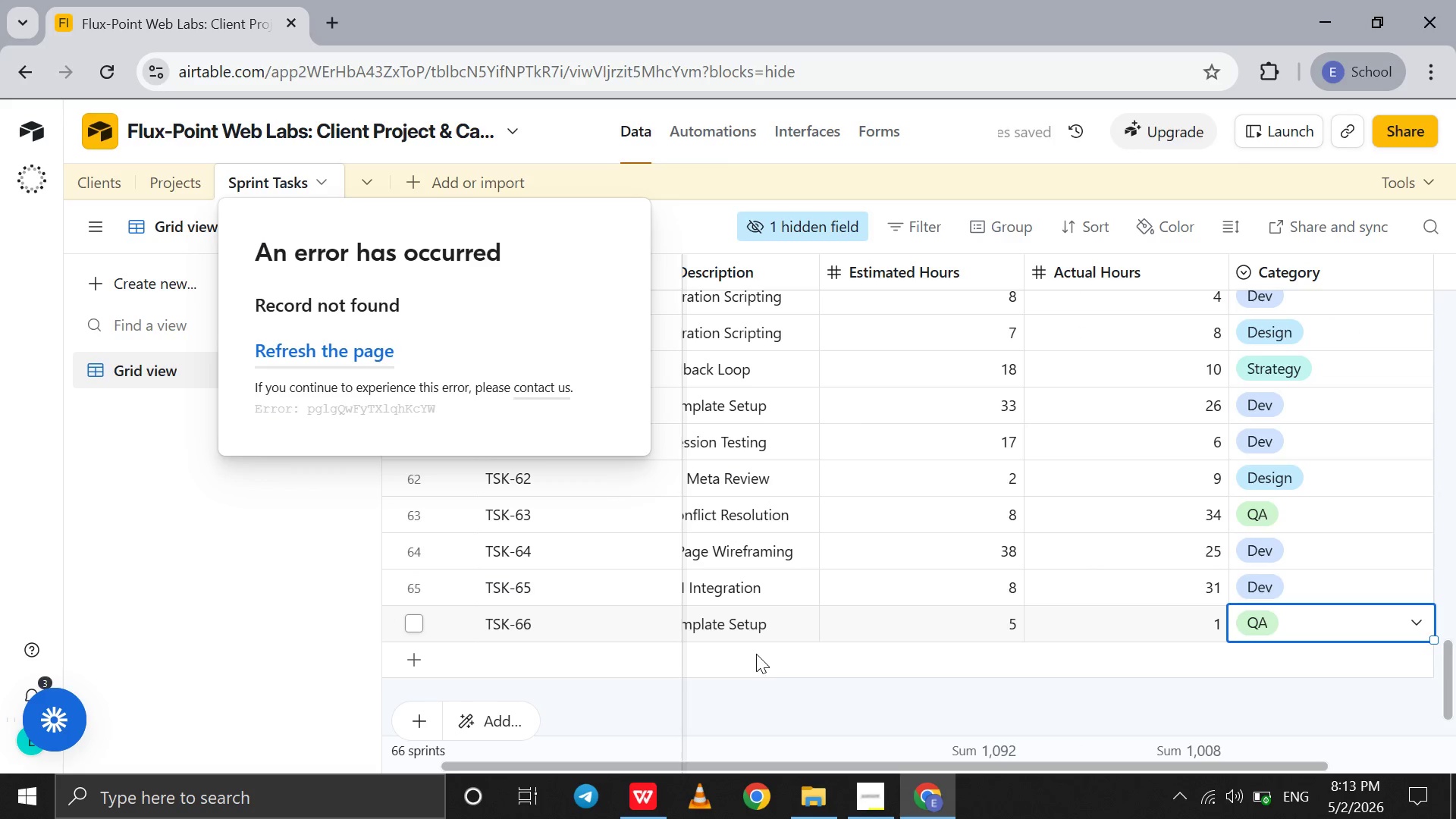 
left_click([755, 654])
 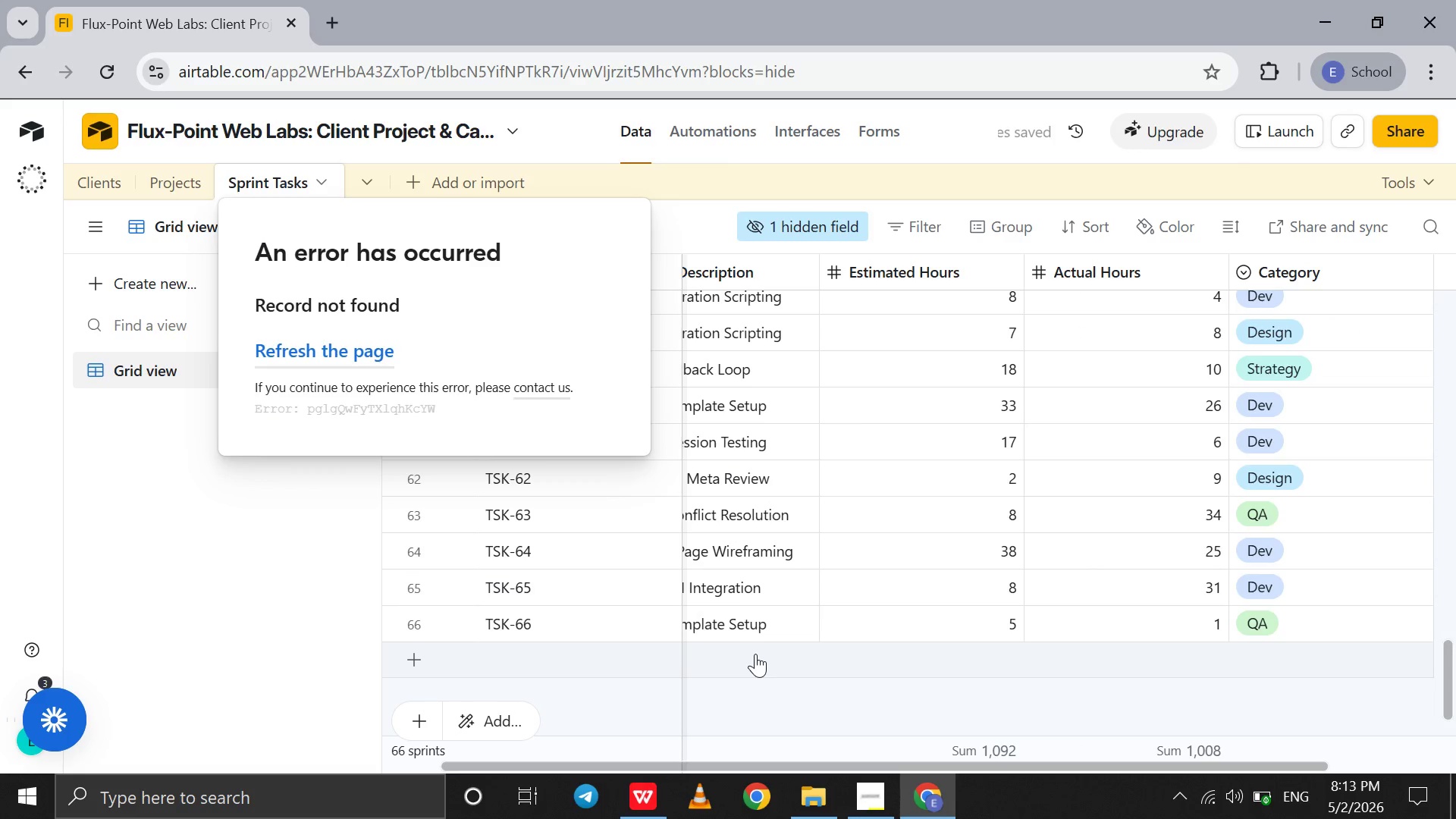 
left_click([755, 654])
 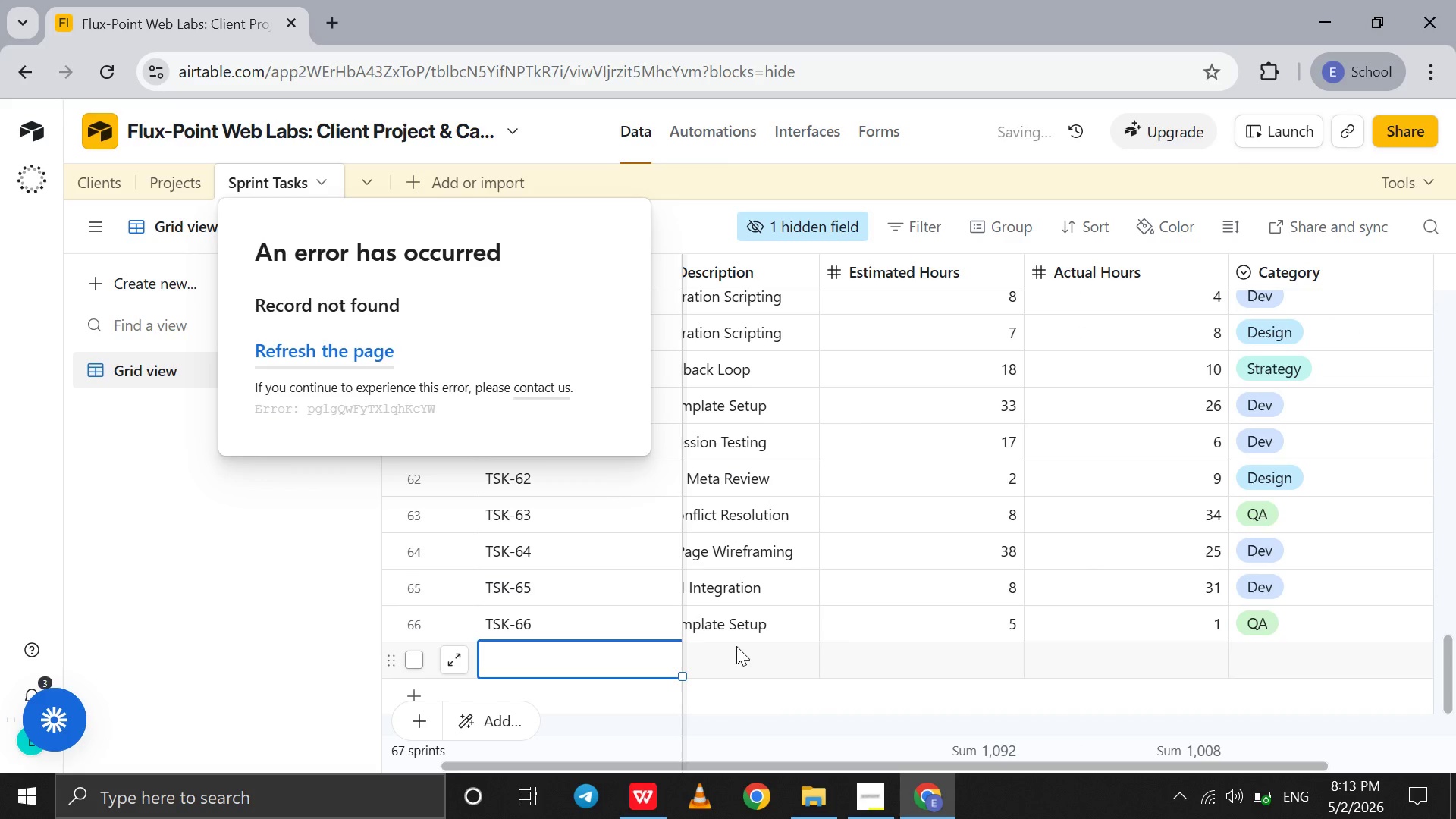 
left_click([736, 646])
 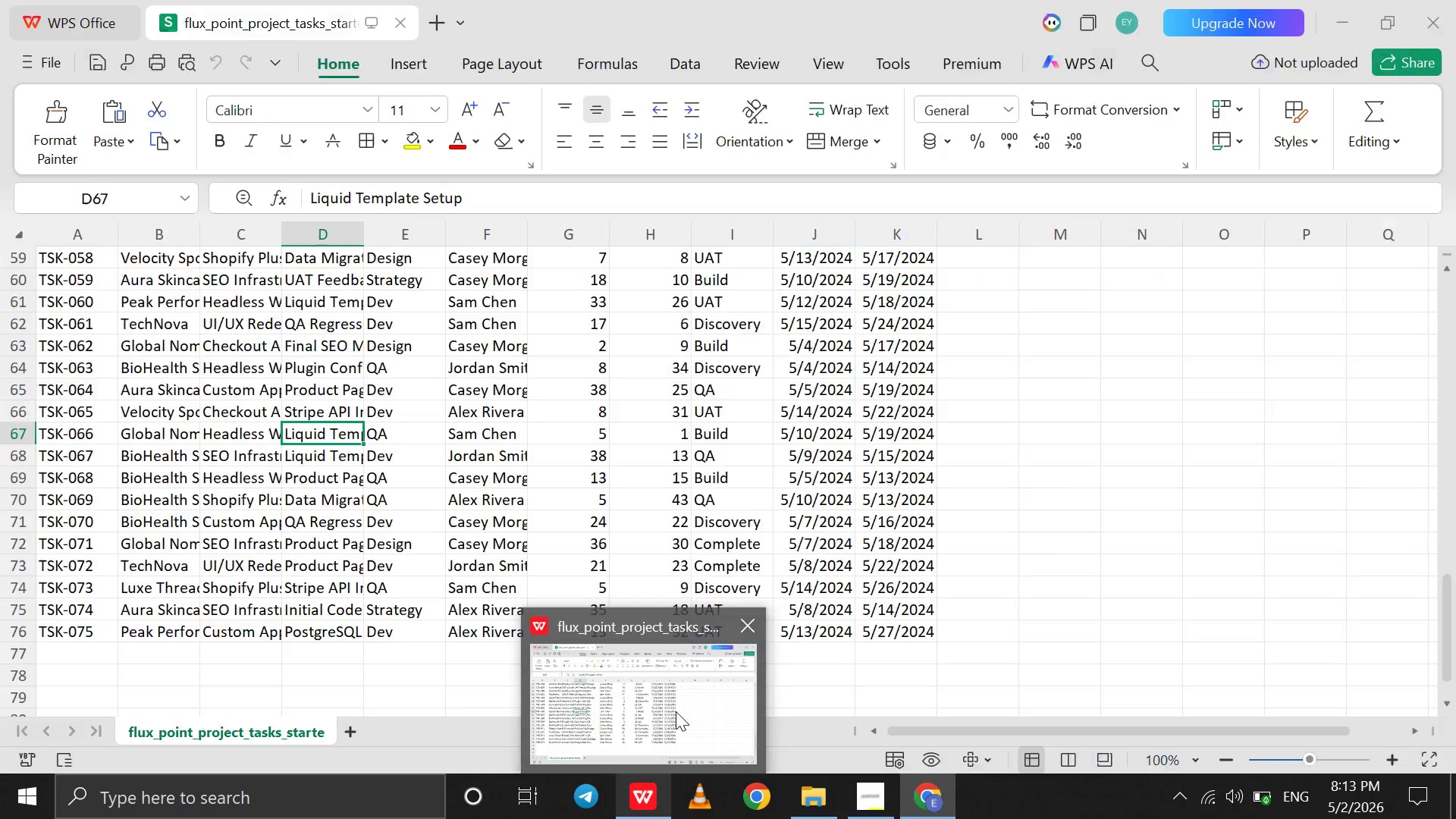 
wait(14.2)
 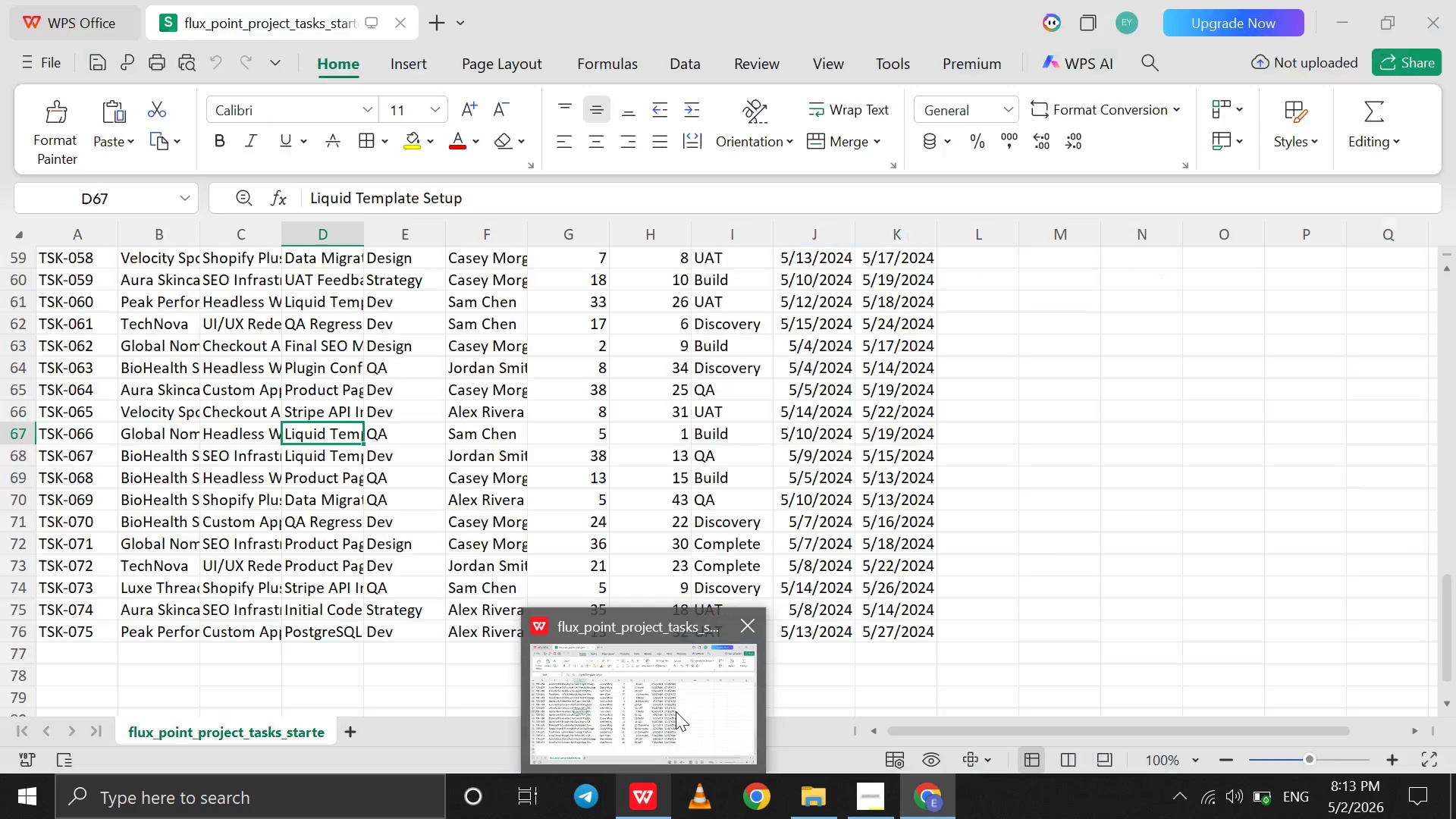 
left_click([931, 666])
 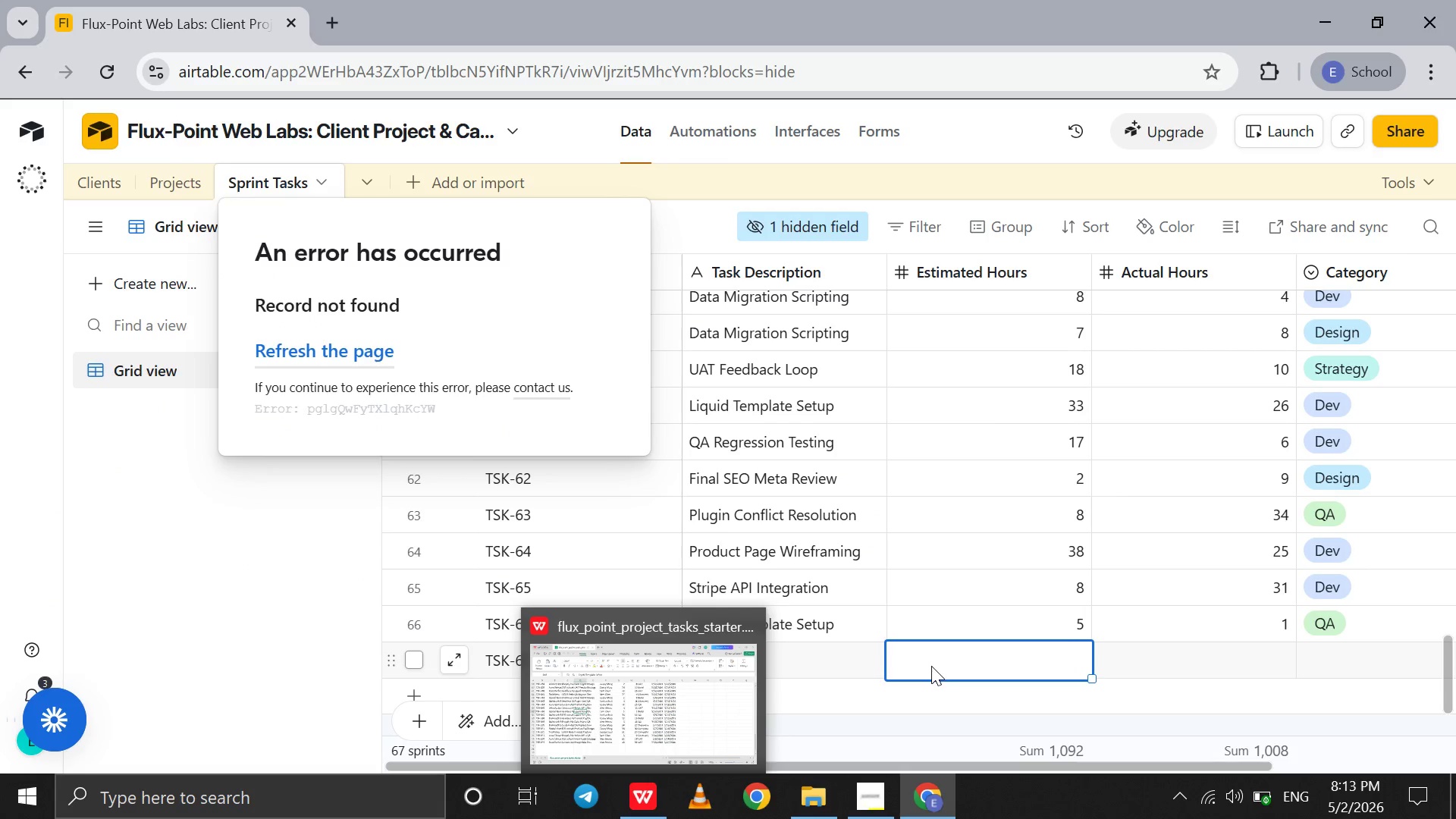 
type(38)
 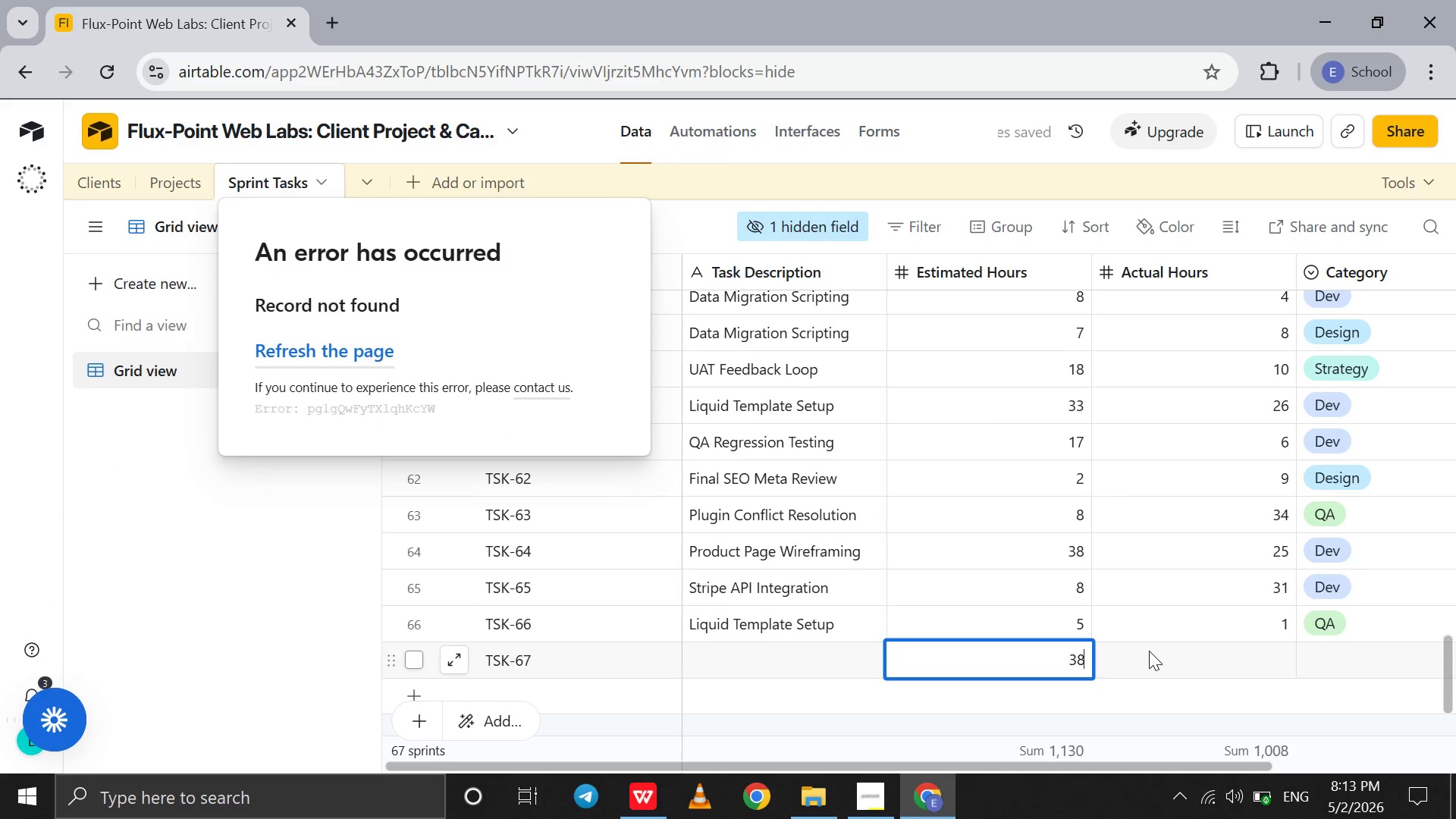 
left_click([1149, 651])
 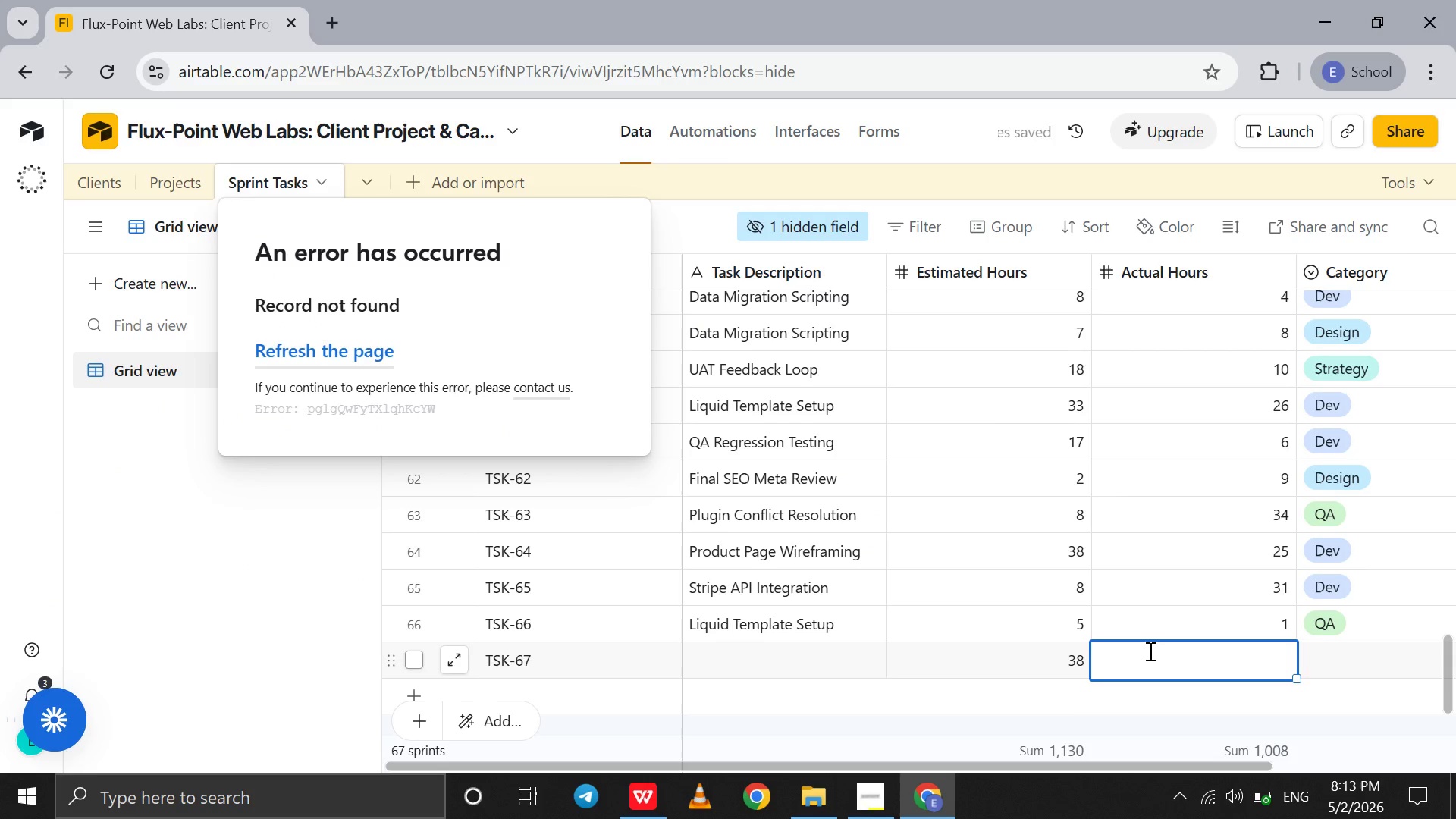 
type(13)
 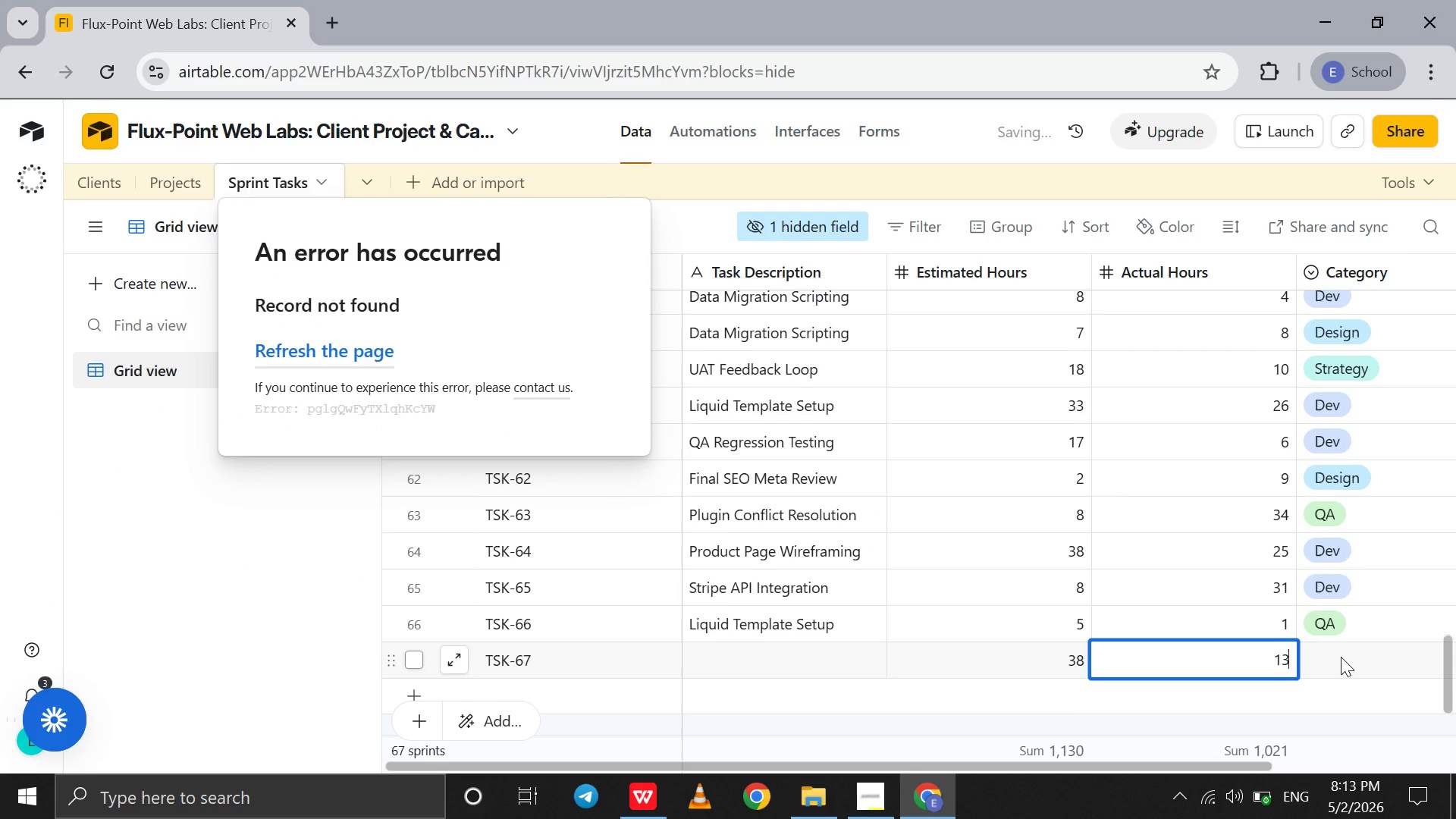 
left_click([1341, 657])
 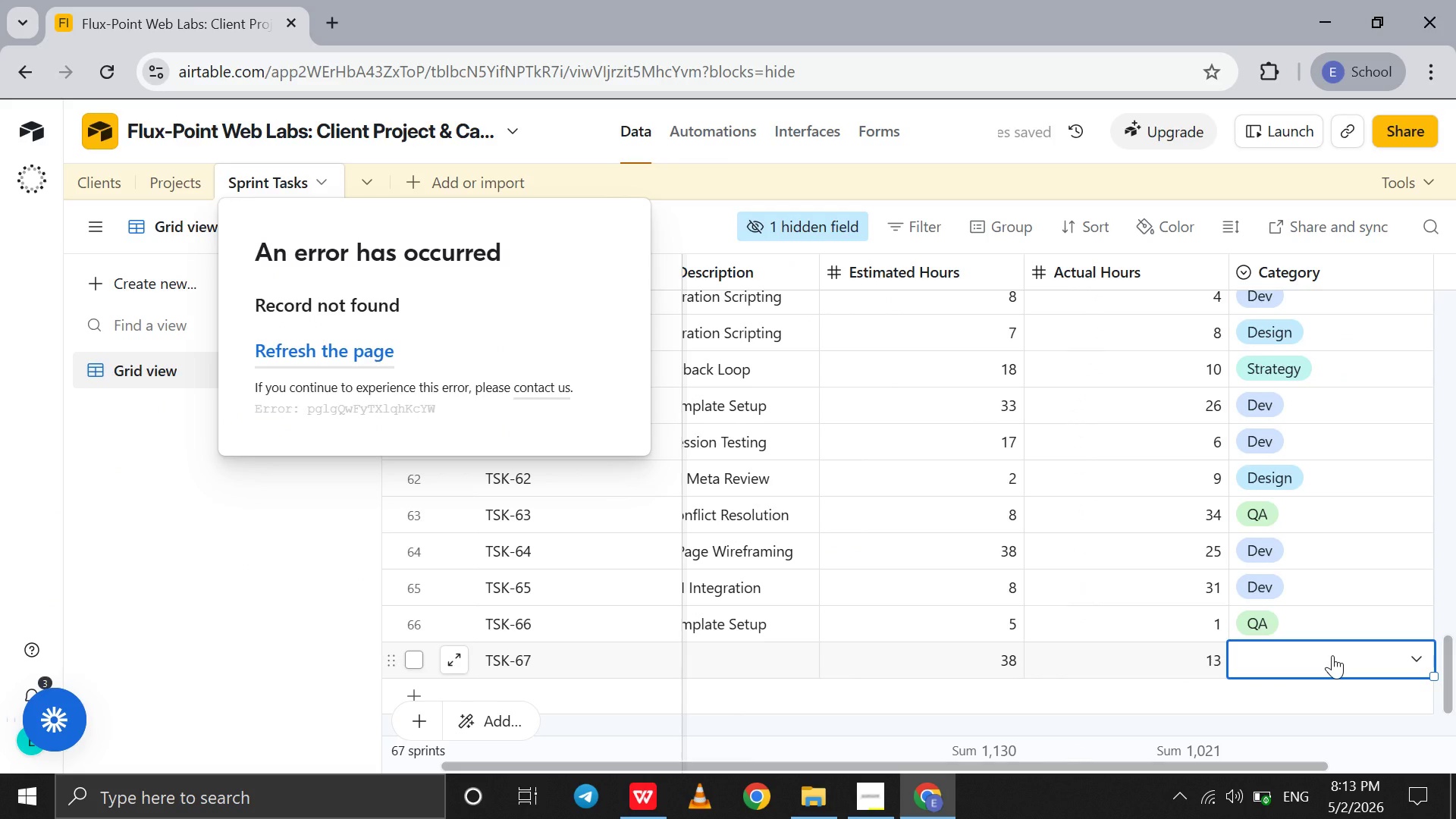 
left_click([1332, 655])
 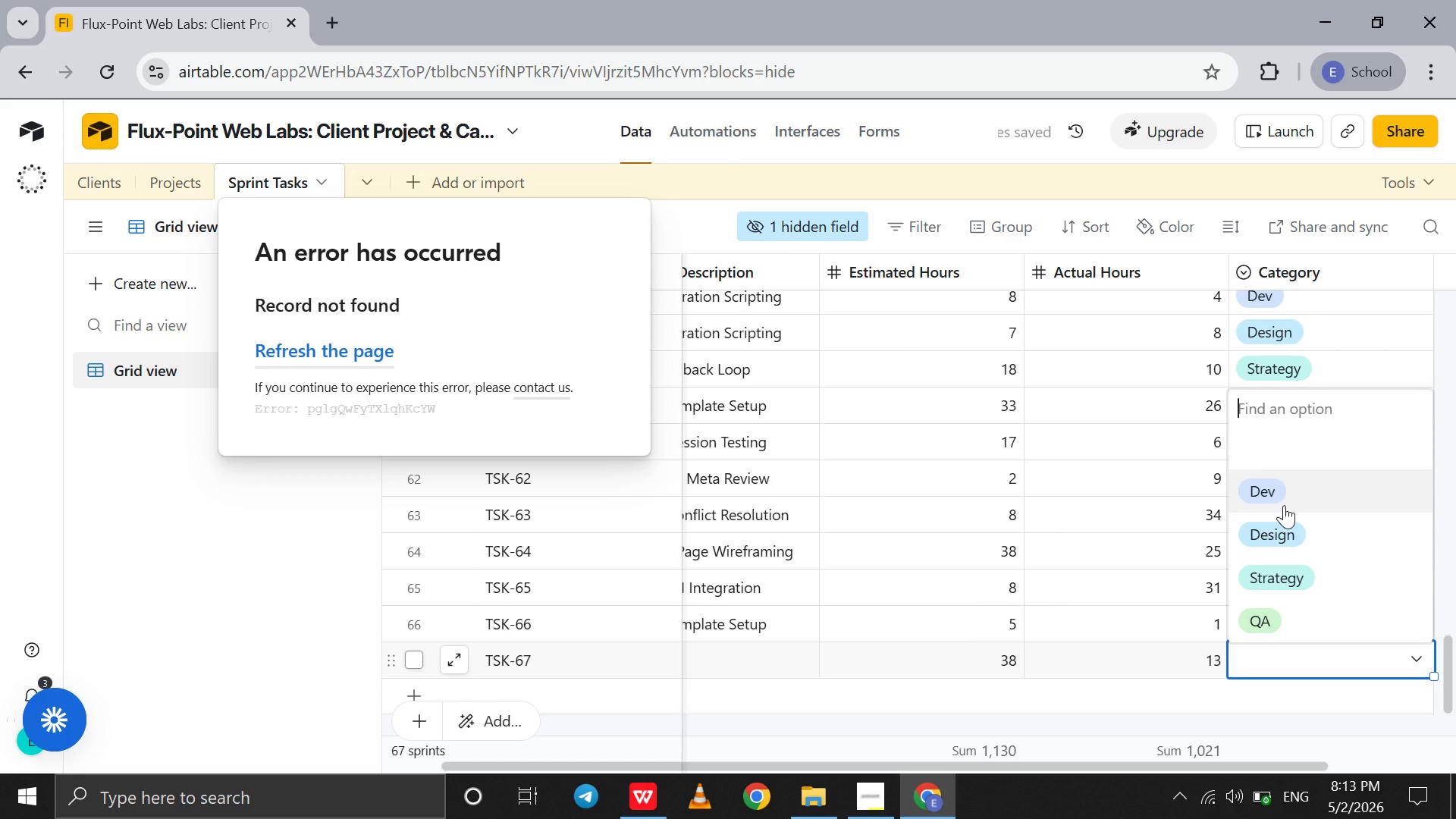 
left_click([1284, 505])
 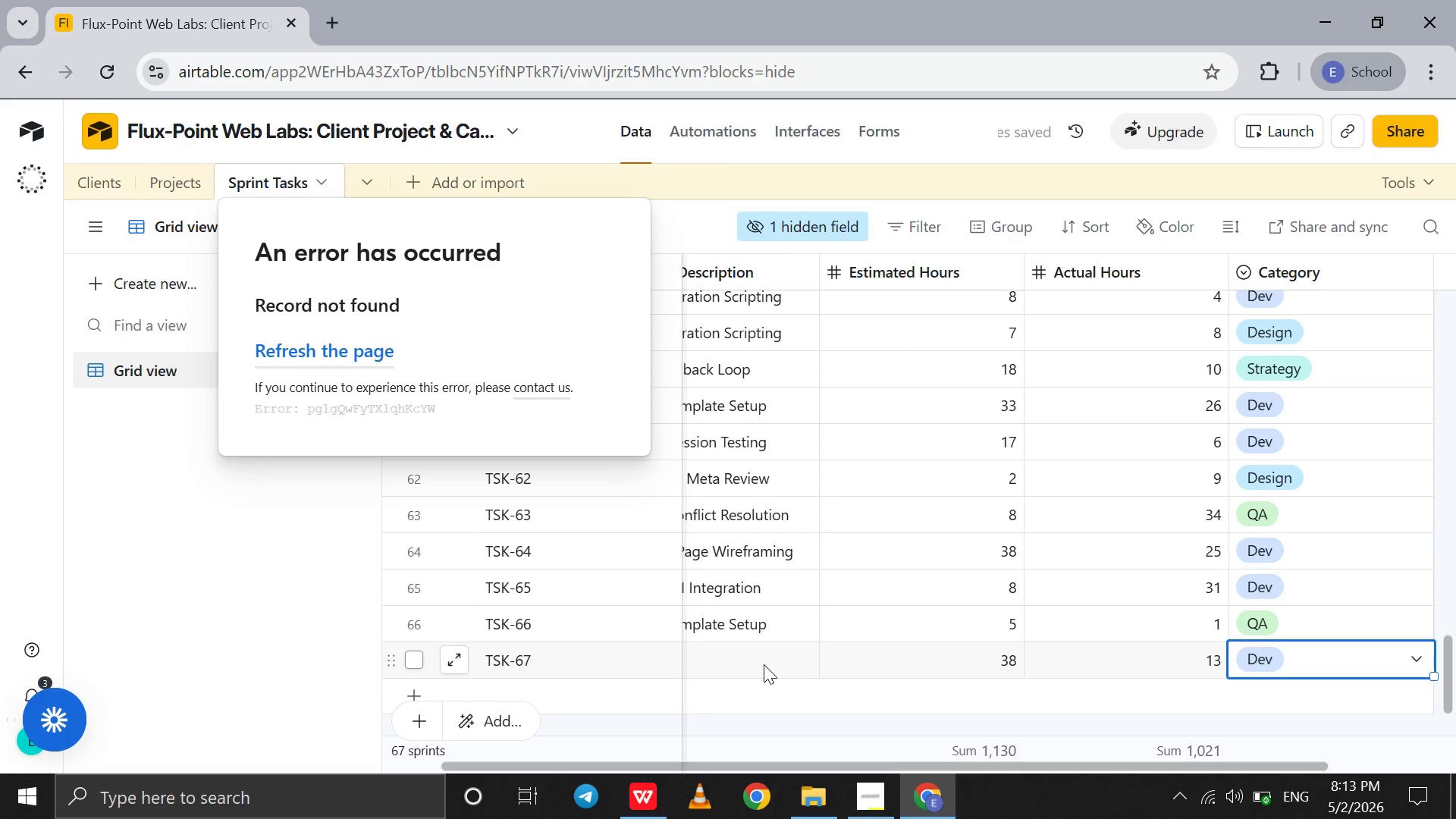 
left_click([764, 664])
 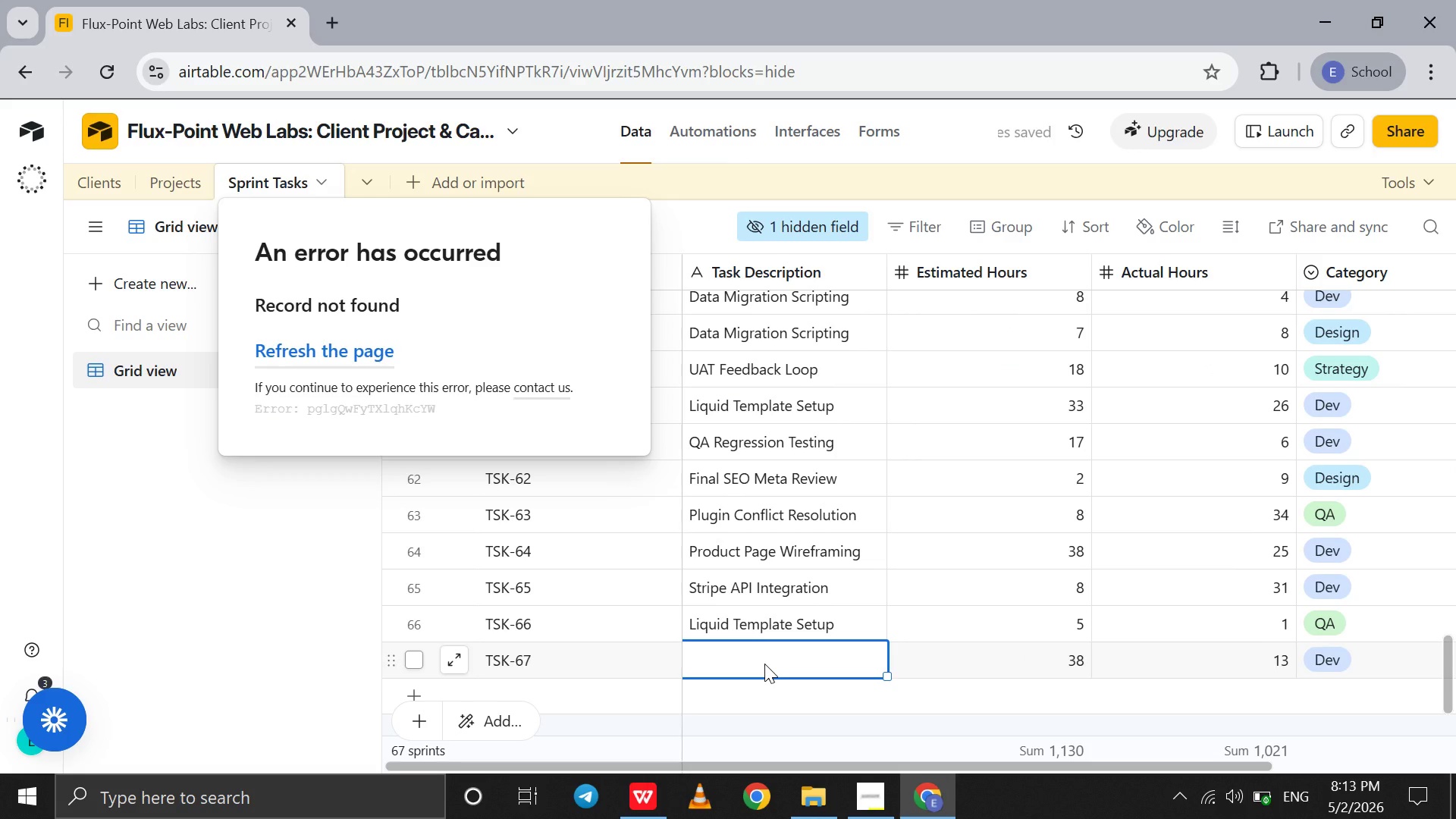 
type(Liquid Template Setup)
 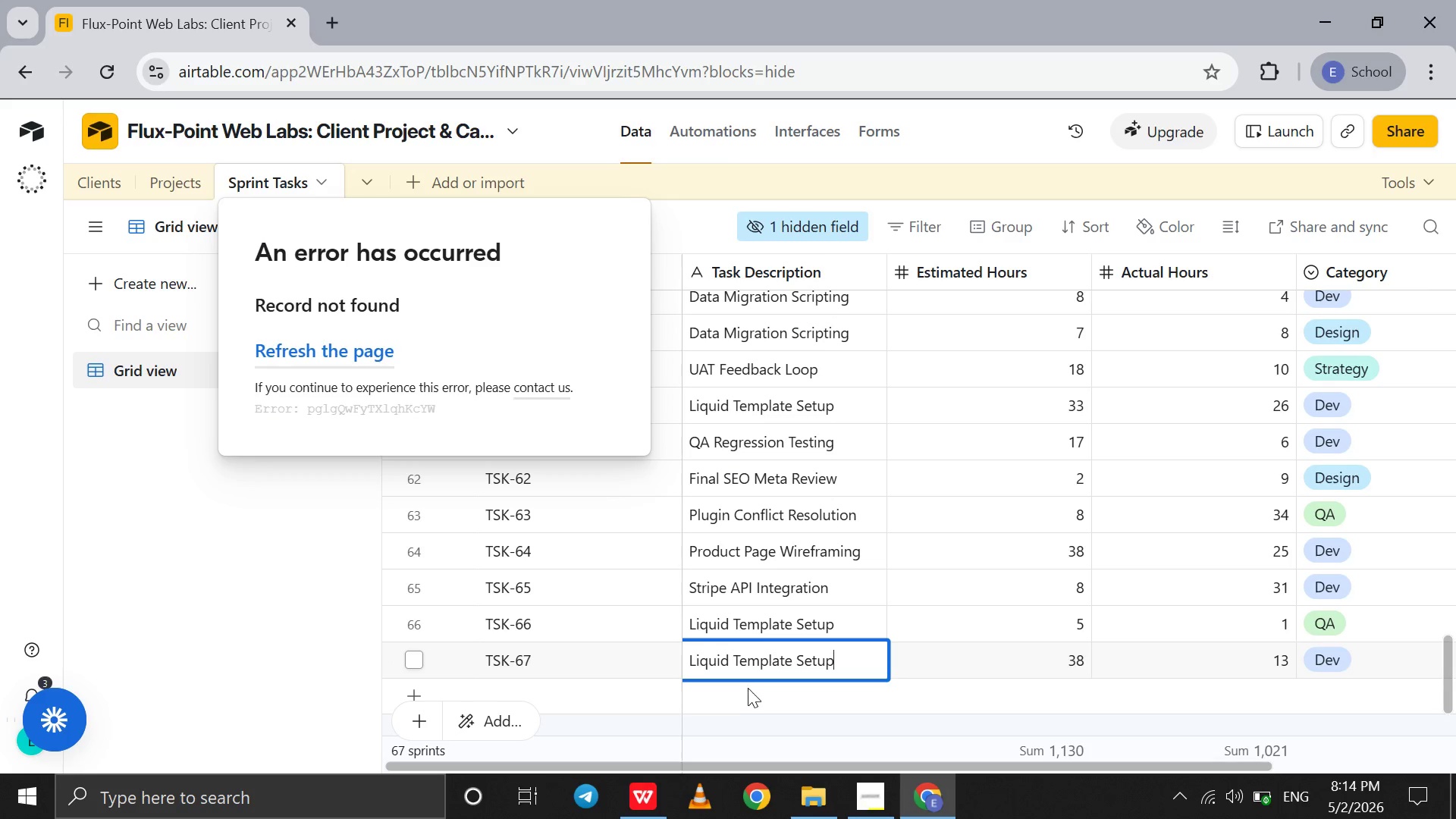 
left_click([739, 692])
 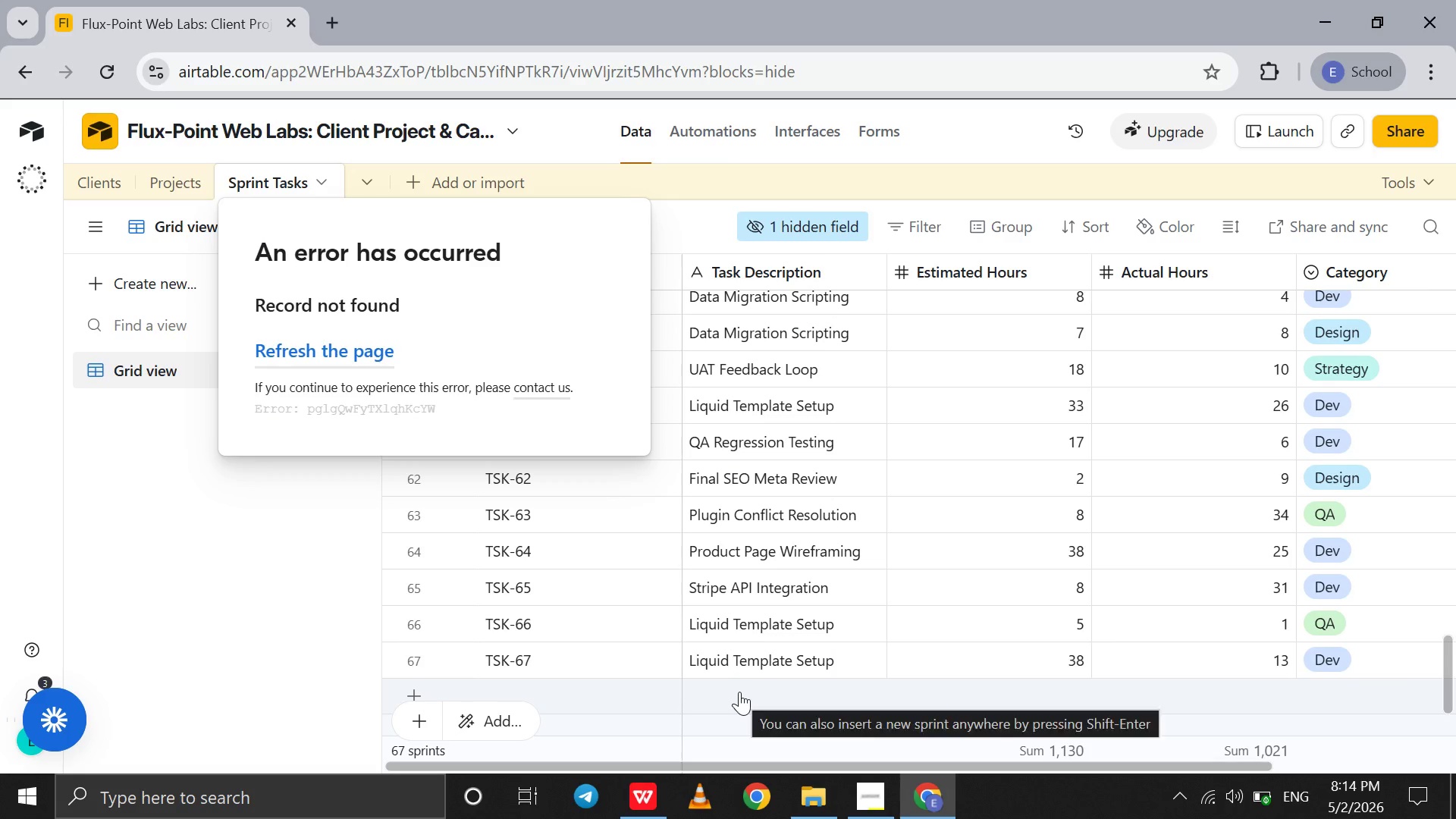 
left_click([739, 692])
 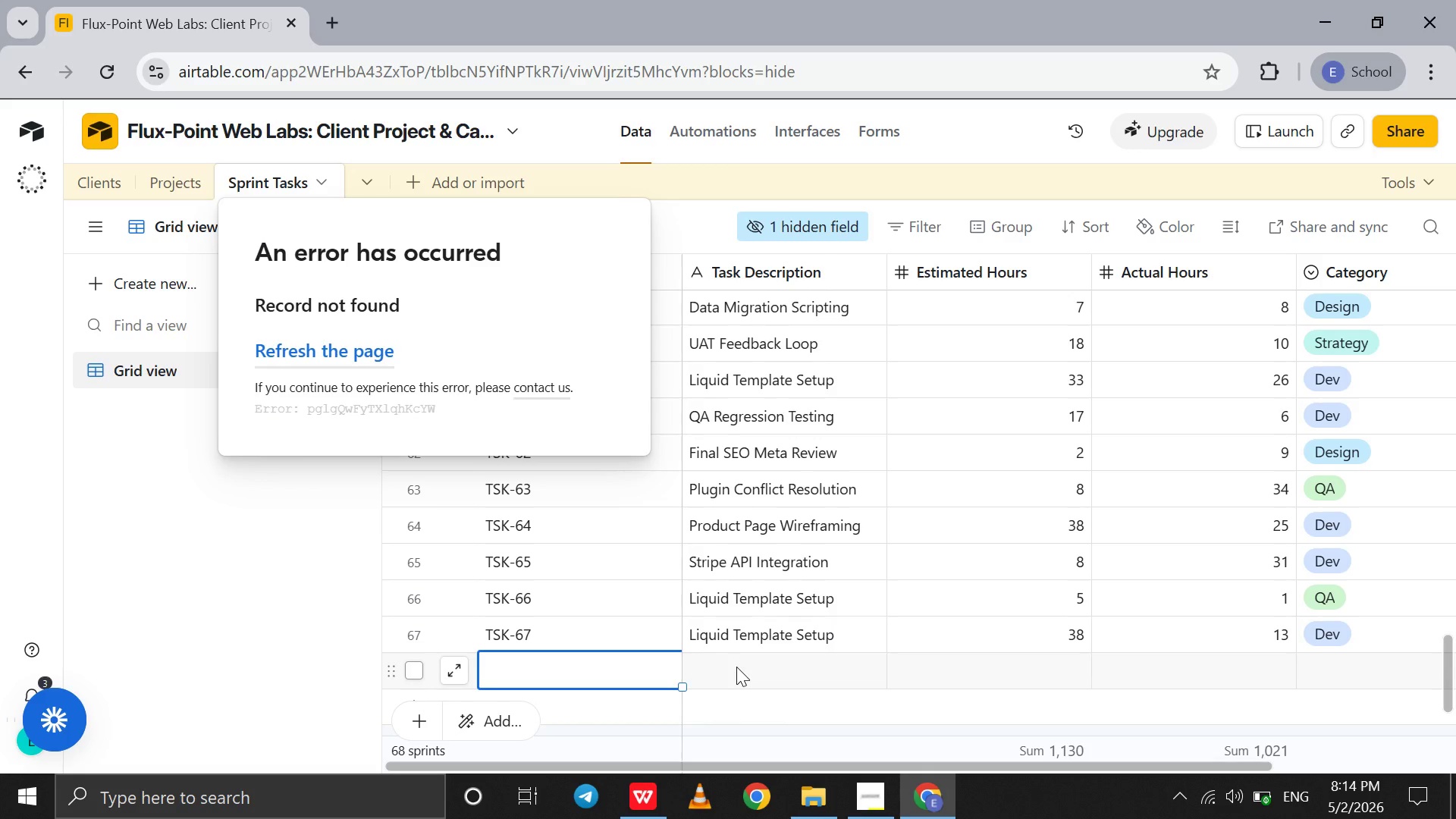 
left_click([736, 667])
 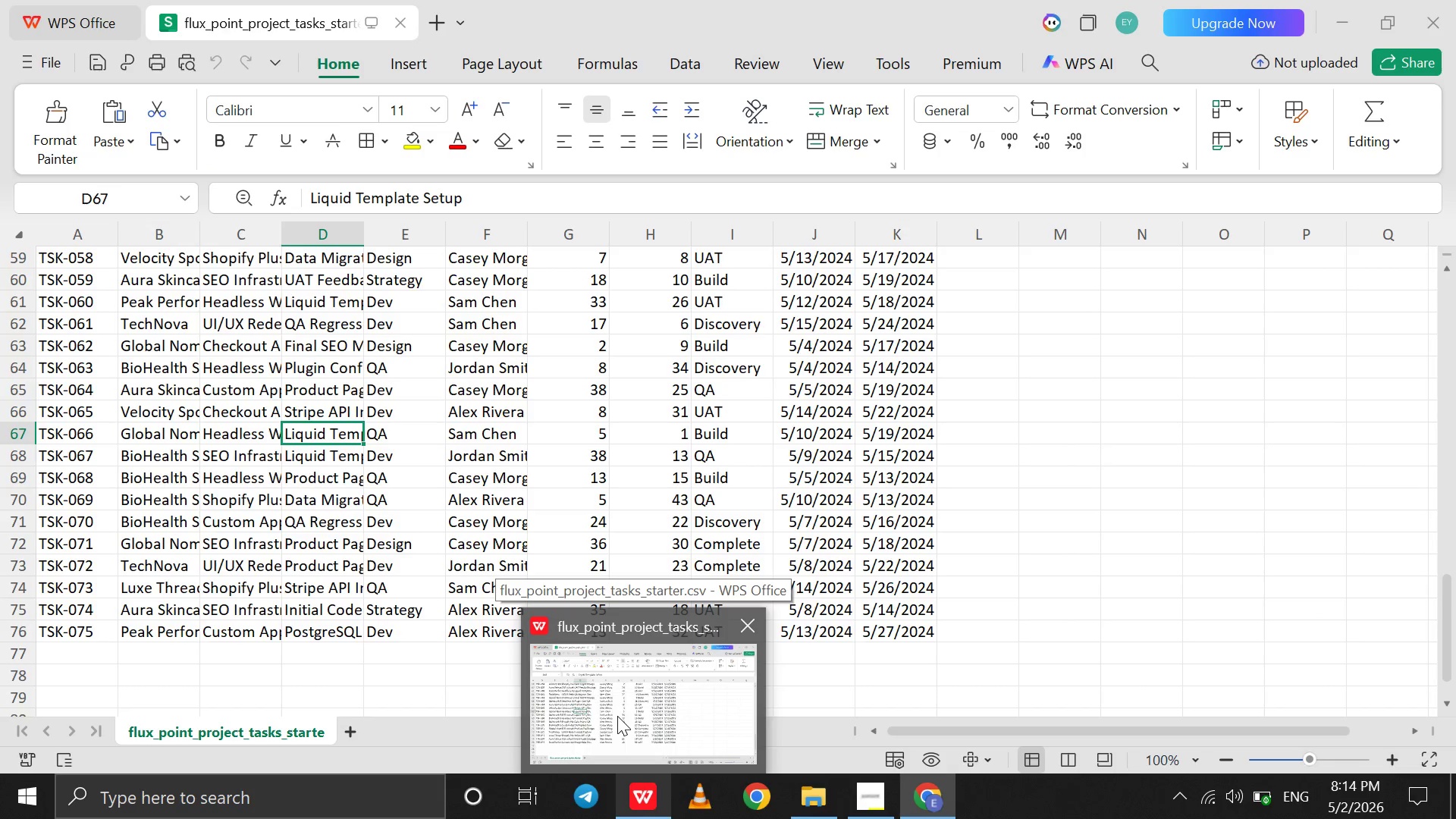 
wait(8.94)
 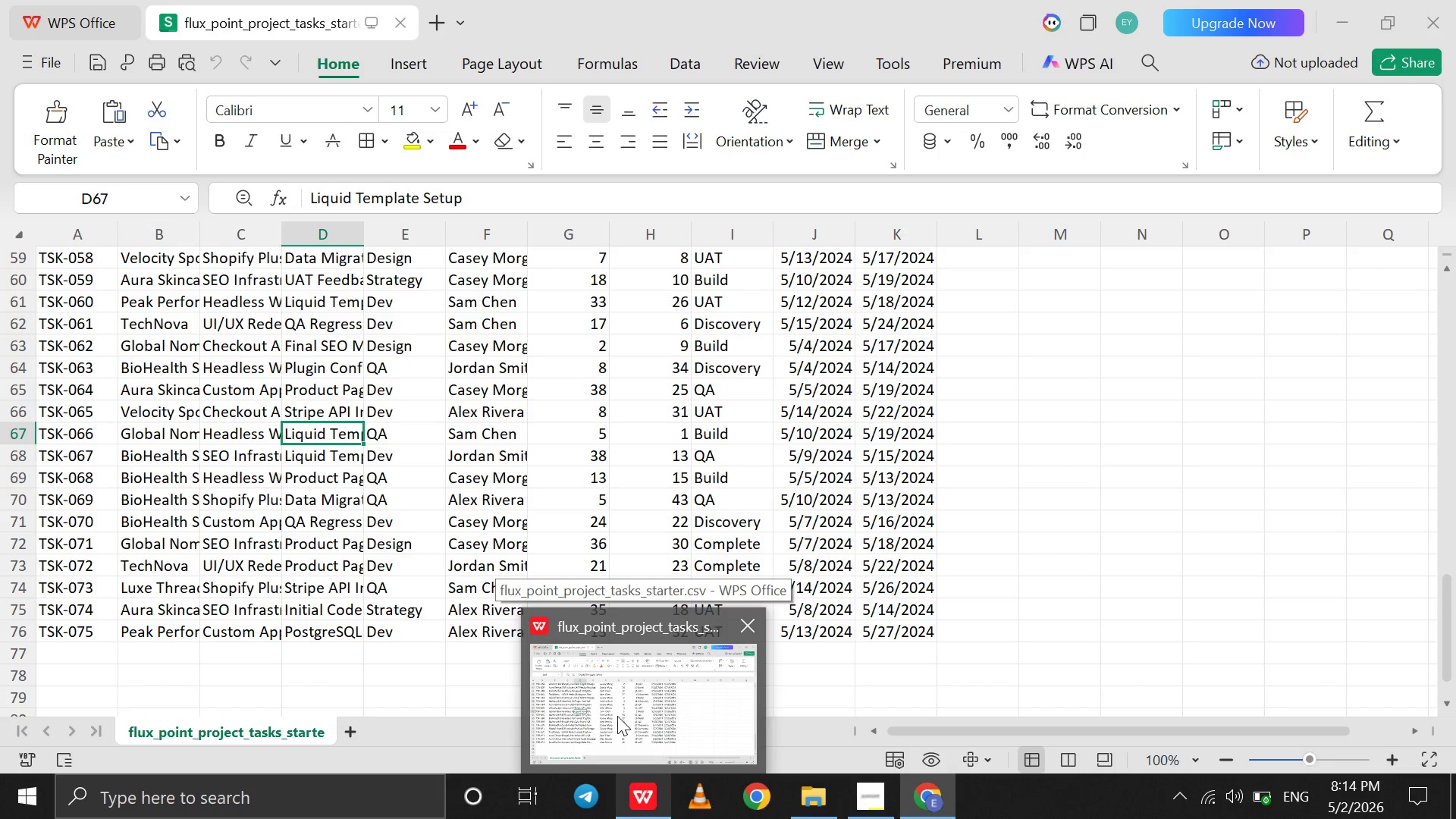 
left_click([617, 716])
 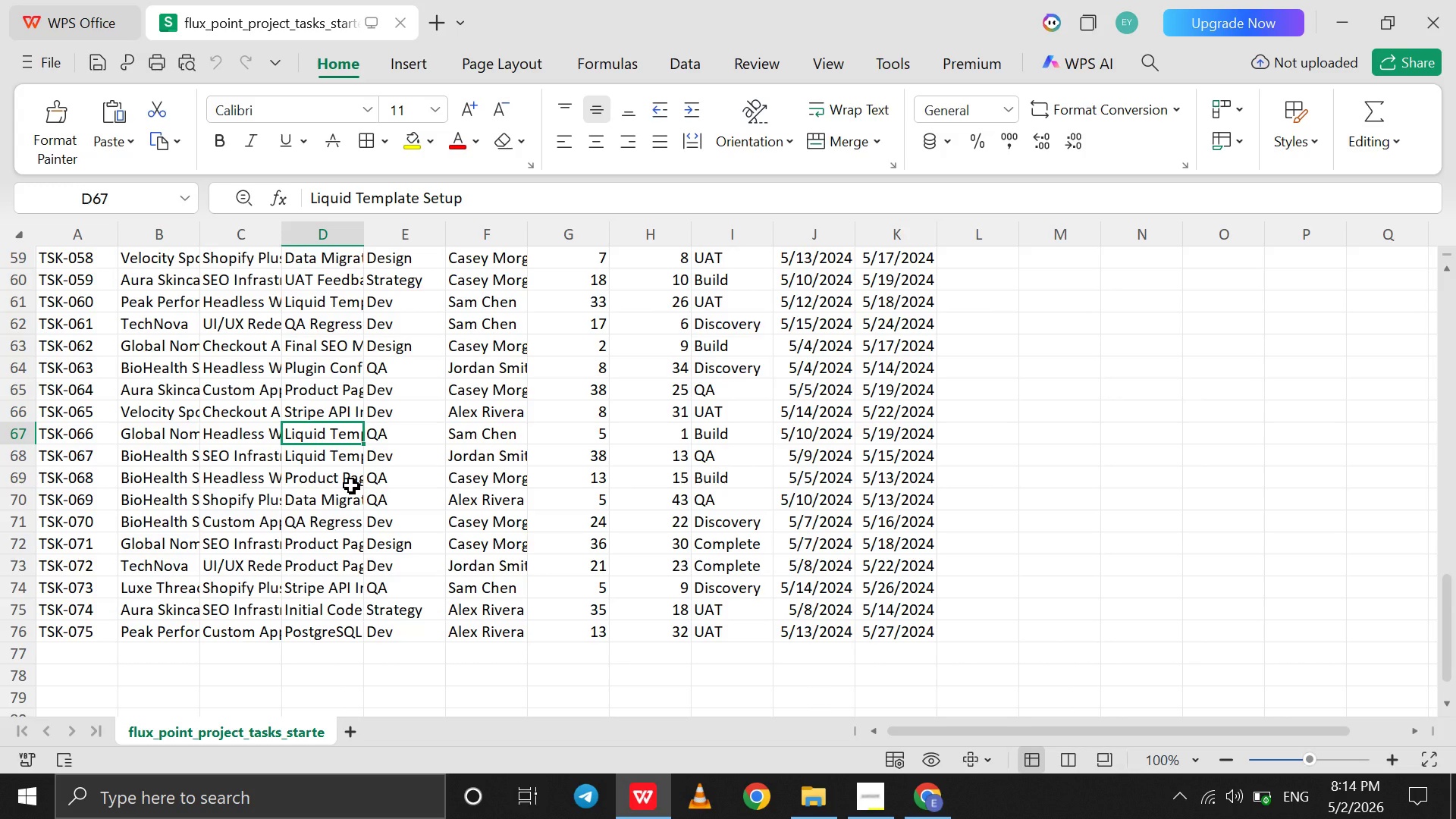 
left_click([351, 485])
 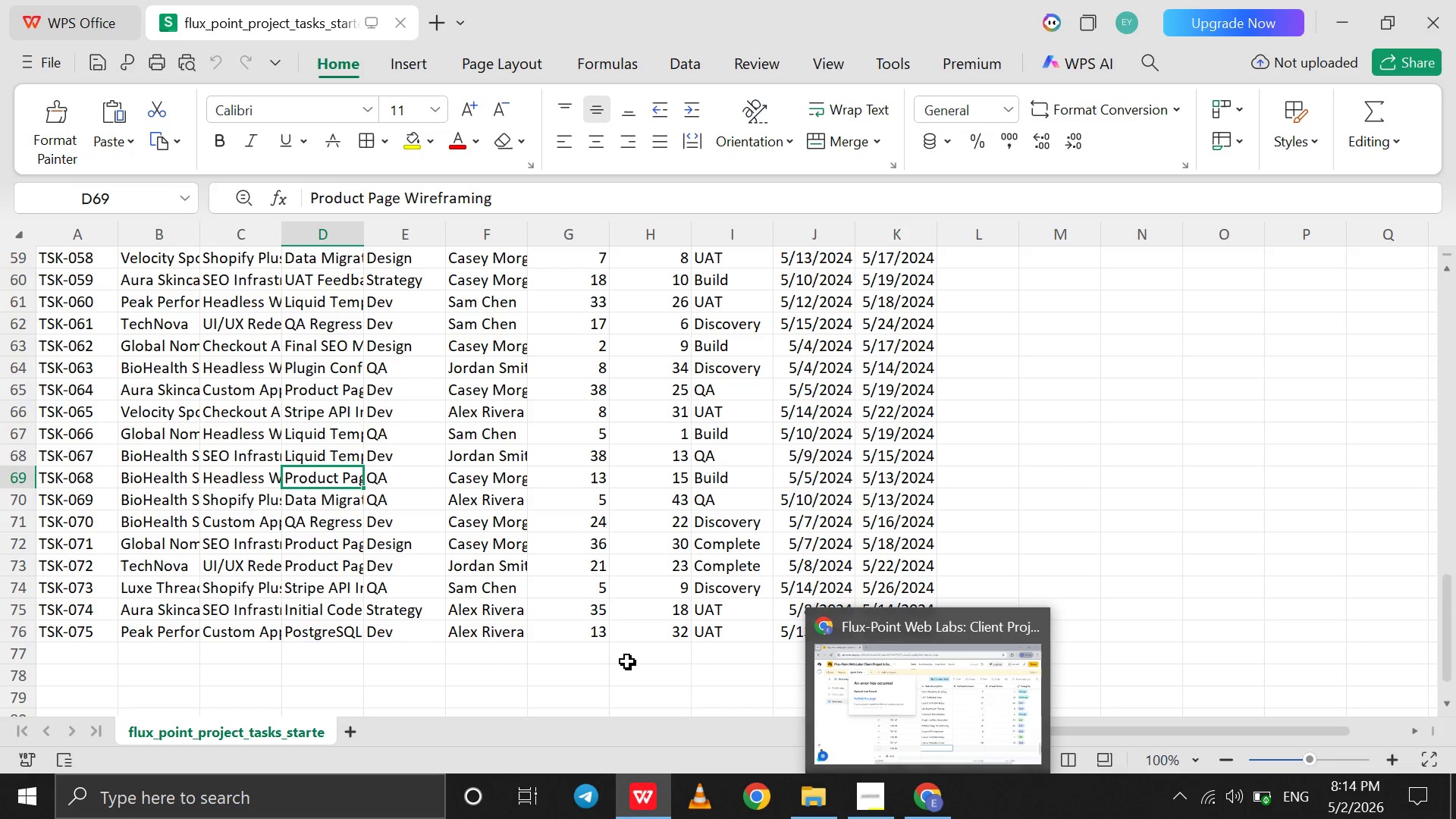 
wait(12.95)
 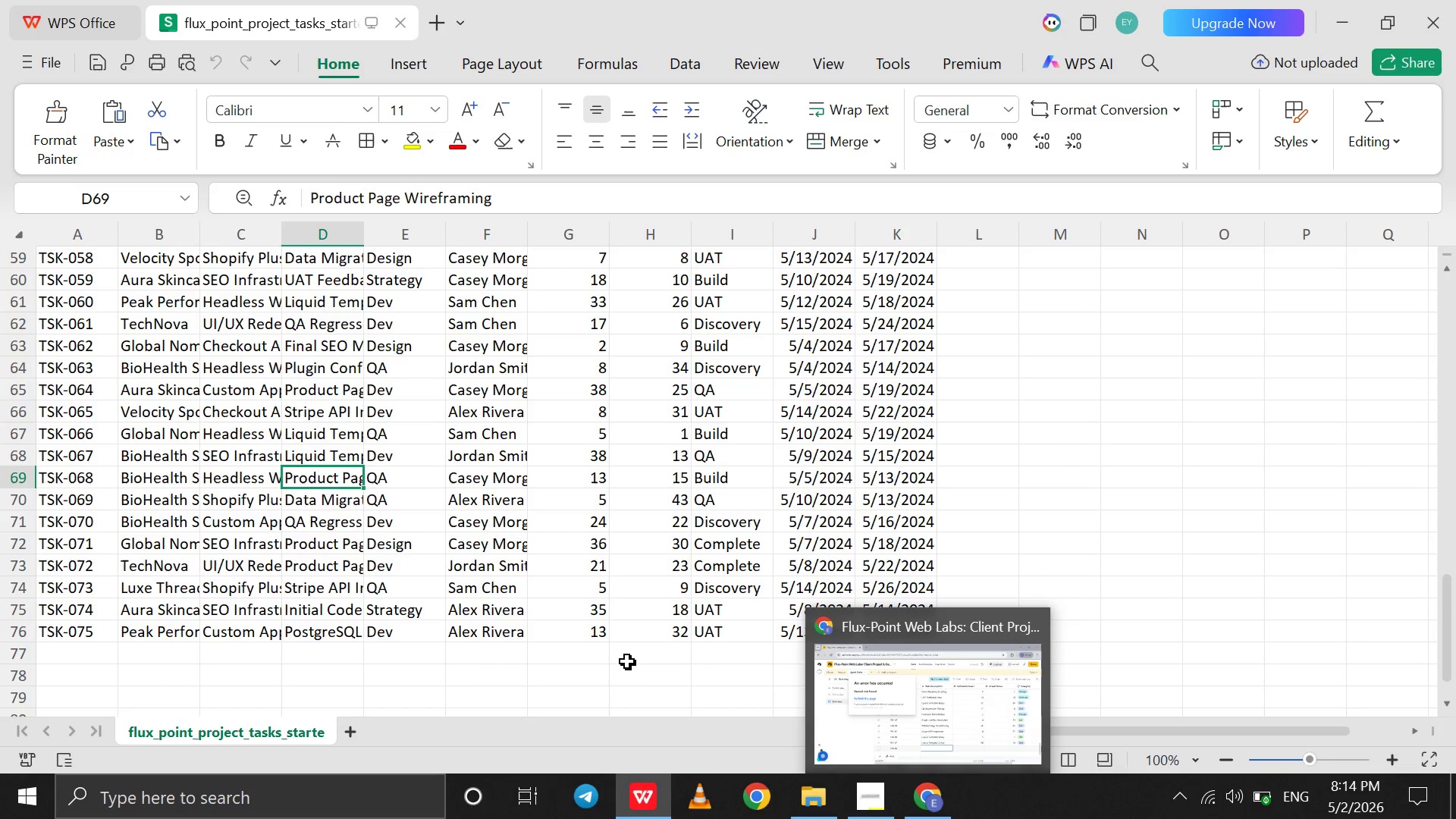 
left_click([937, 688])
 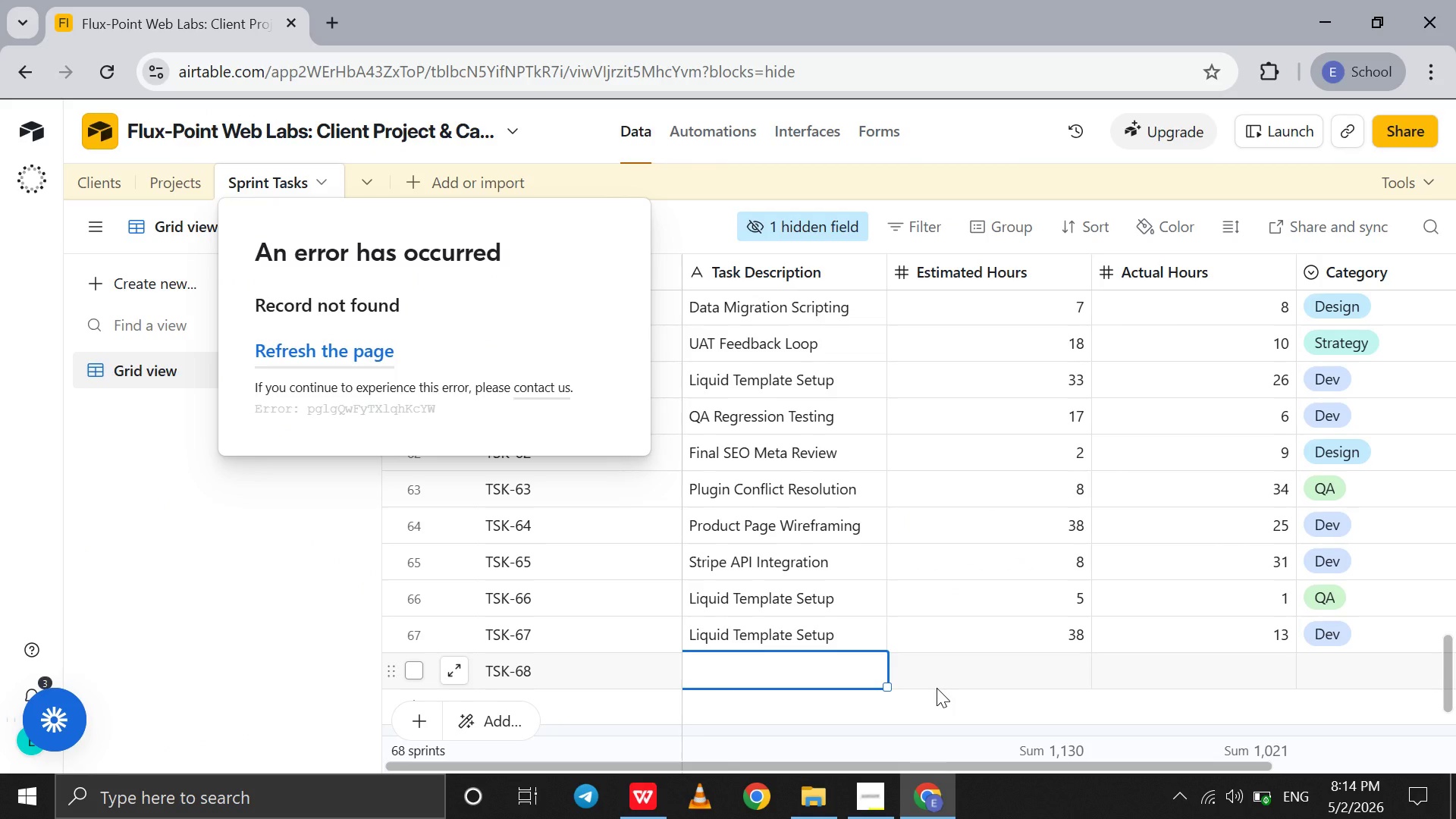 
type(Product Page Wireframing)
 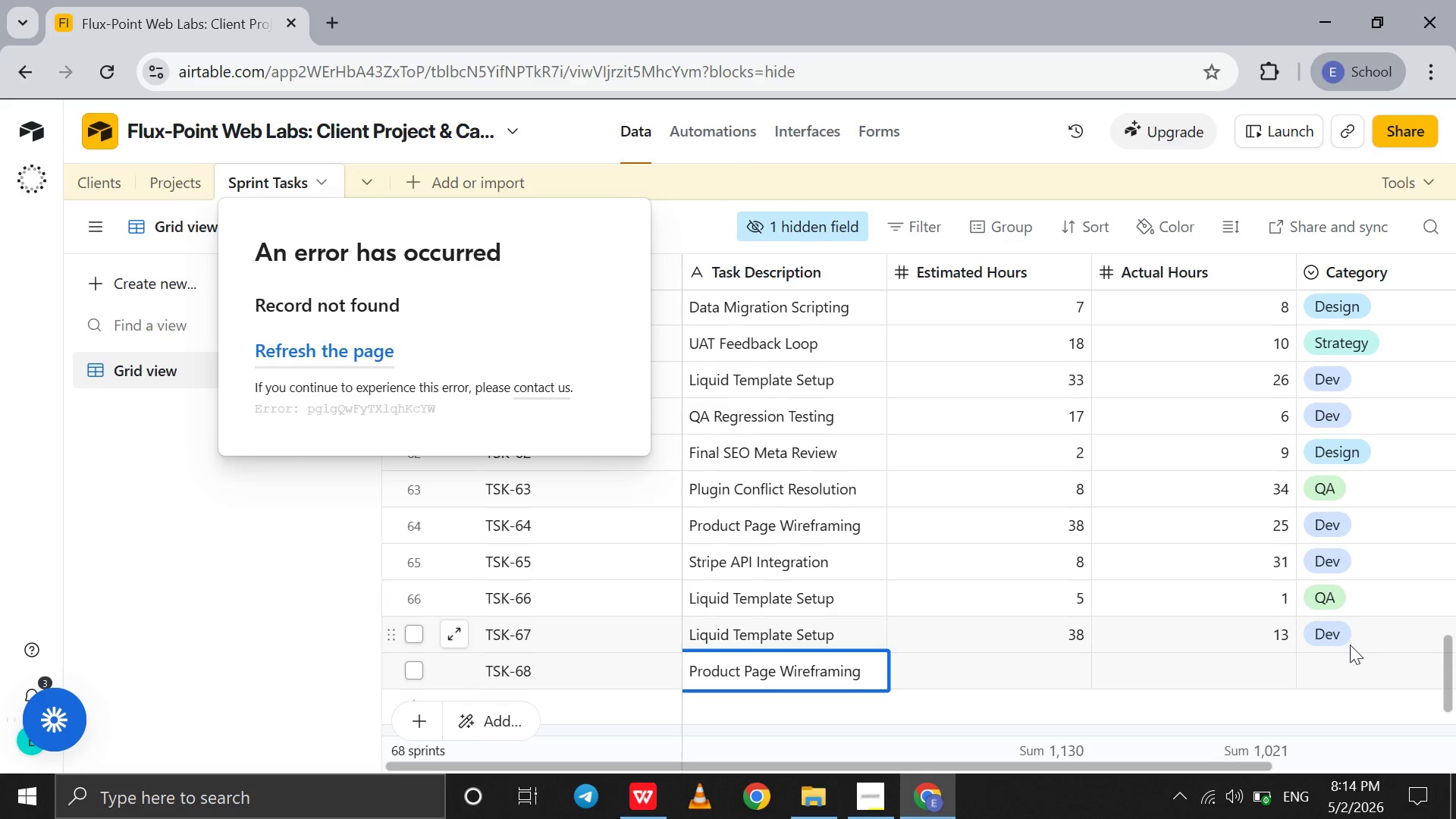 
left_click([1339, 665])
 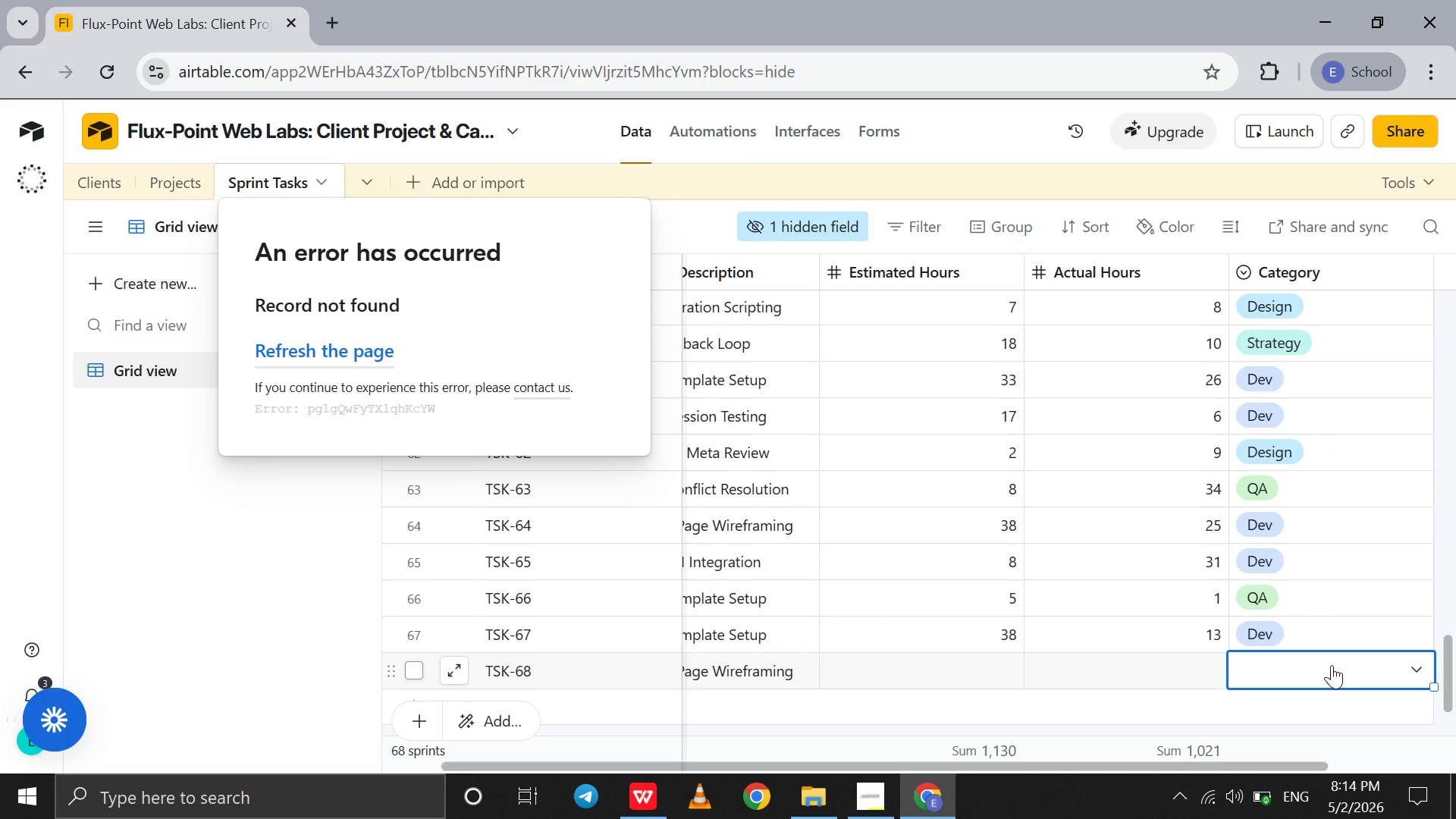 
left_click([1332, 665])
 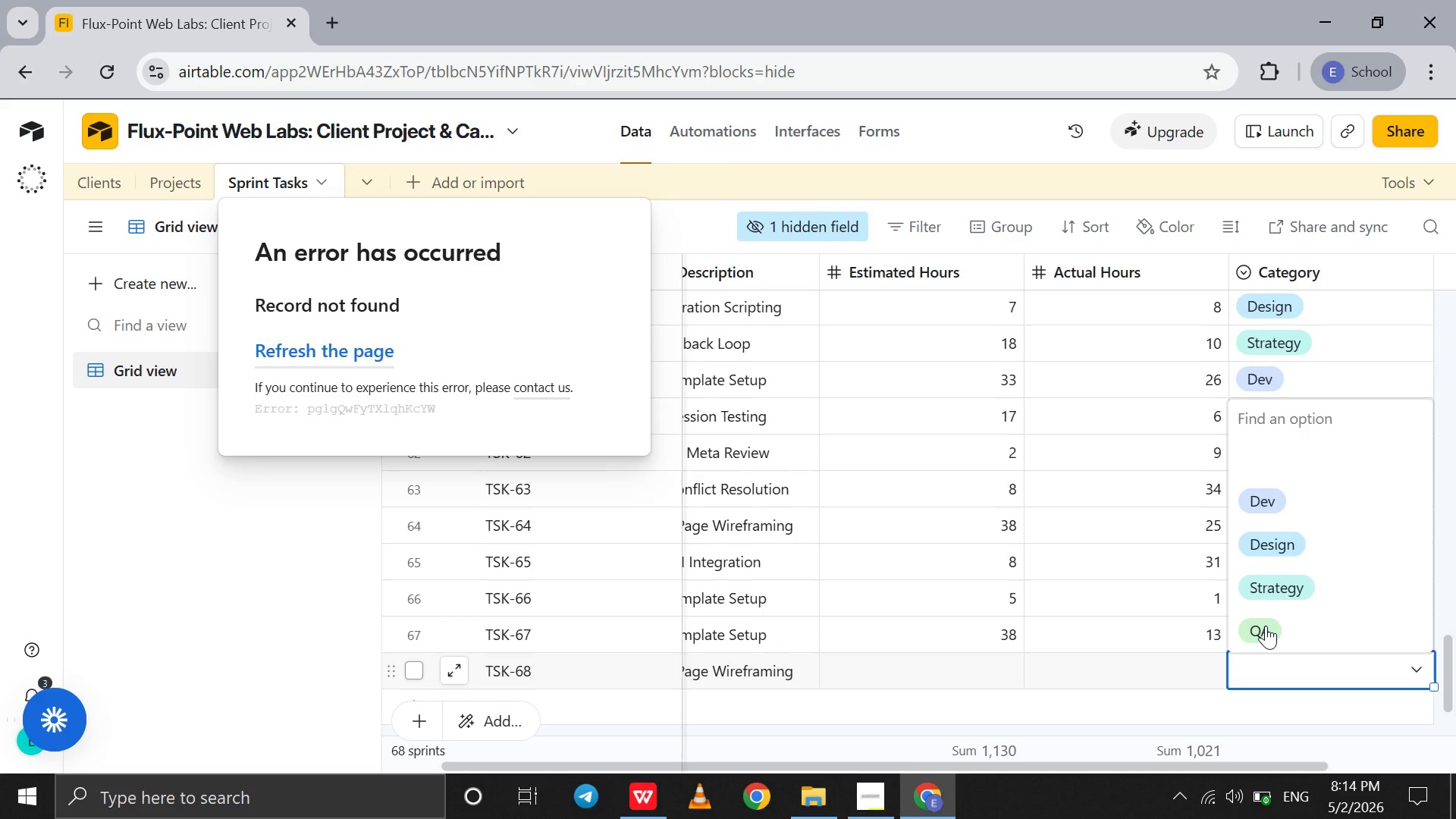 
left_click([1266, 626])
 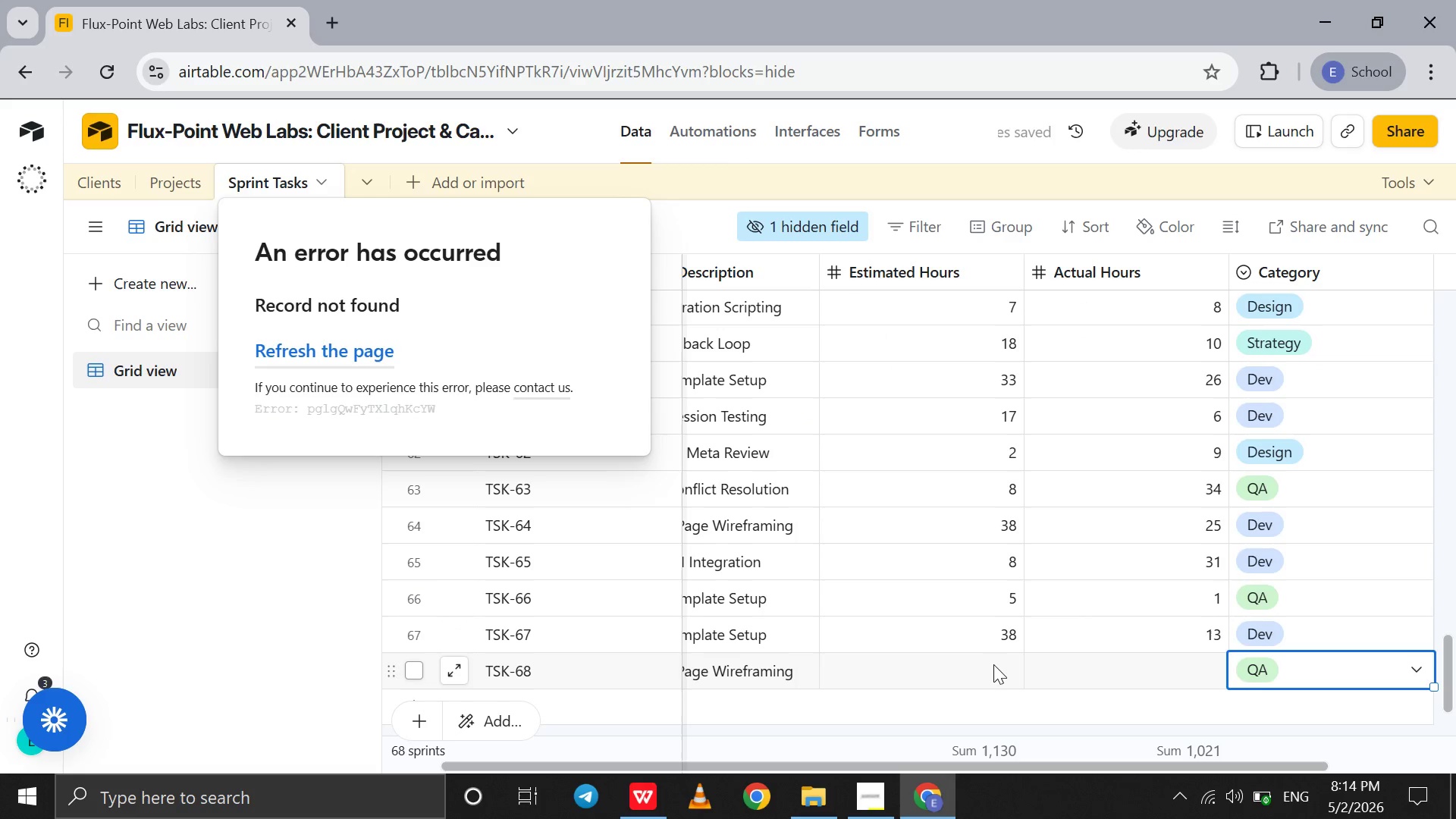 
left_click([989, 669])
 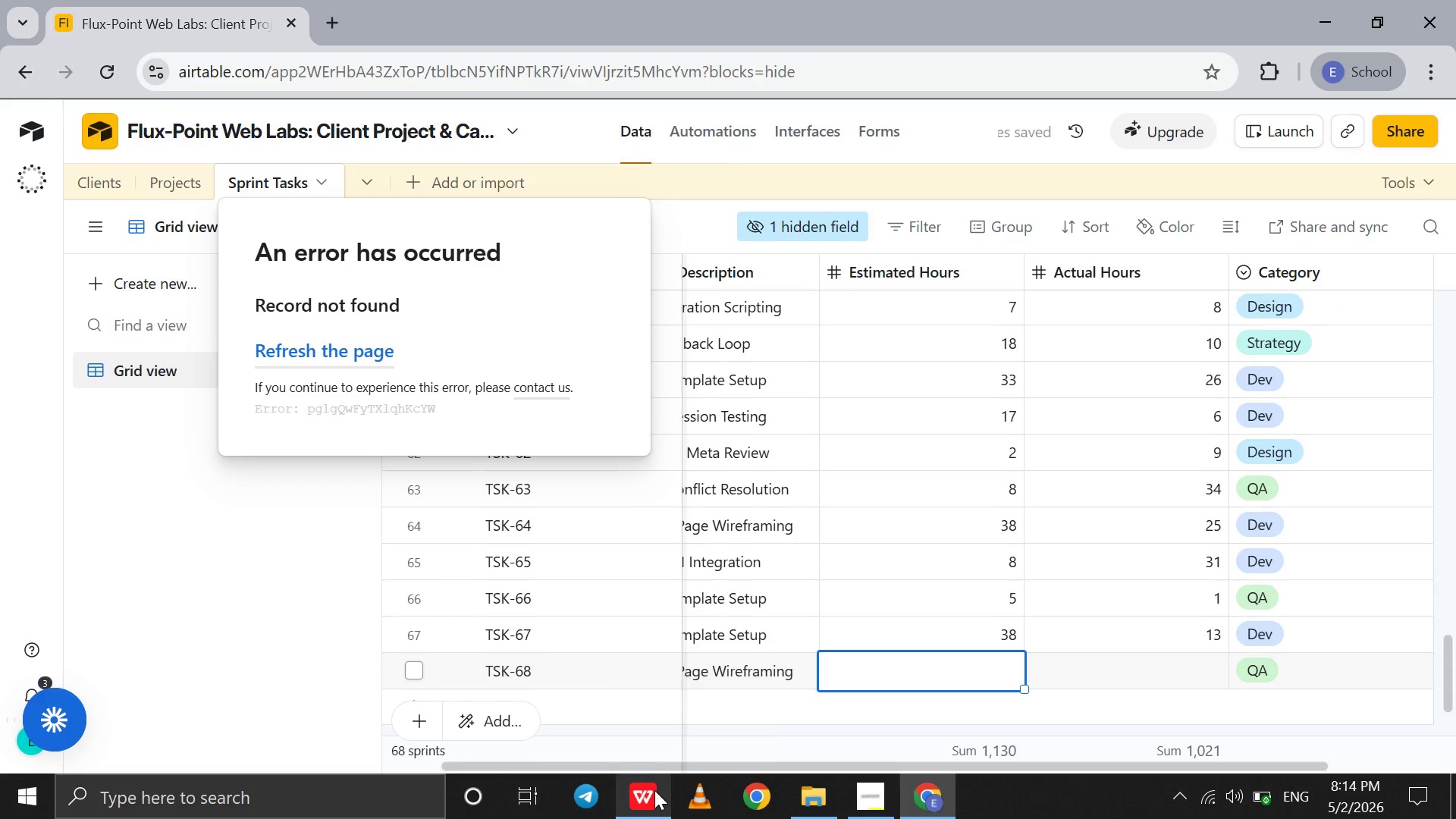 
mouse_move([630, 676])
 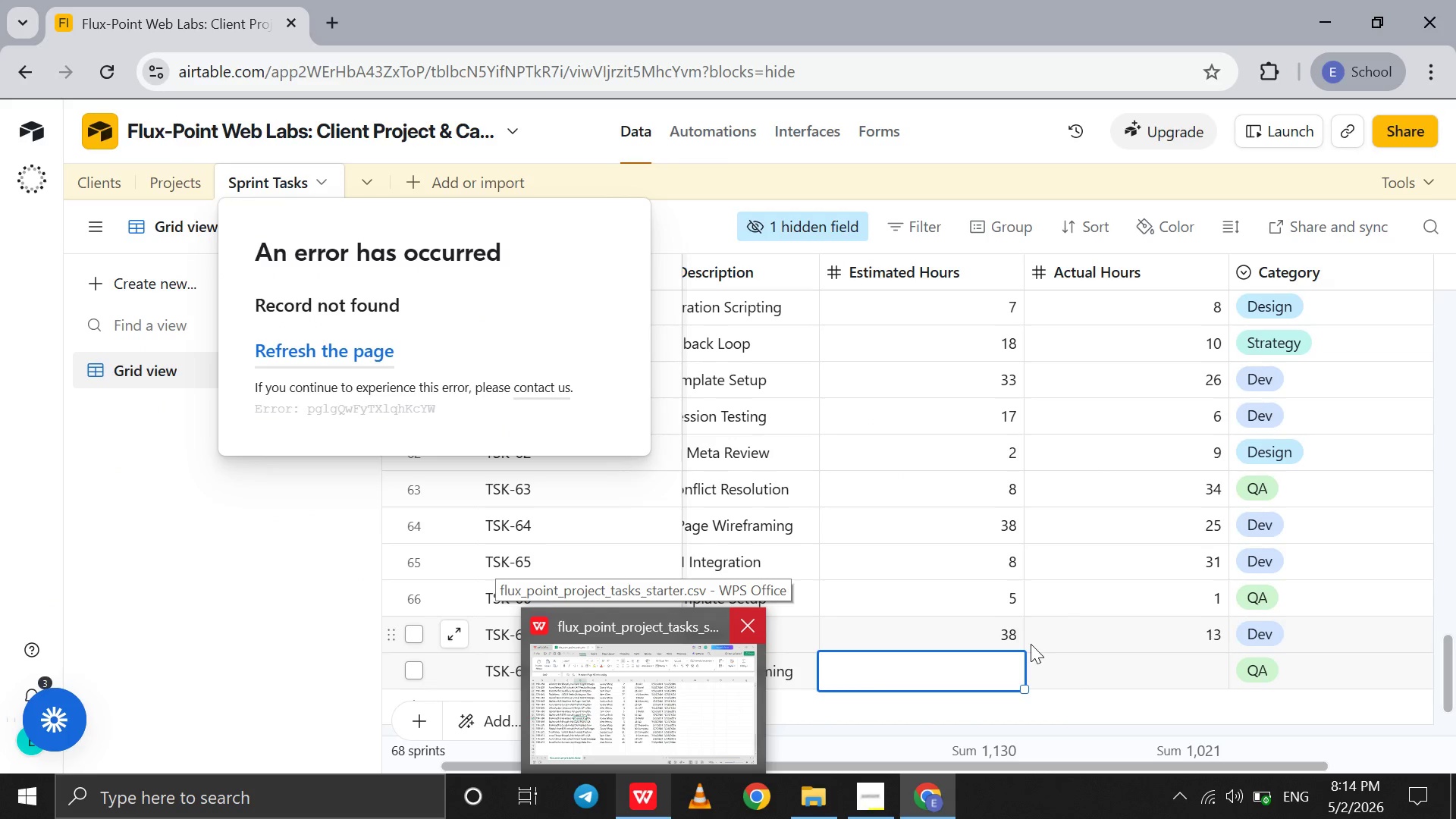 
type(13)
 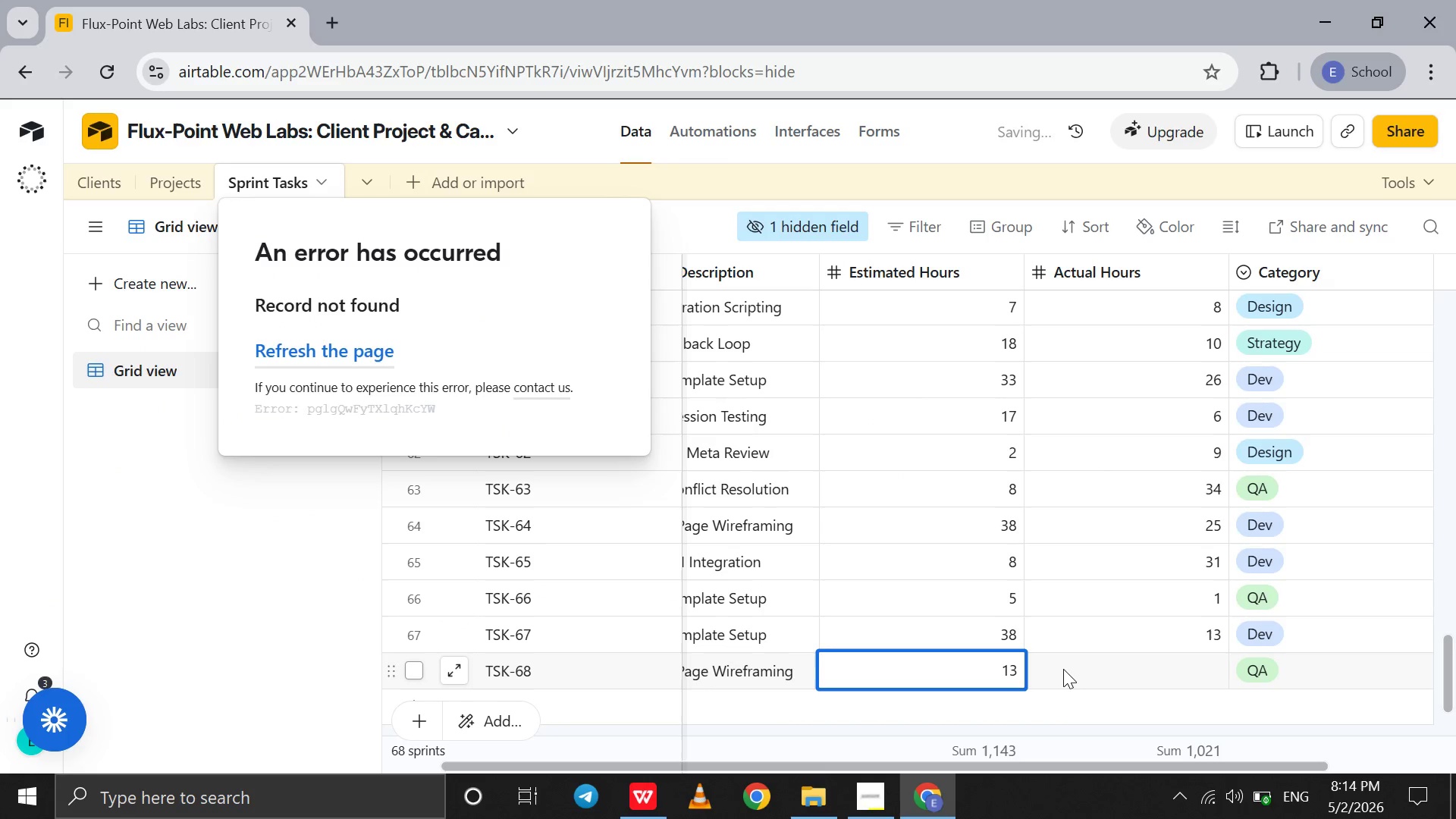 
left_click([1063, 669])
 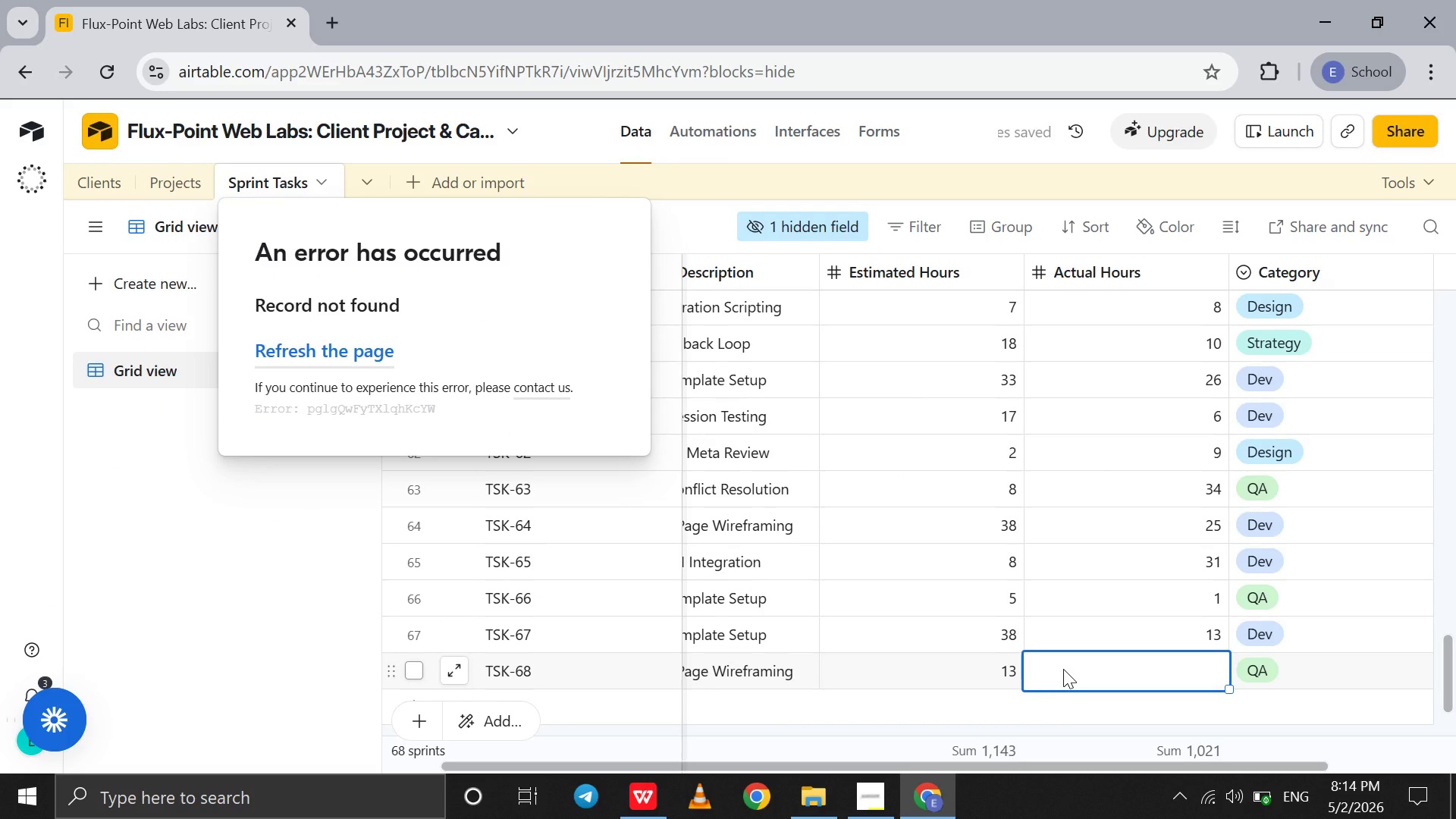 
type(15)
 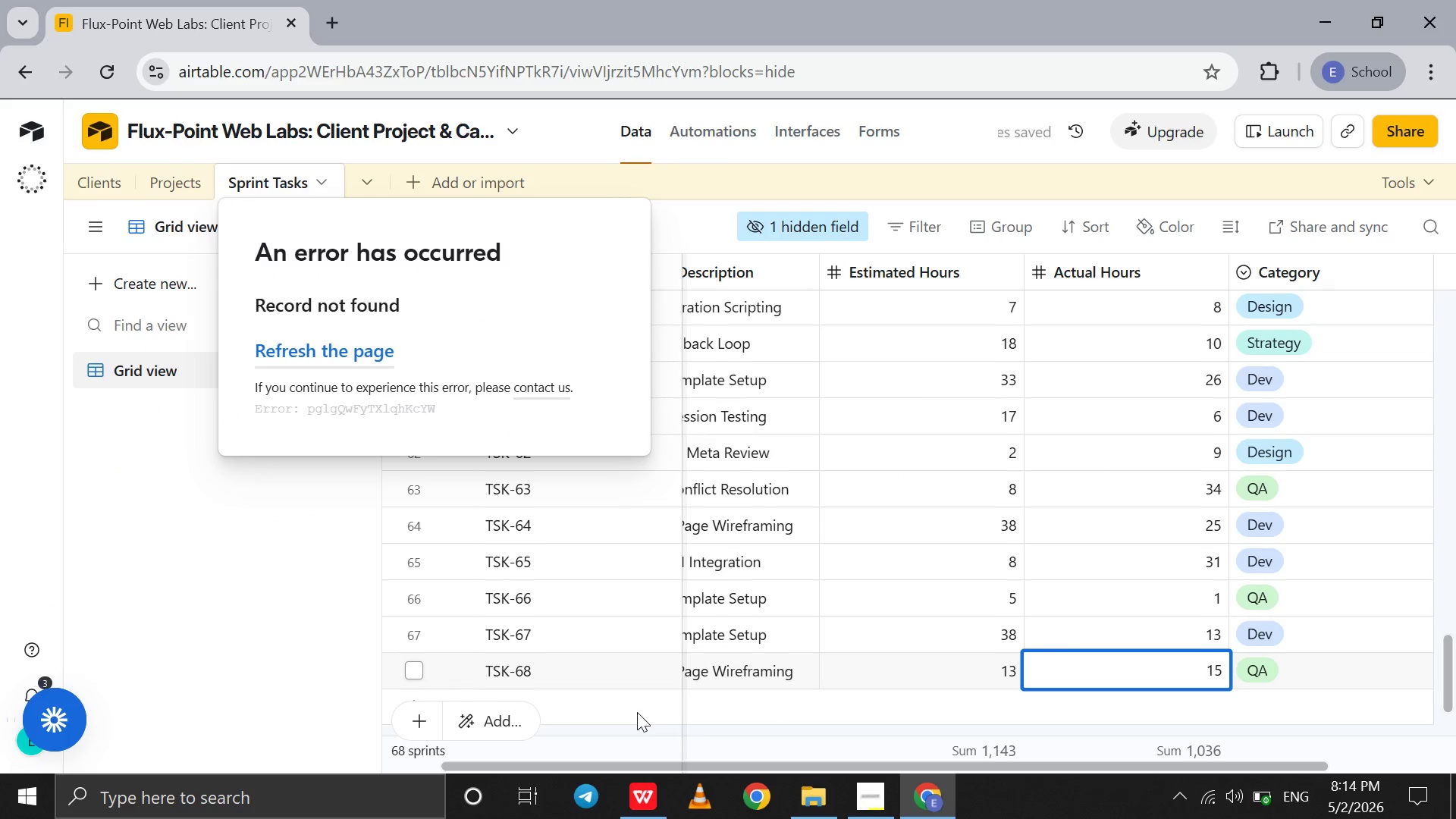 
left_click([635, 707])
 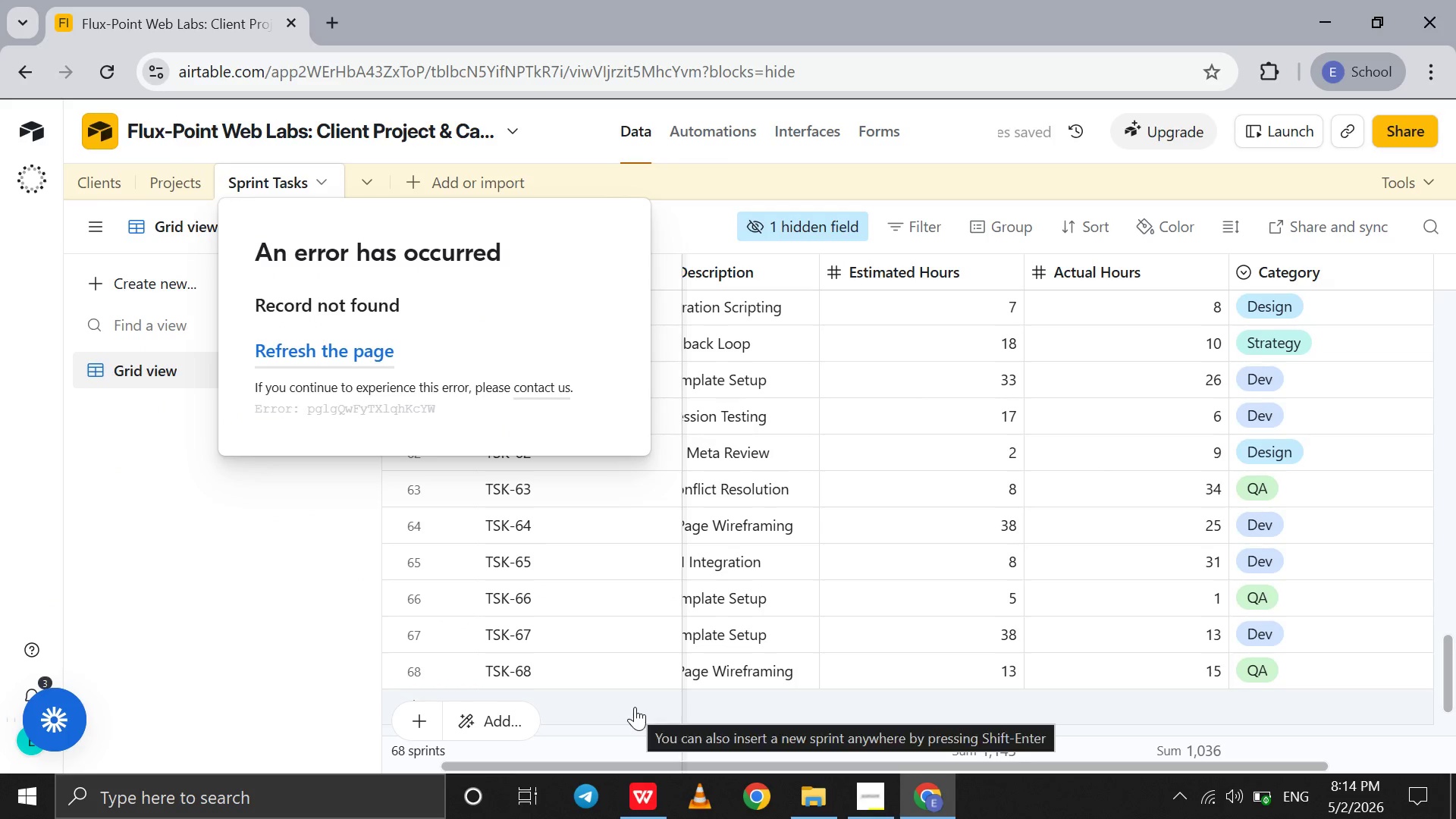 
left_click([635, 707])
 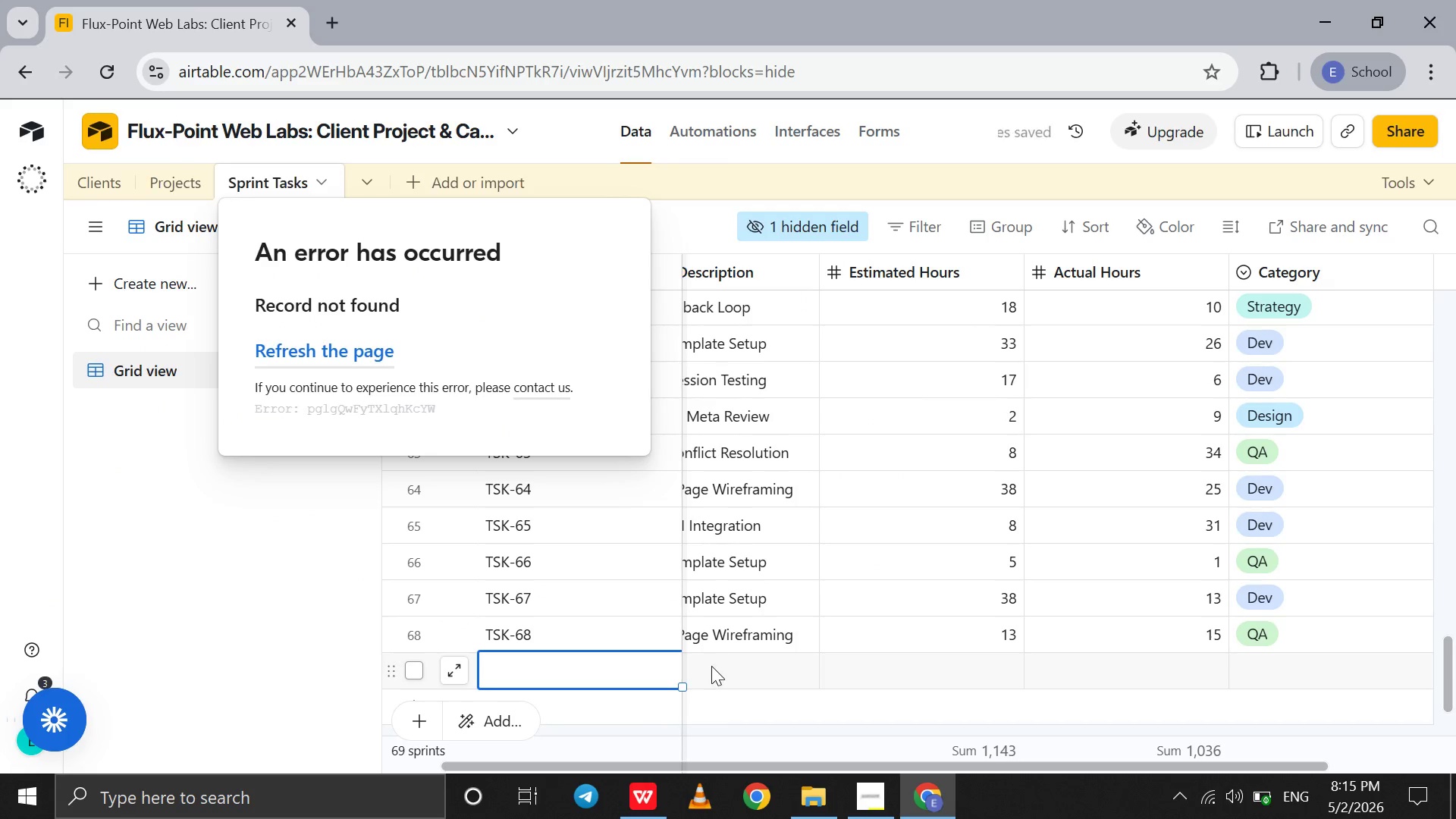 
left_click([711, 666])
 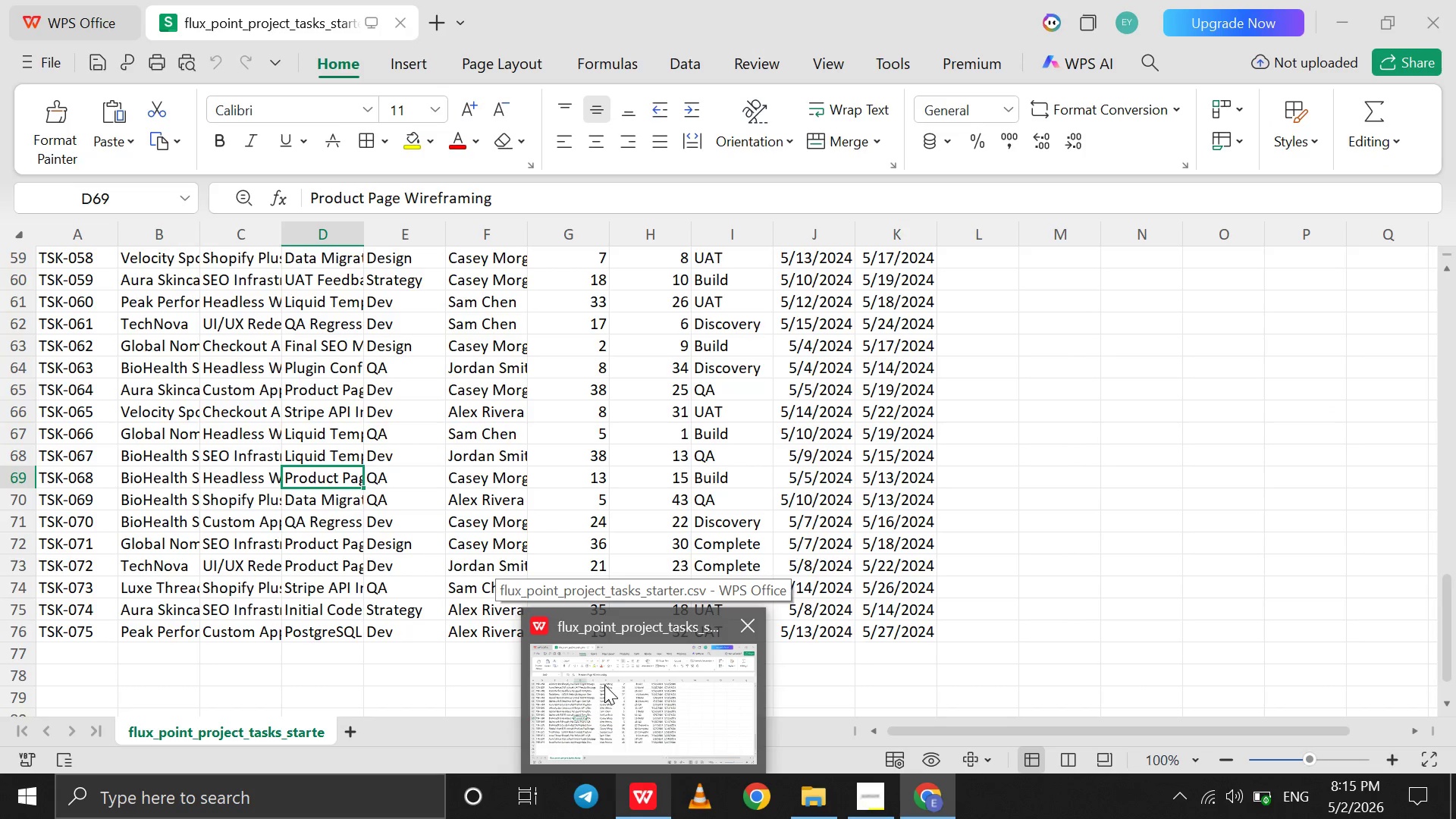 
wait(10.02)
 